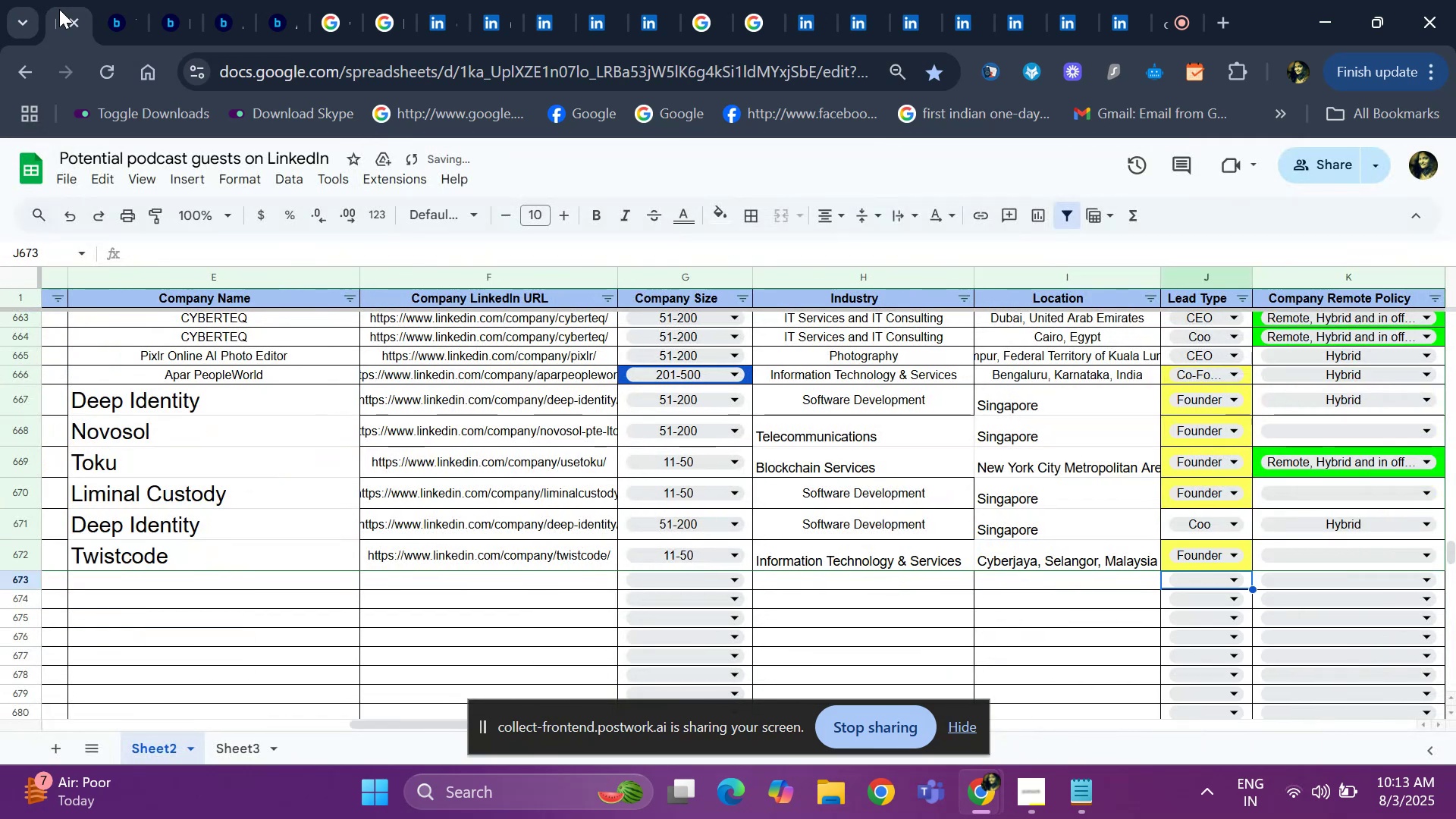 
key(ArrowUp)
 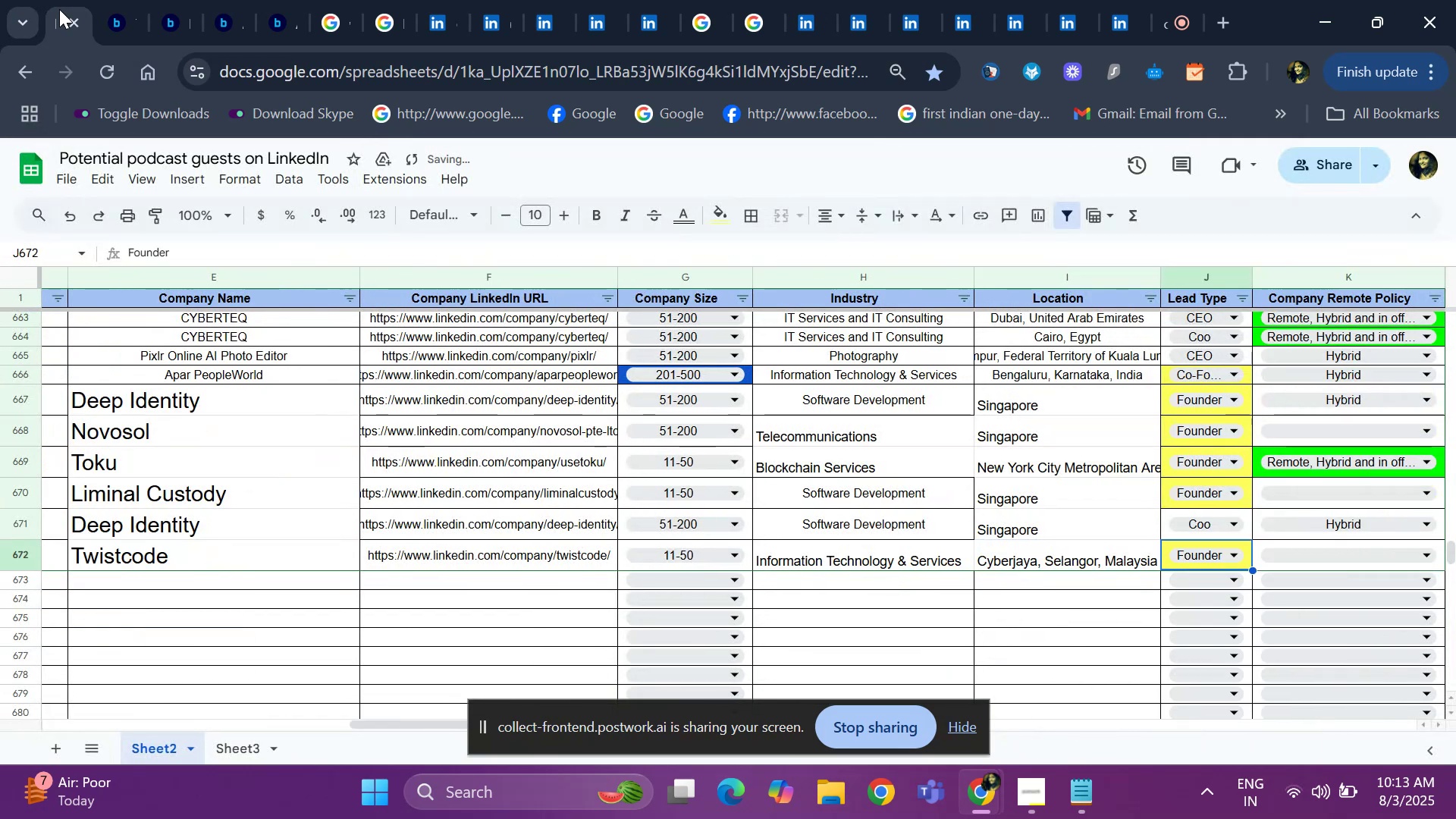 
key(ArrowLeft)
 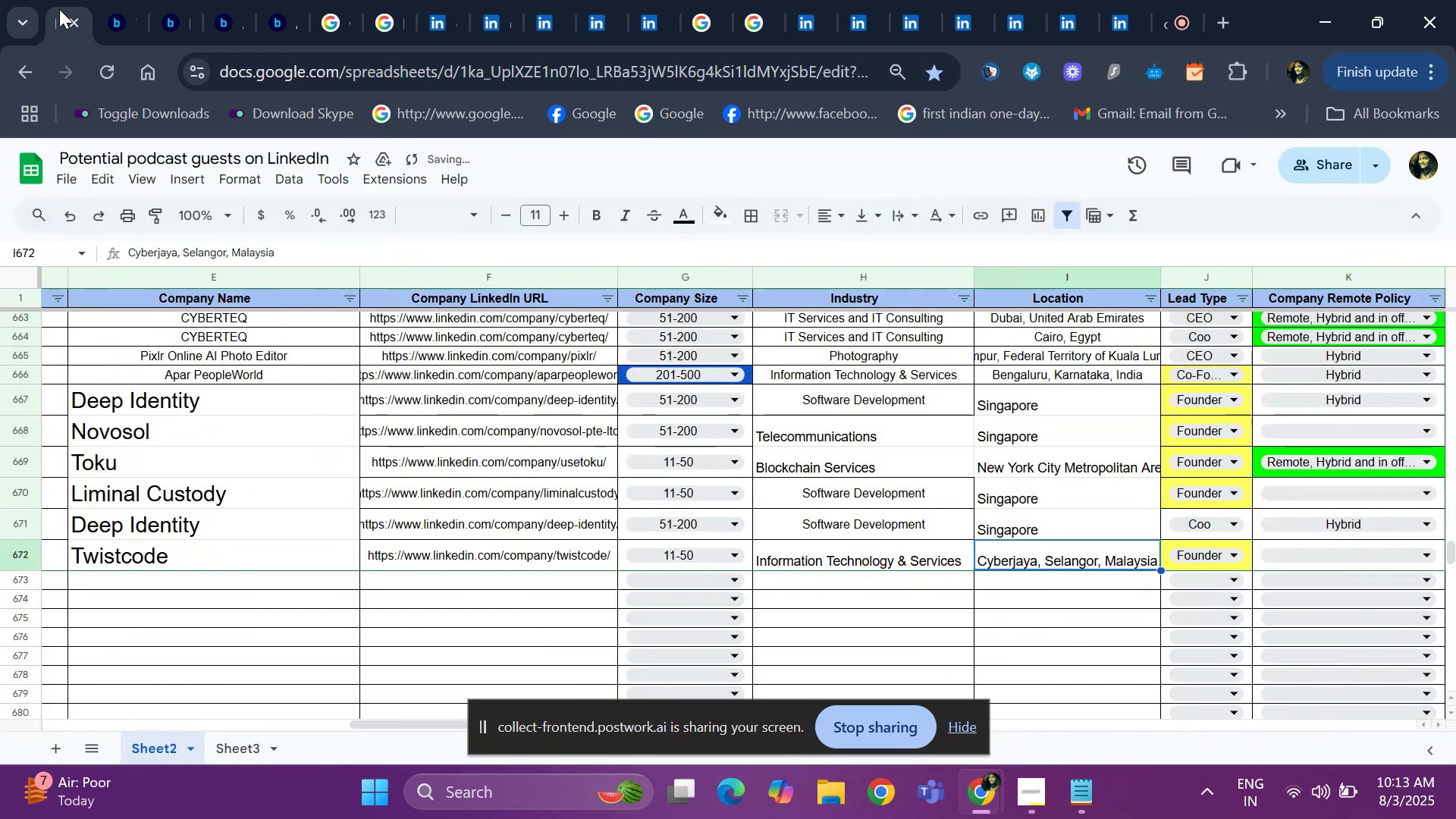 
key(ArrowLeft)
 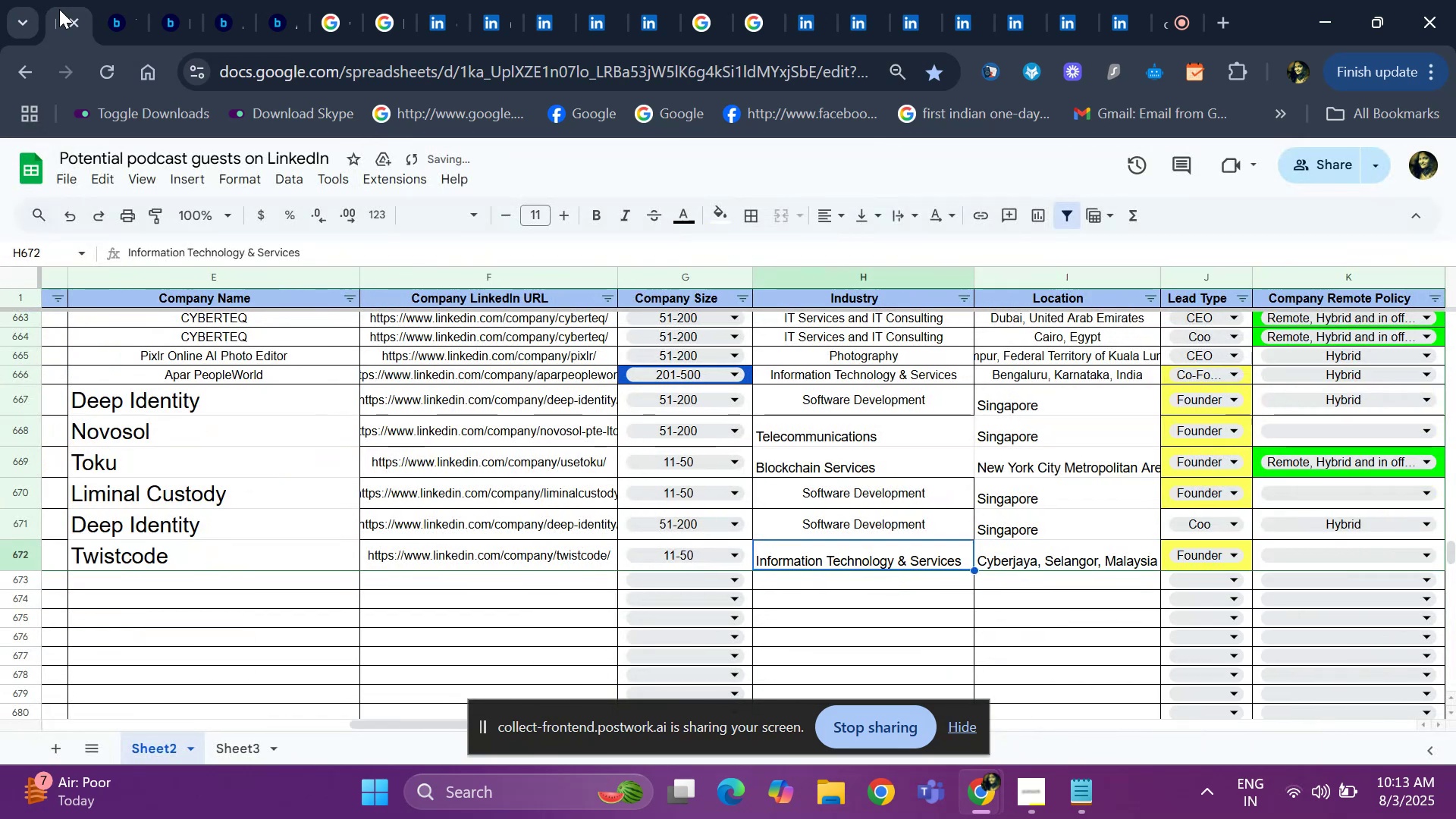 
key(ArrowLeft)
 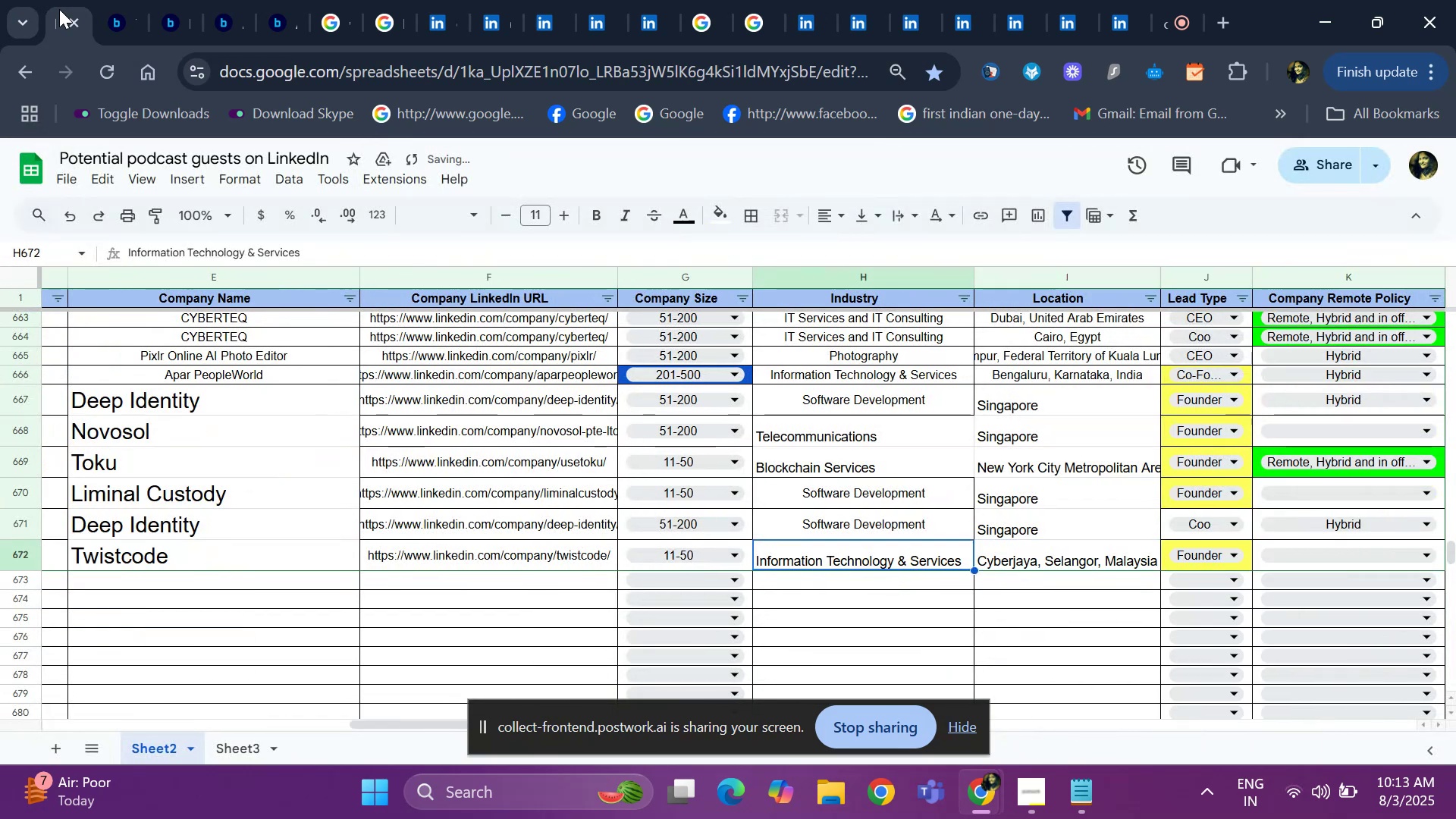 
key(ArrowLeft)
 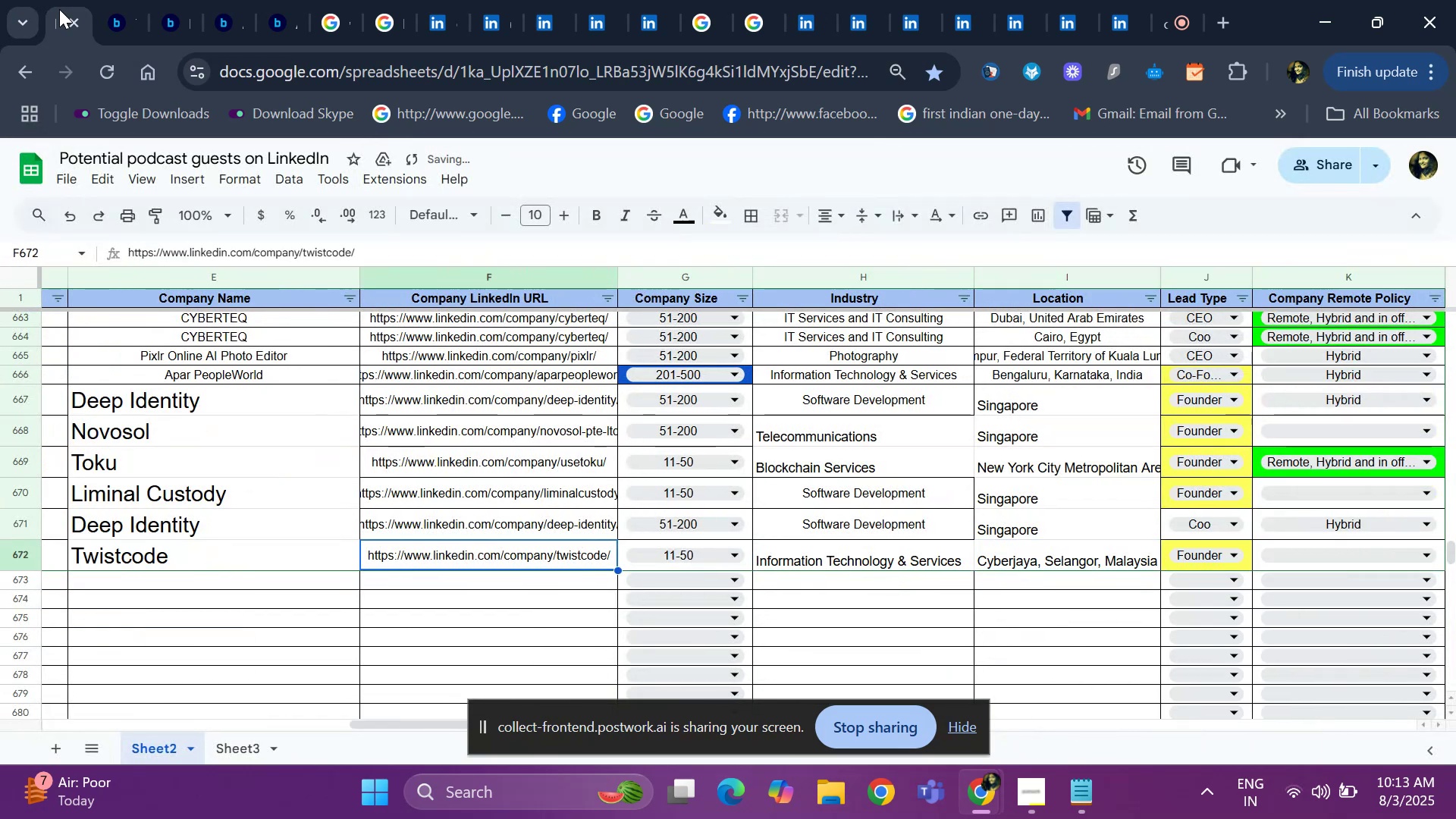 
key(ArrowLeft)
 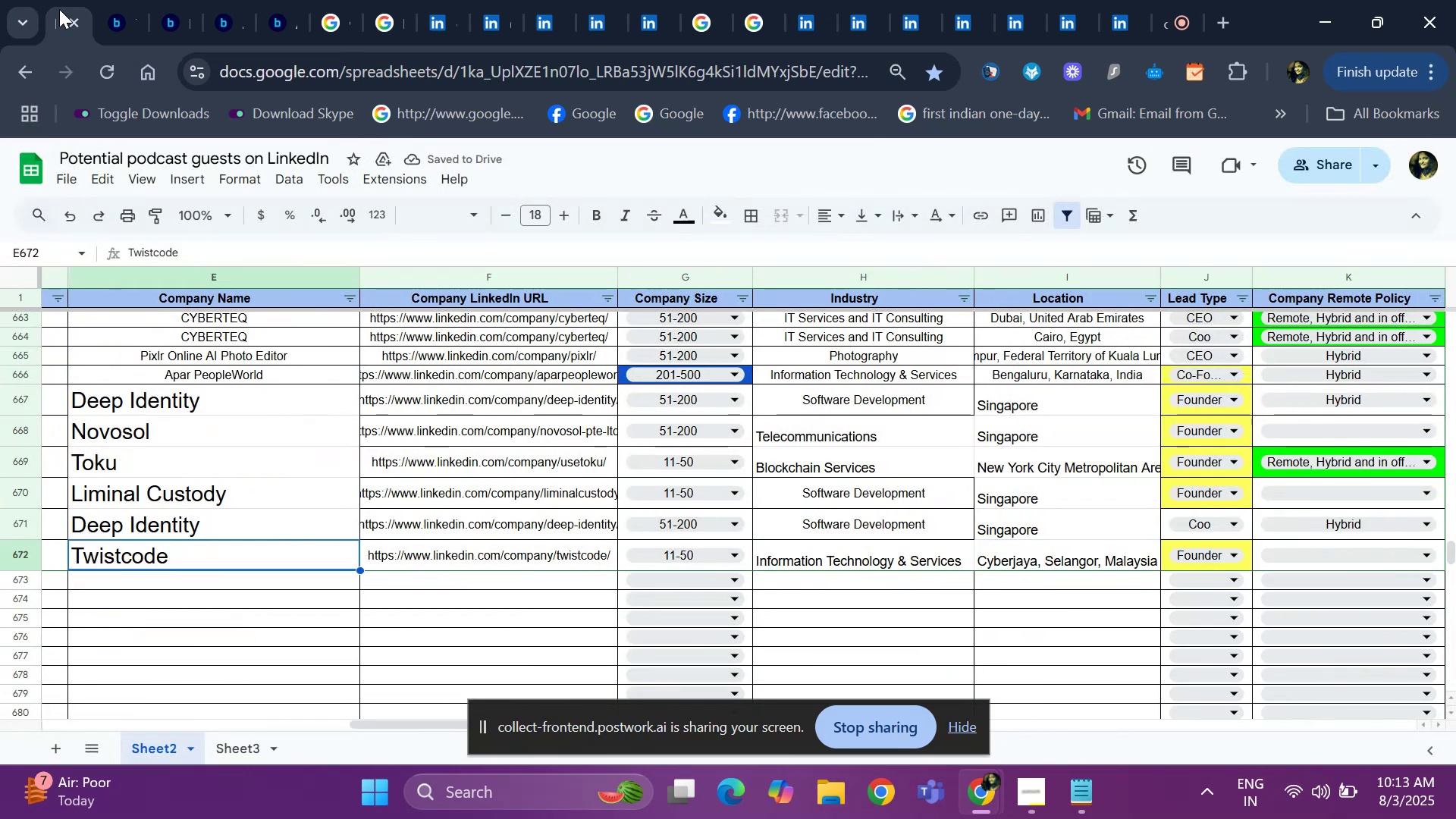 
key(Control+C)
 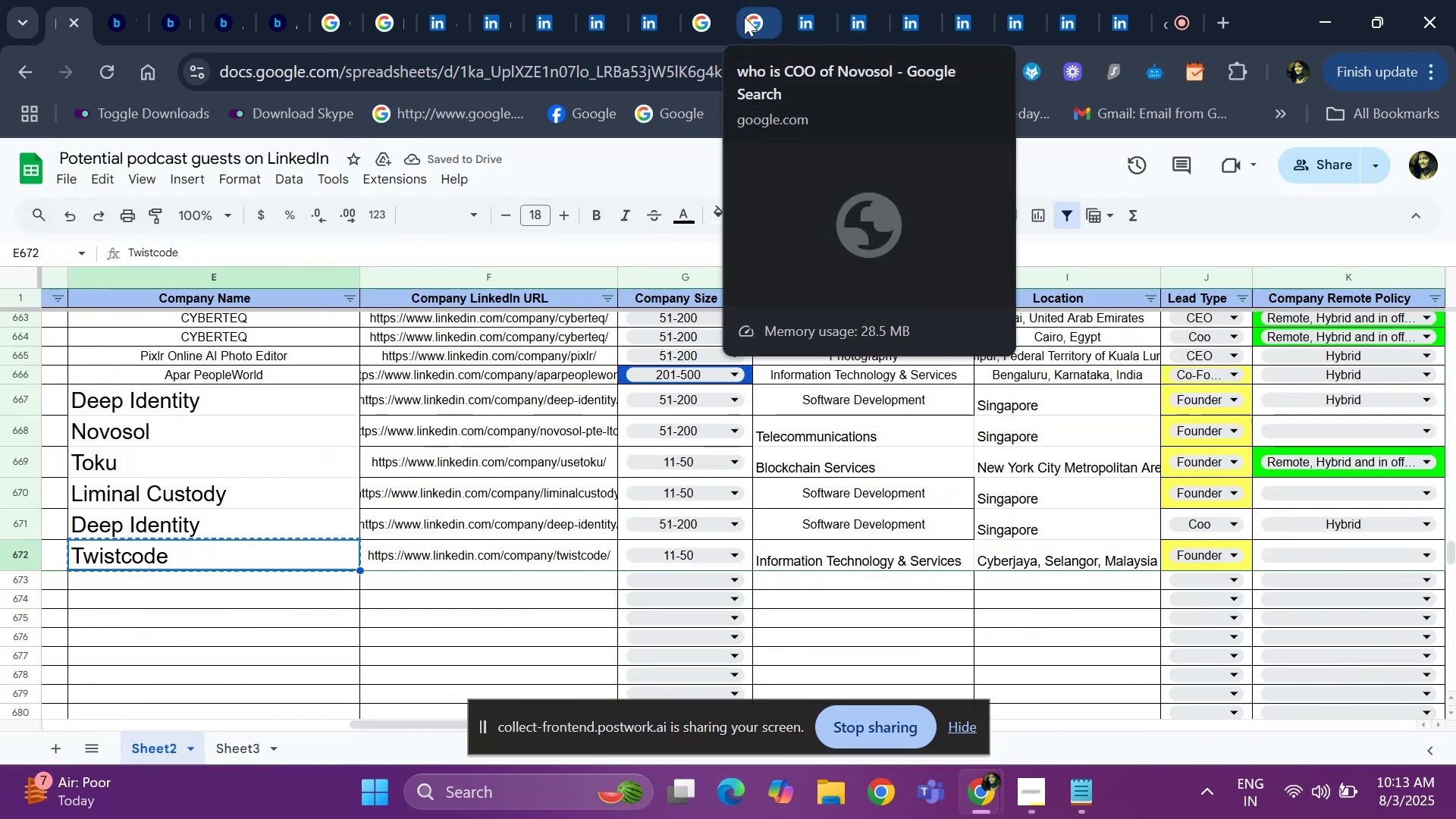 
left_click([717, 20])
 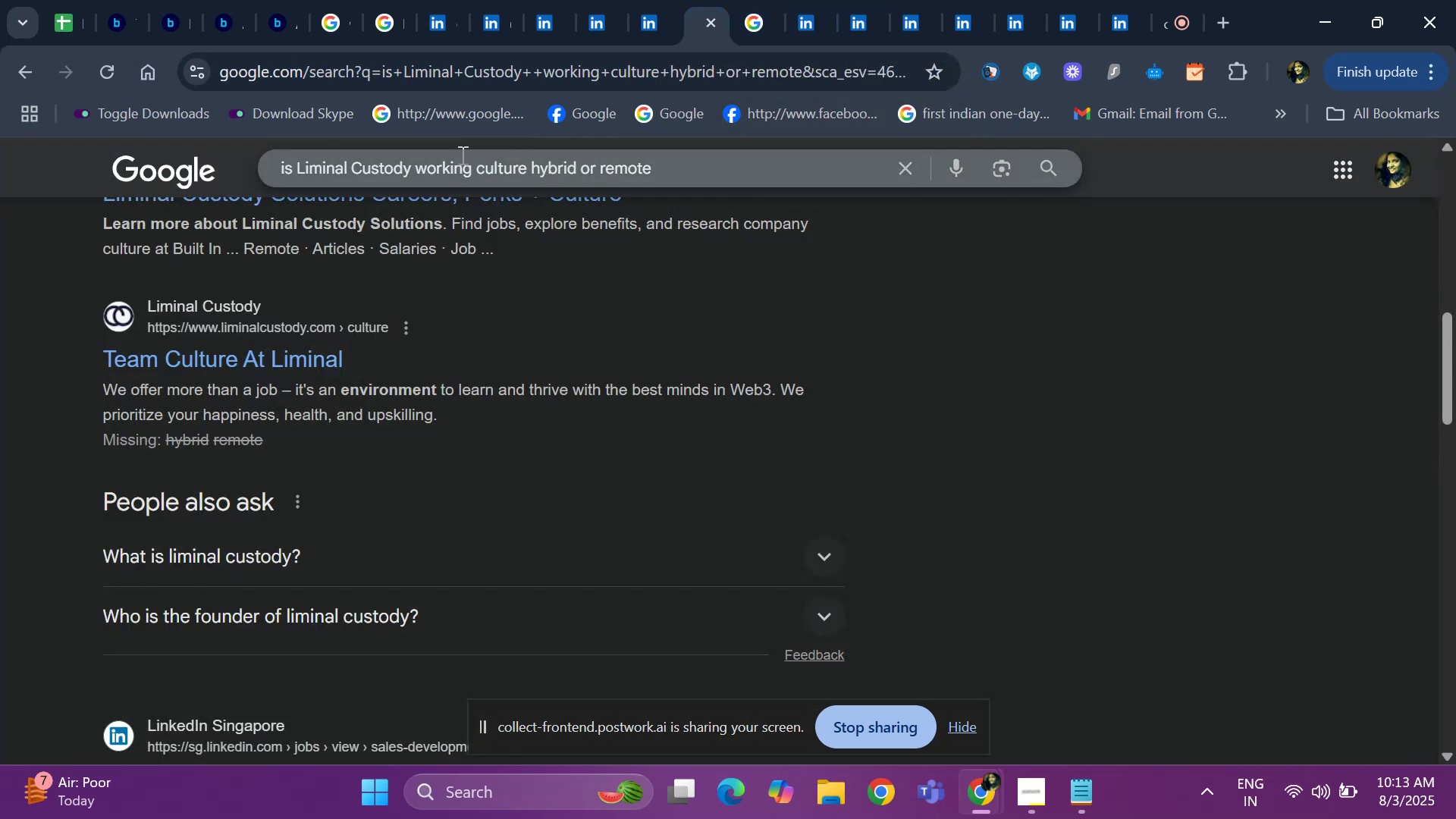 
left_click([423, 165])
 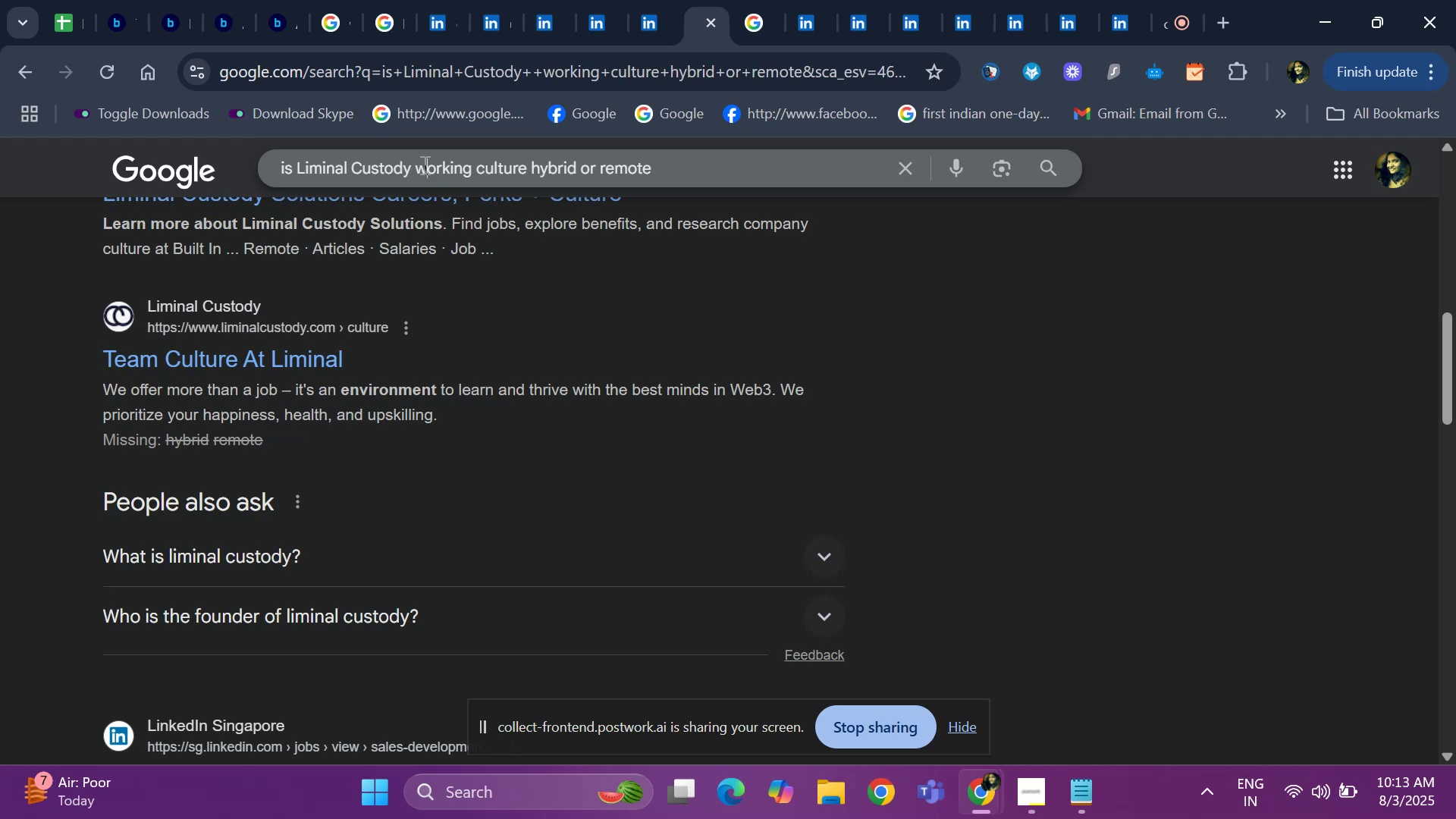 
key(ArrowLeft)
 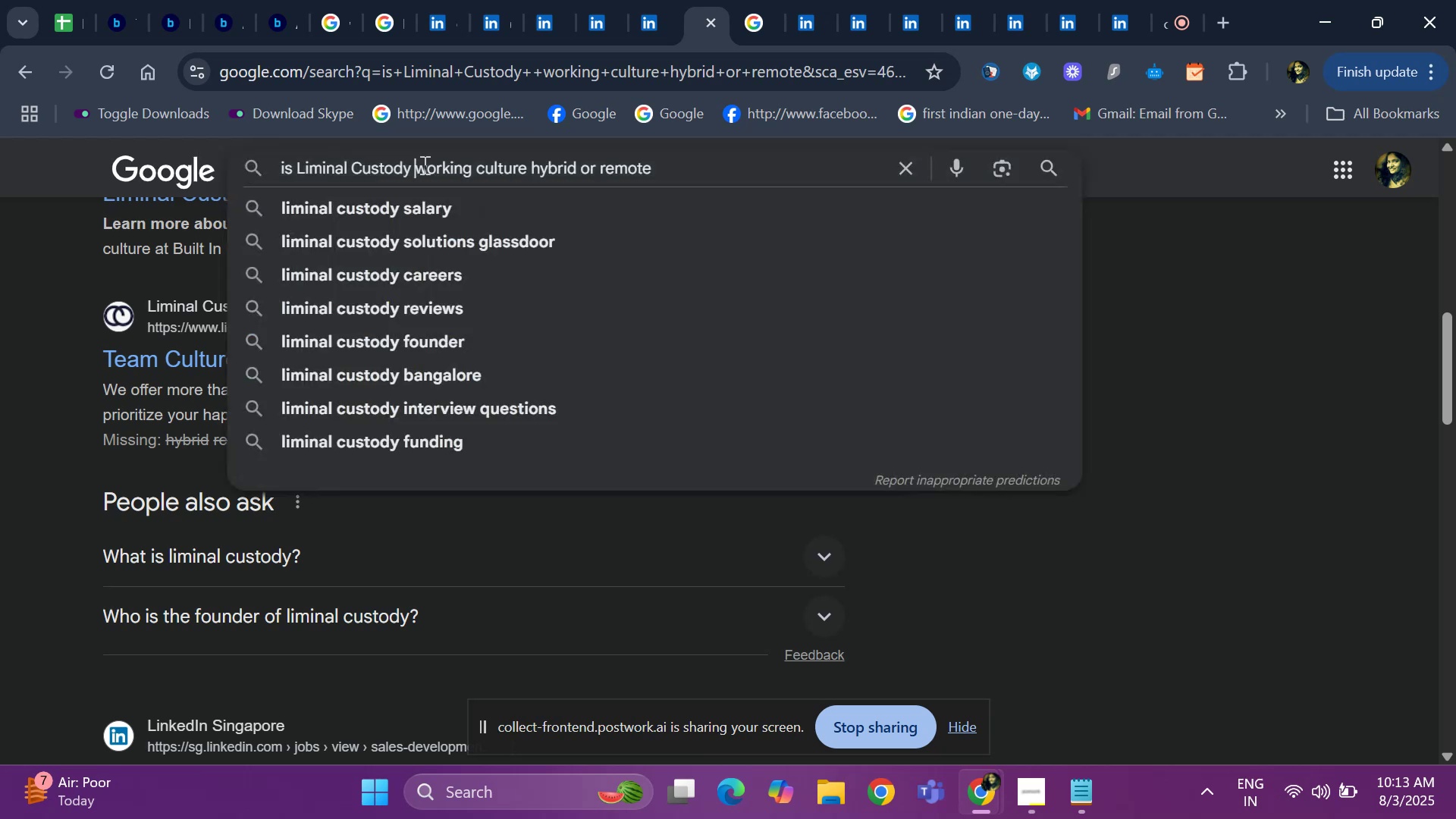 
key(ArrowLeft)
 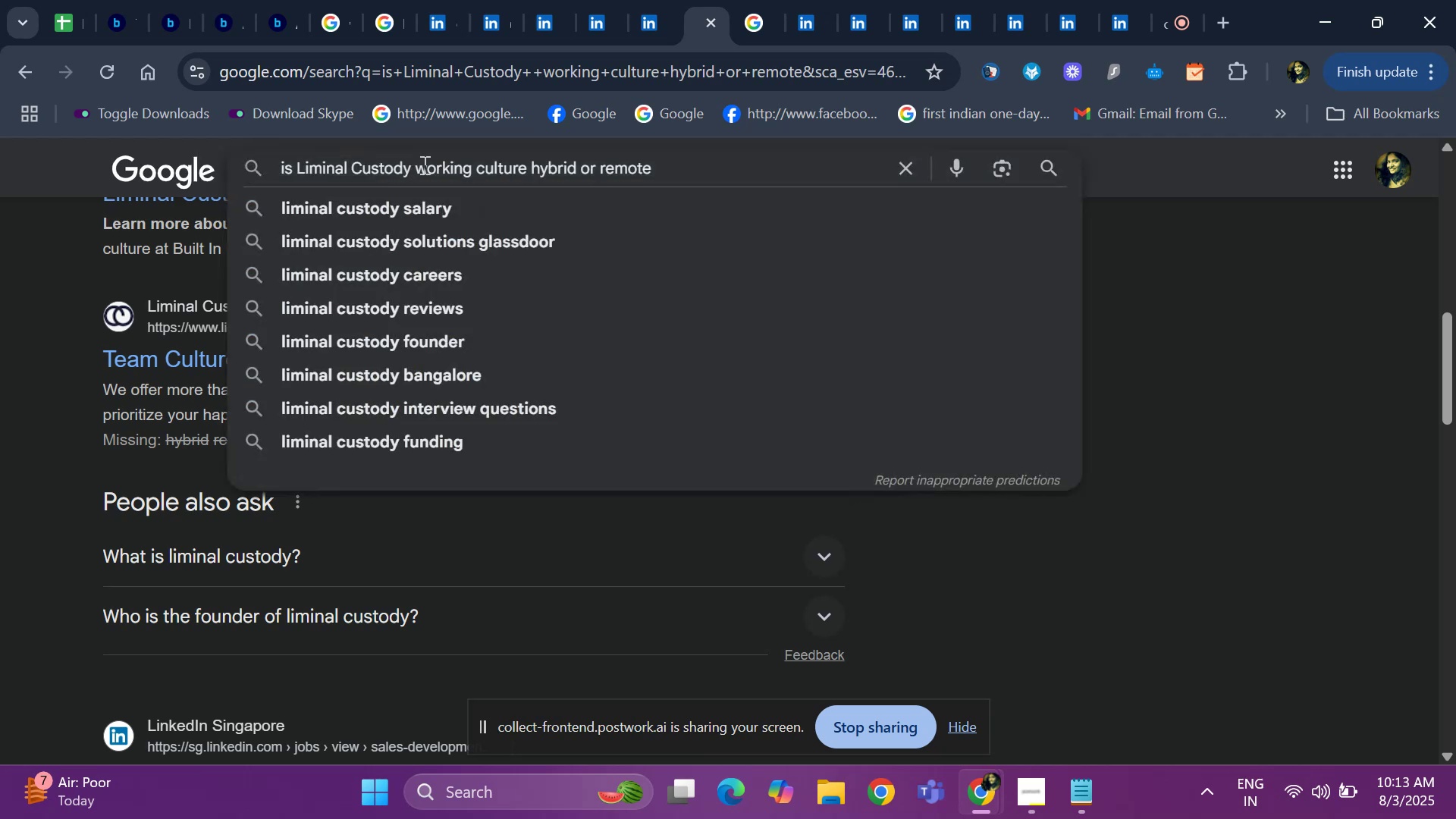 
key(Backspace)
 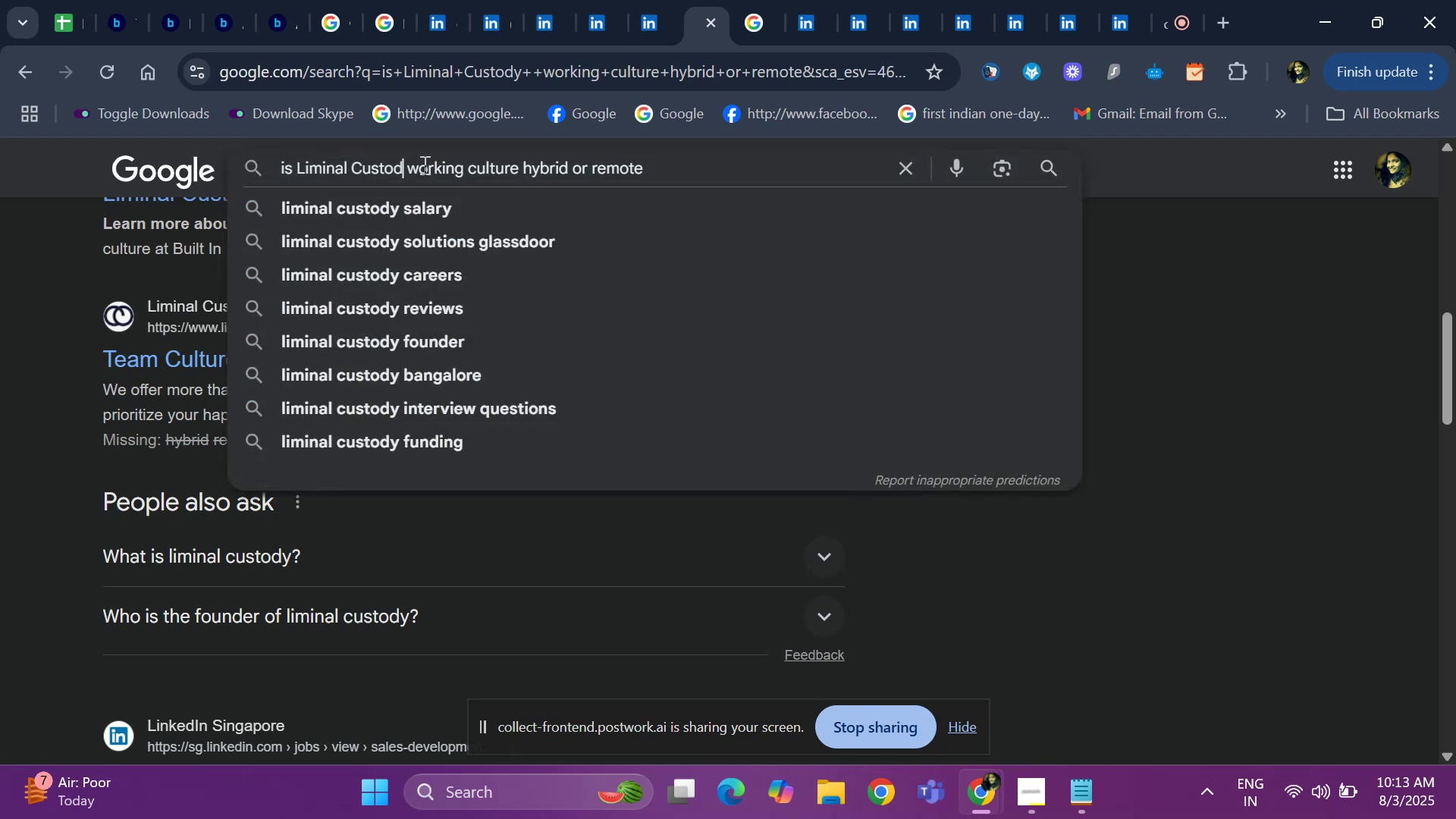 
key(Backspace)
 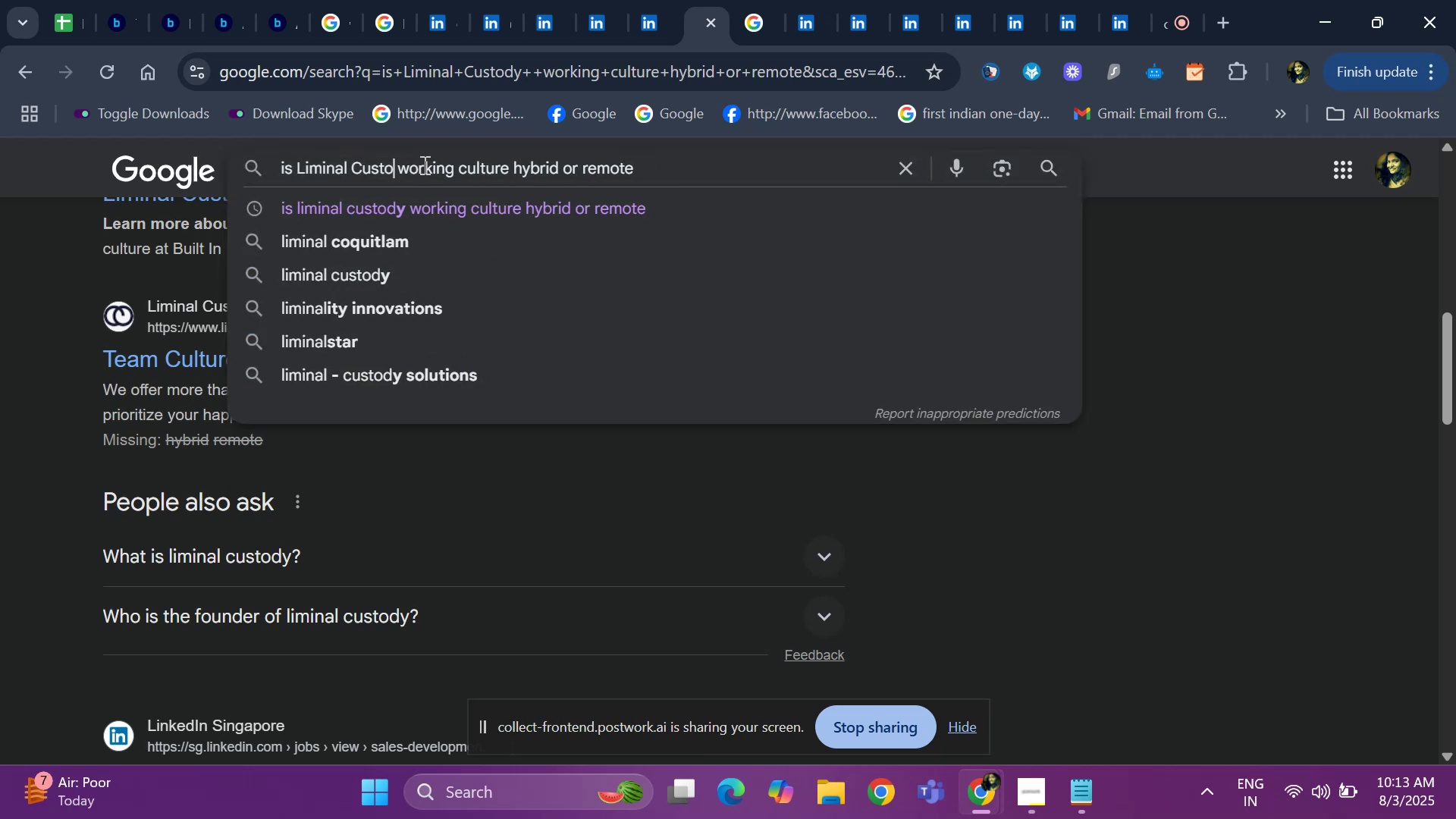 
key(Backspace)
 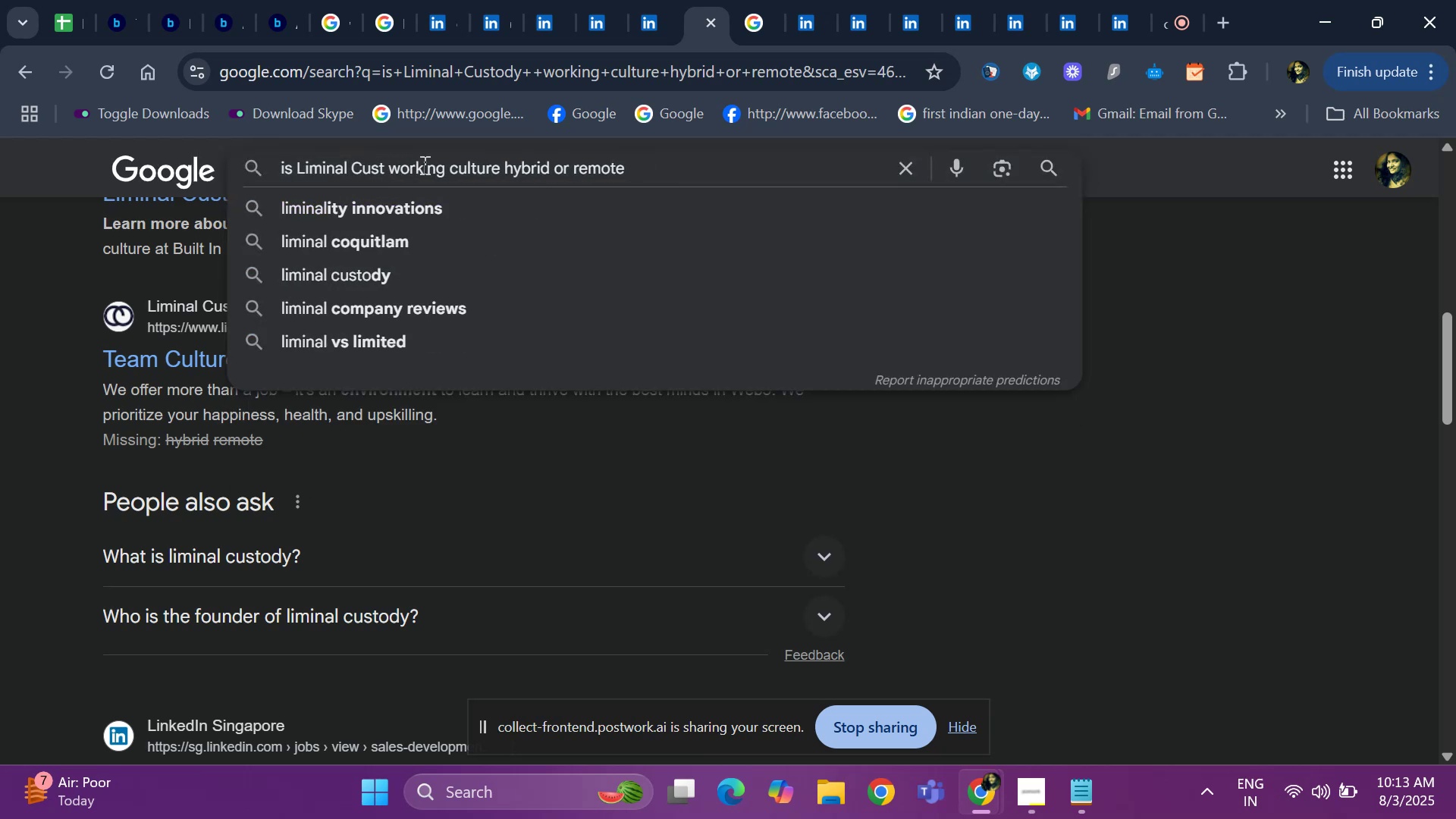 
key(Backspace)
 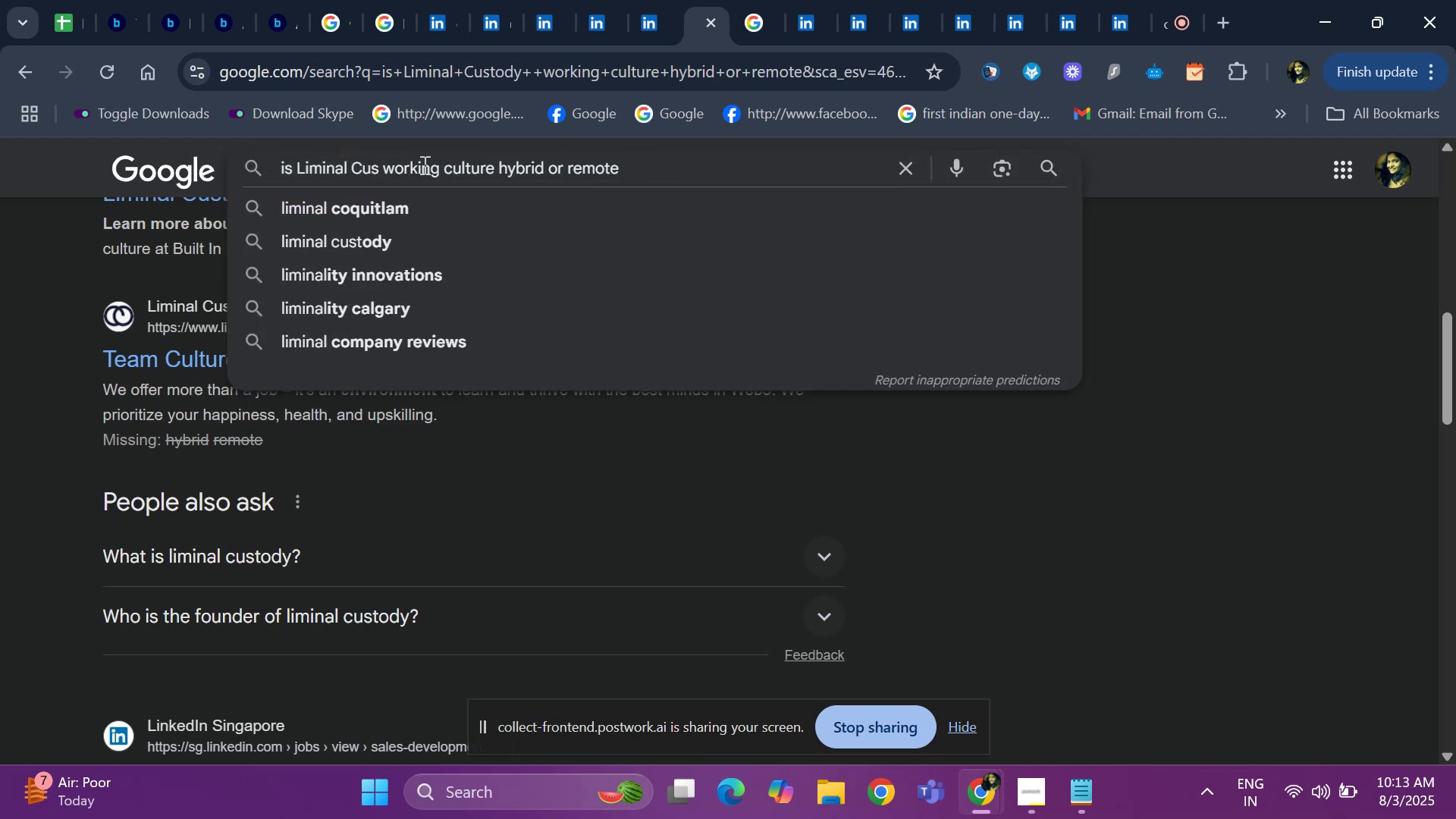 
key(Backspace)
 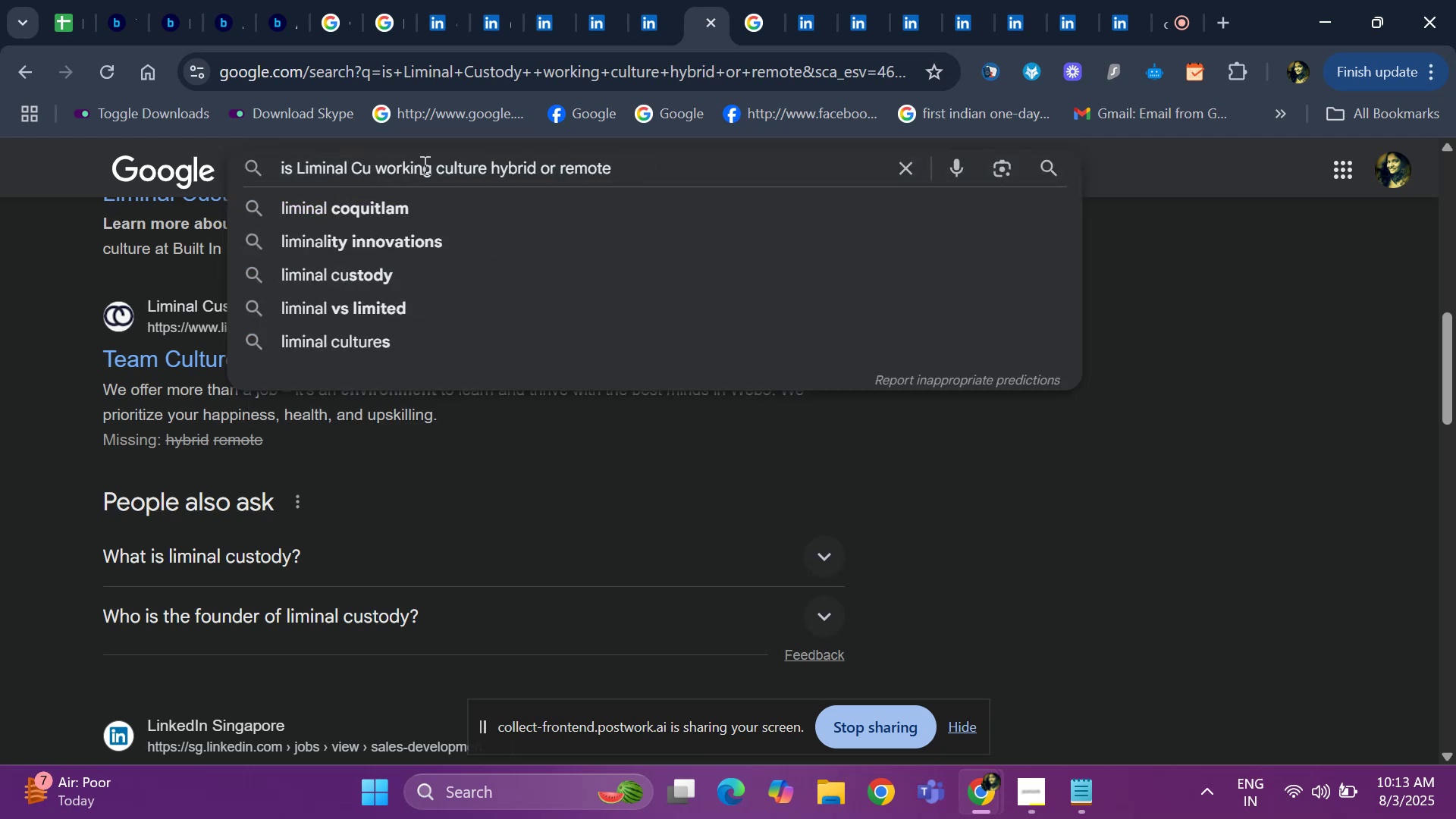 
key(Backspace)
 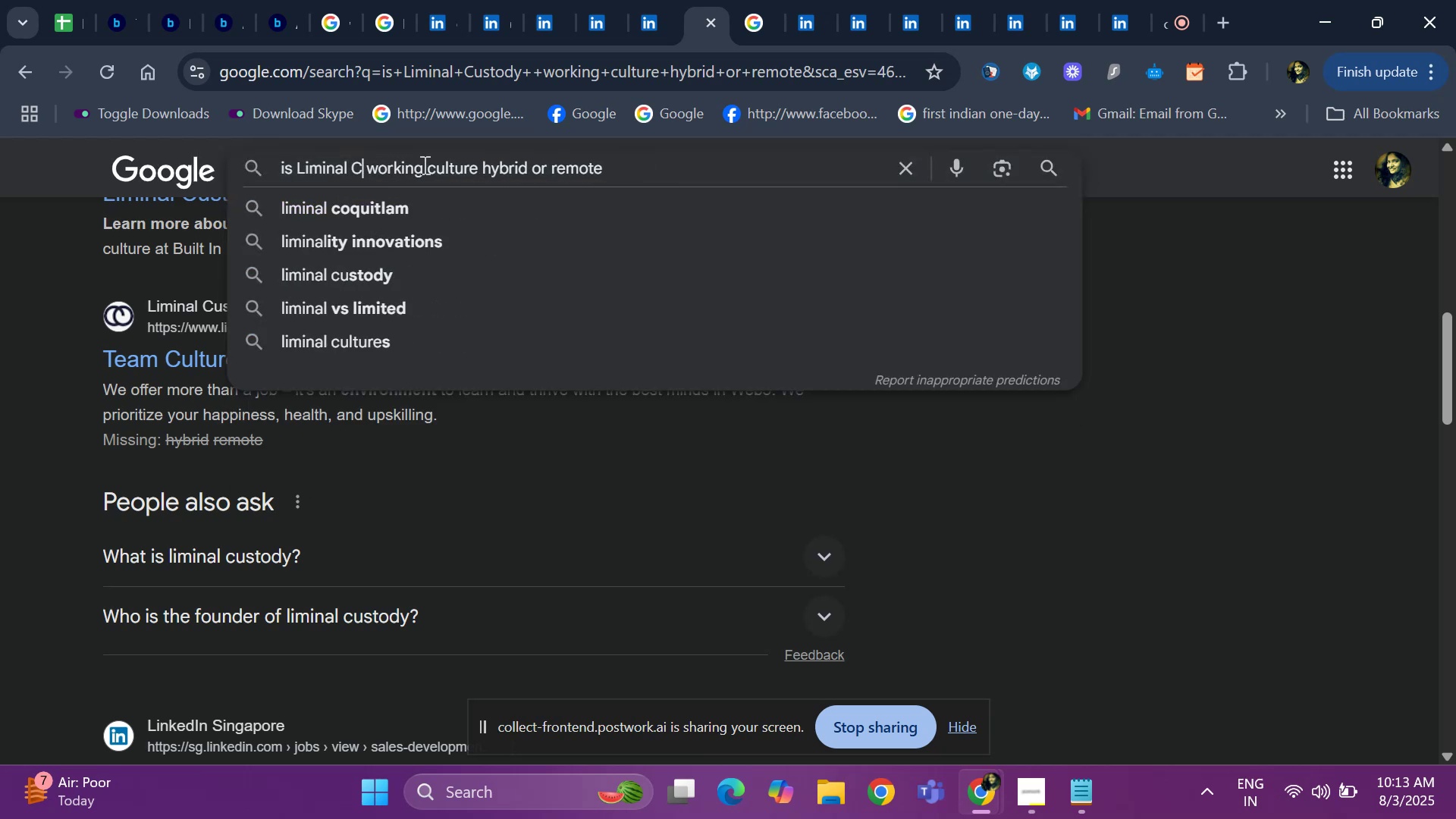 
key(Backspace)
 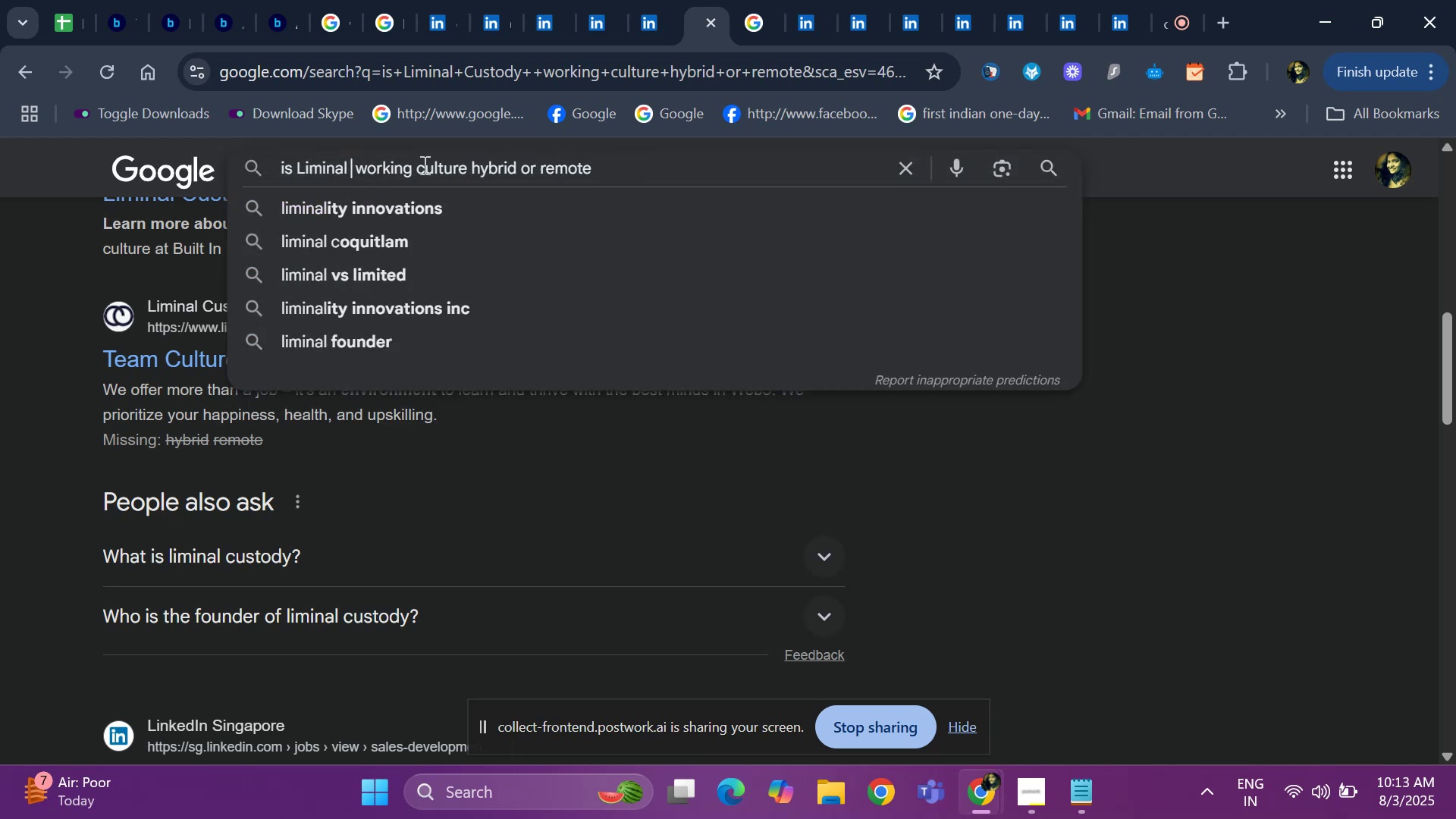 
key(Backspace)
 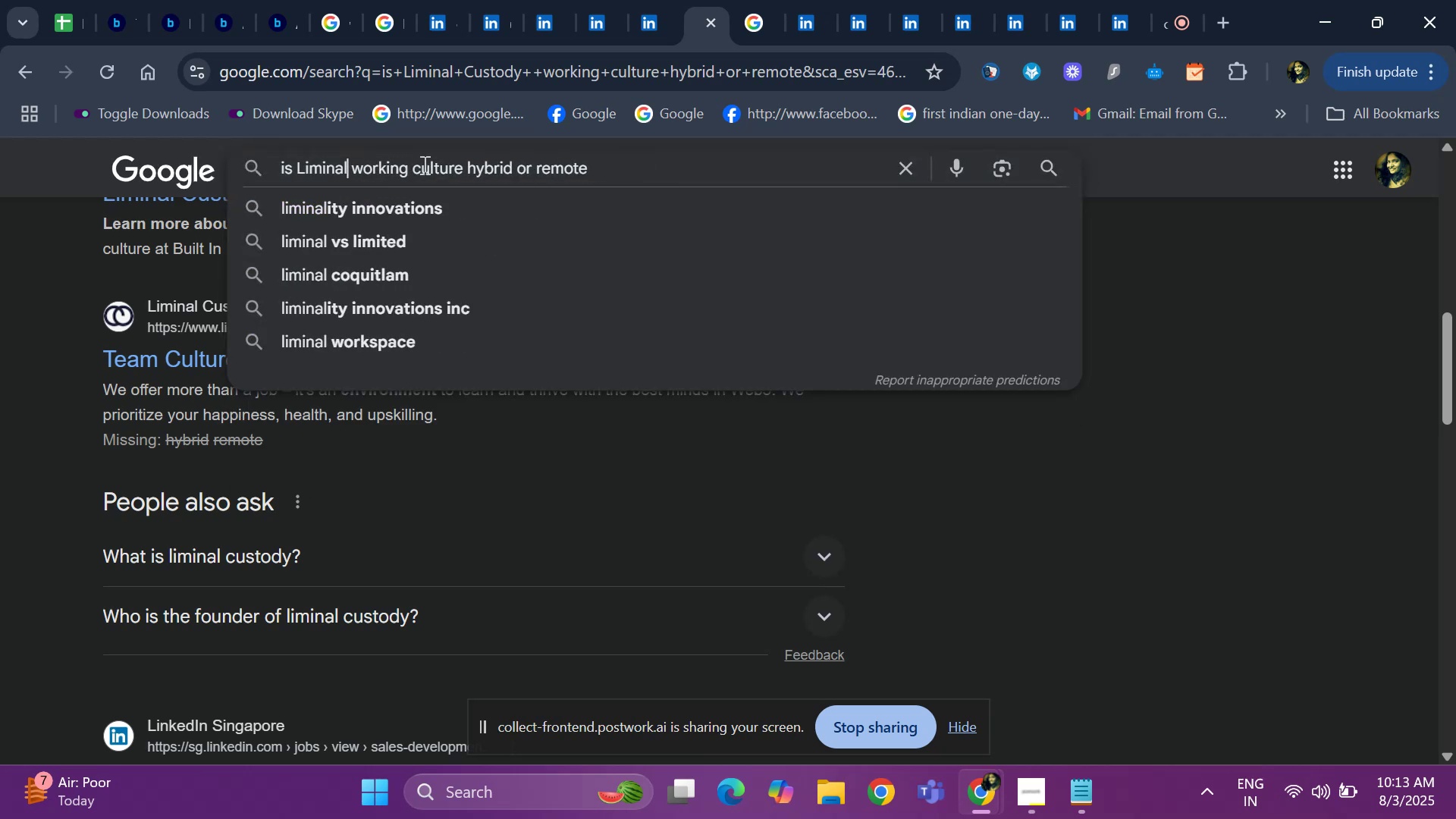 
key(Backspace)
 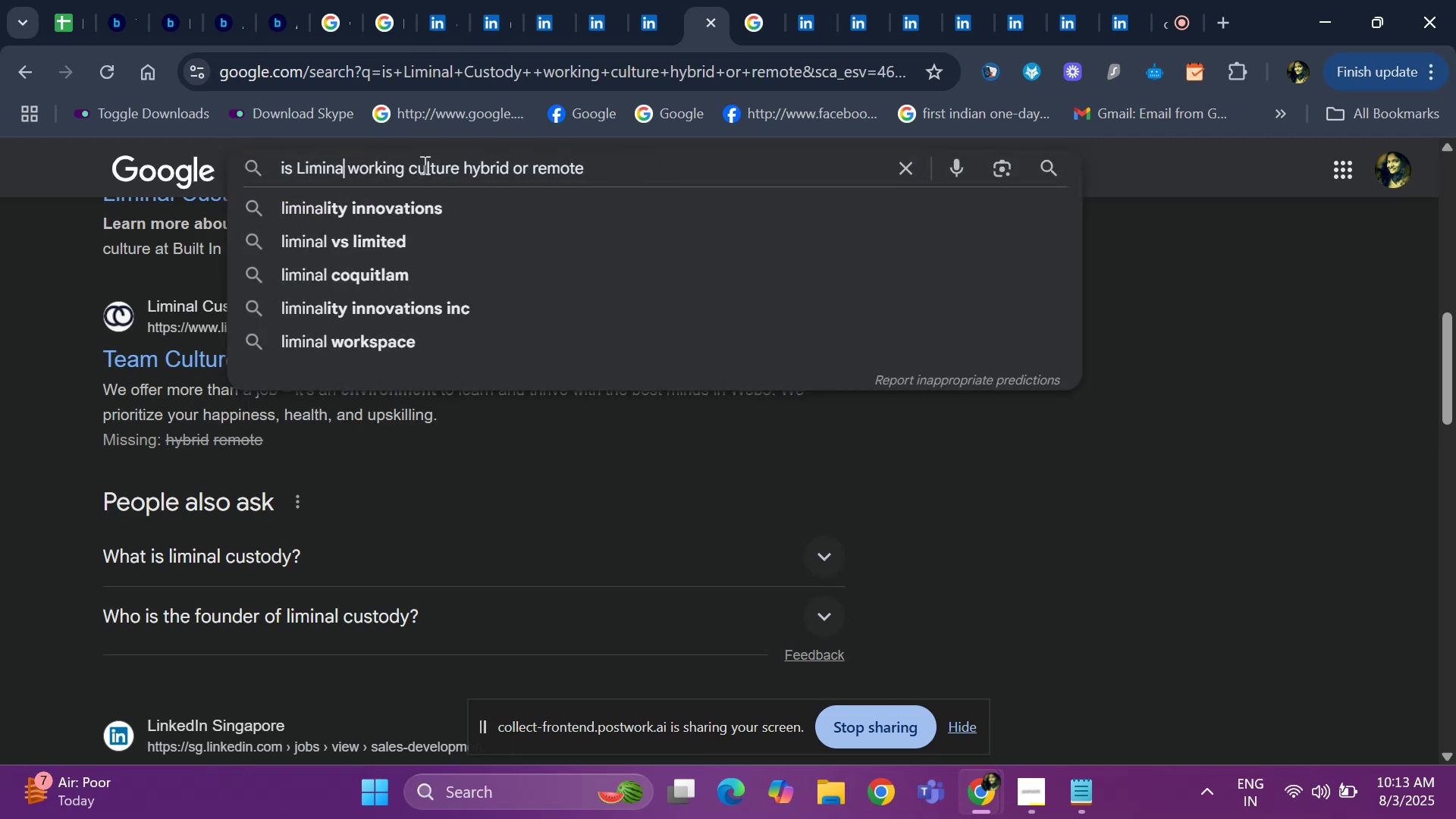 
key(Backspace)
 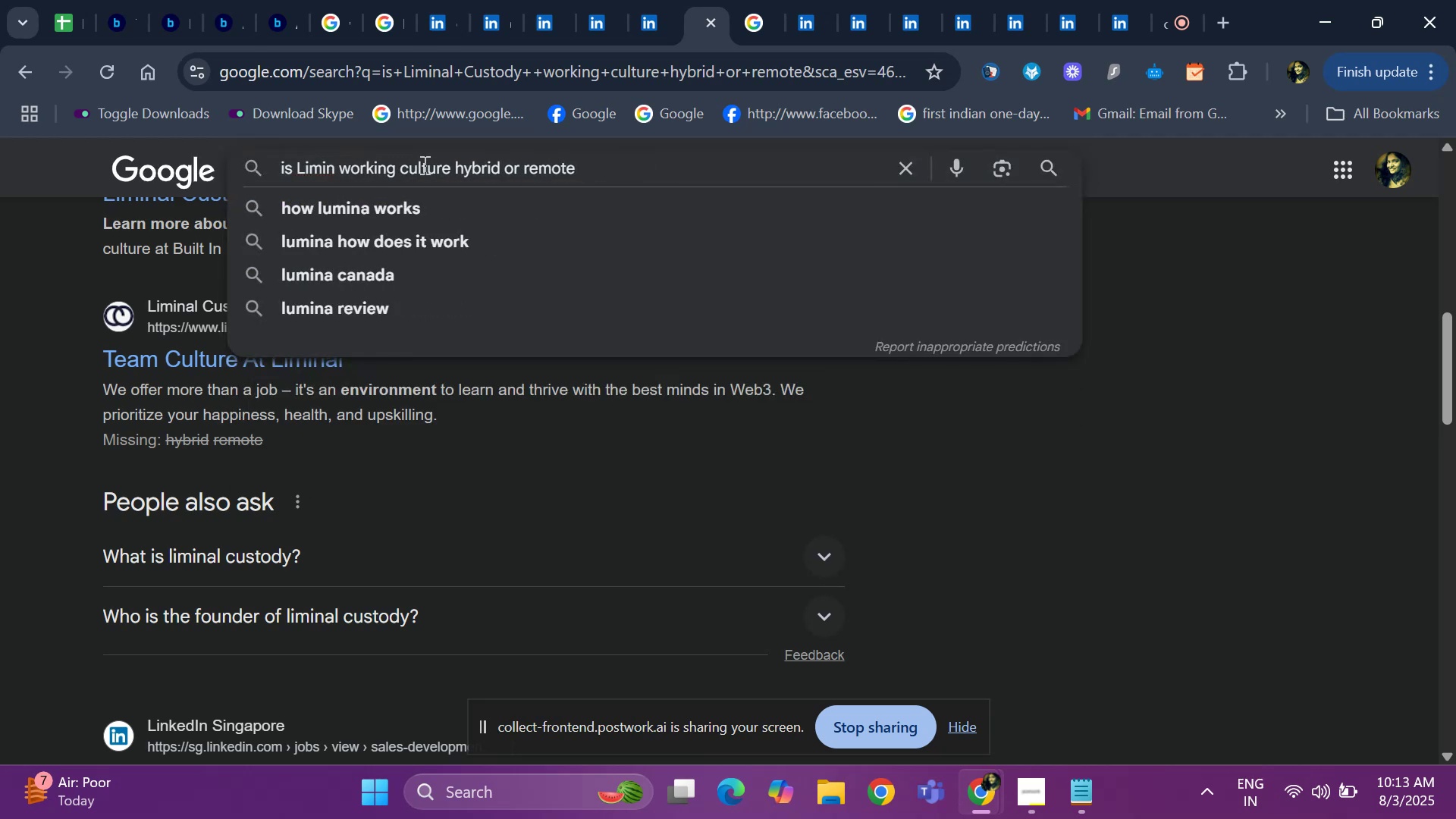 
key(Backspace)
 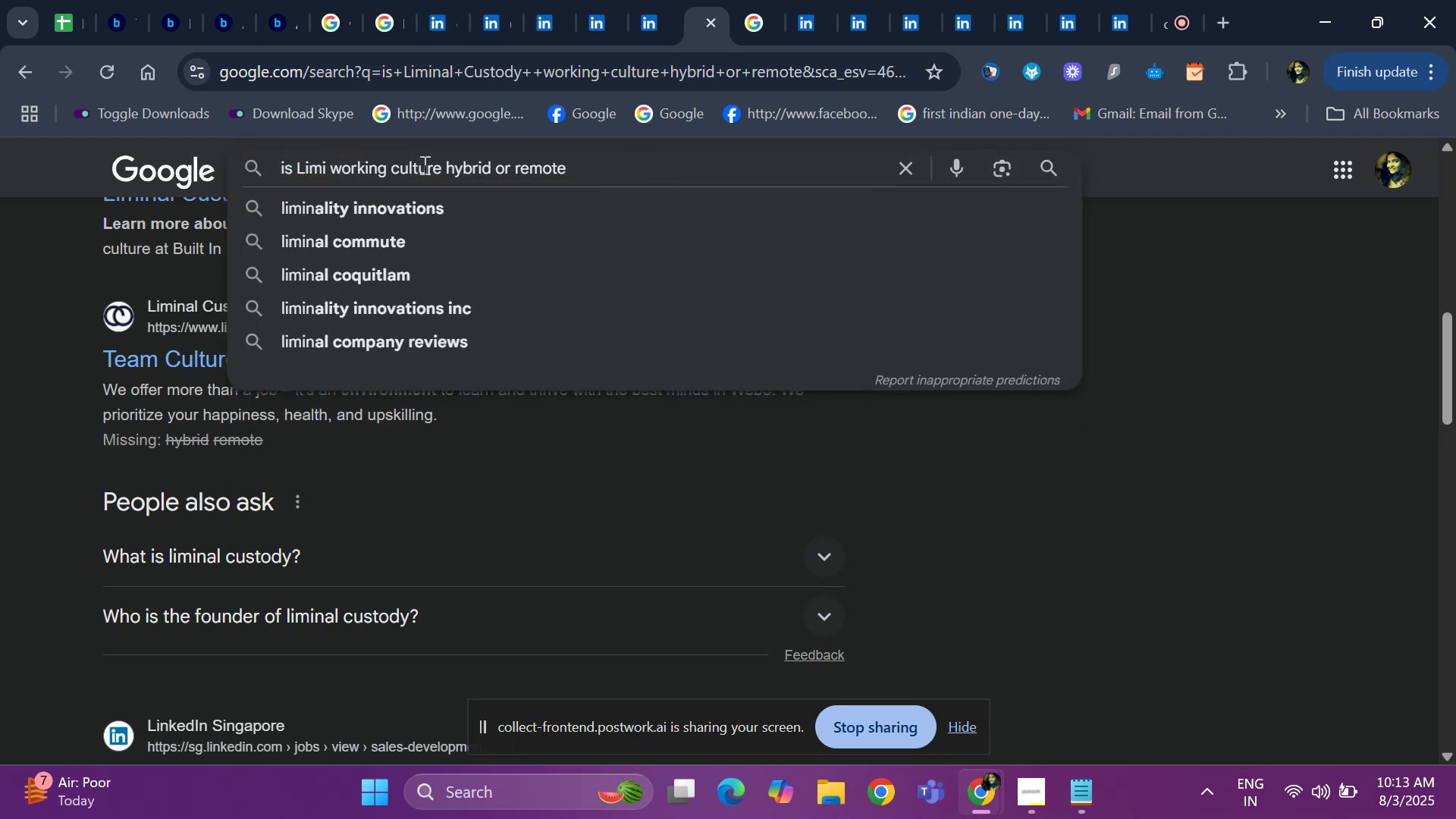 
key(Backspace)
 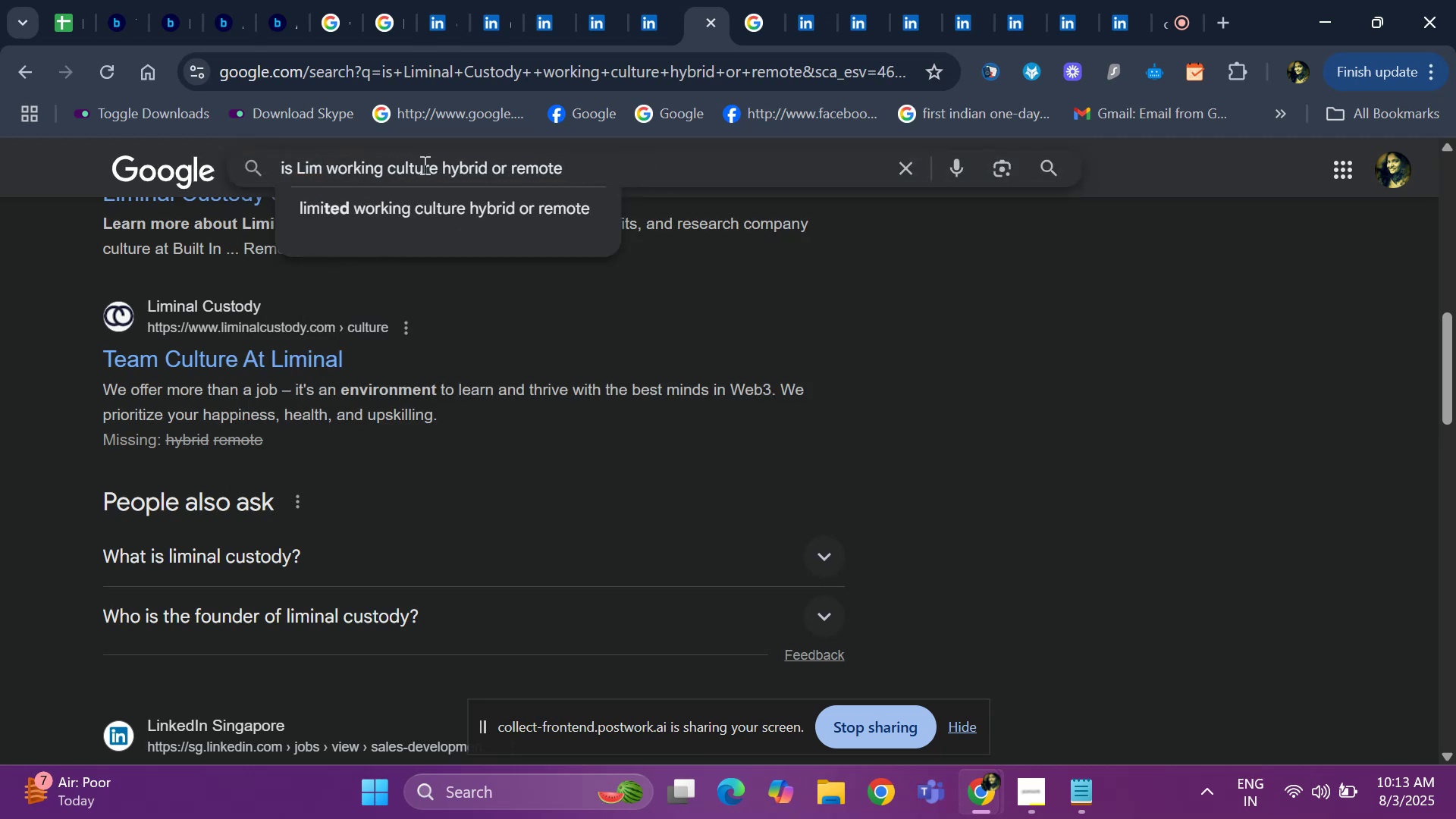 
key(Backspace)
 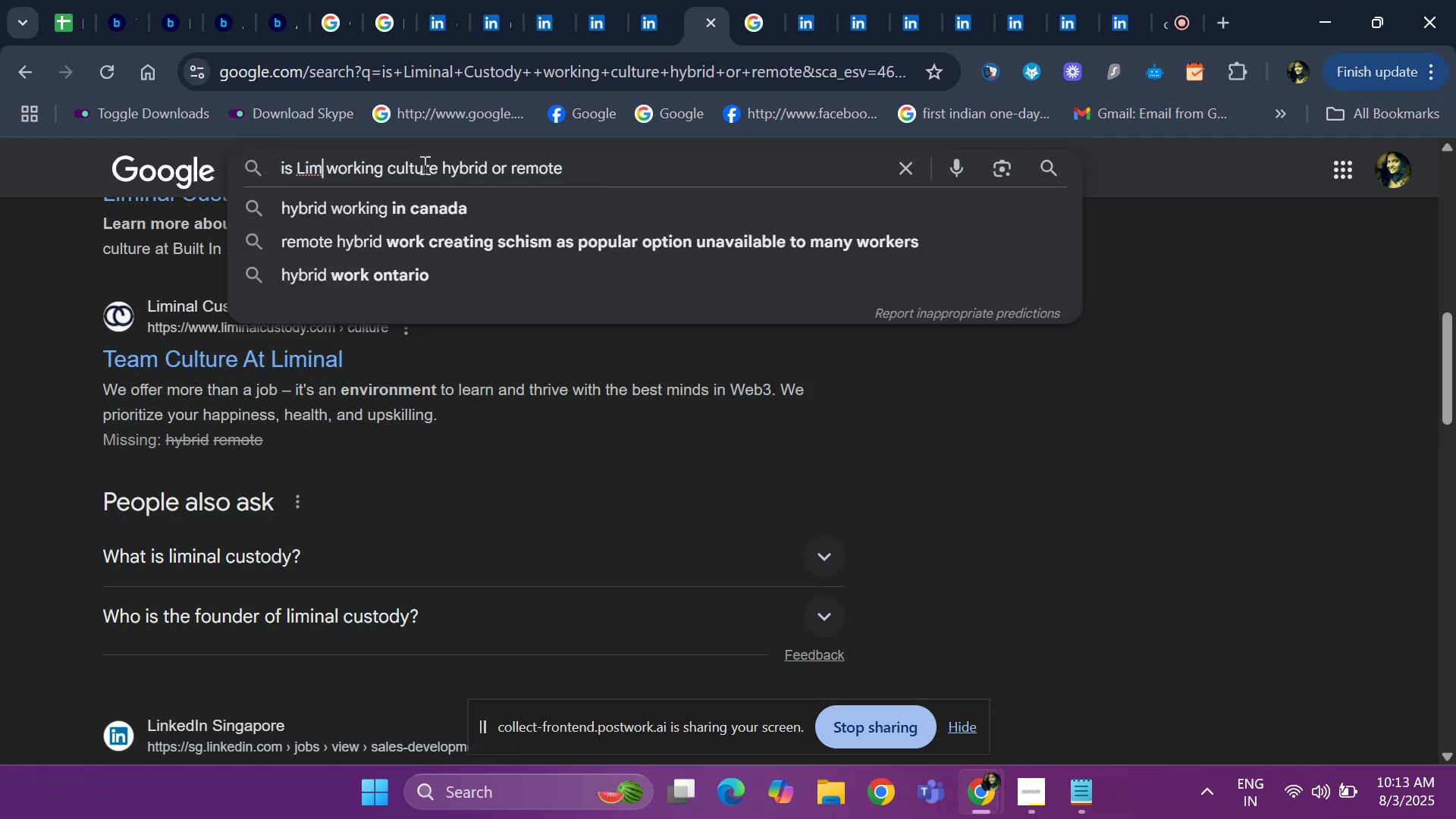 
key(Backspace)
 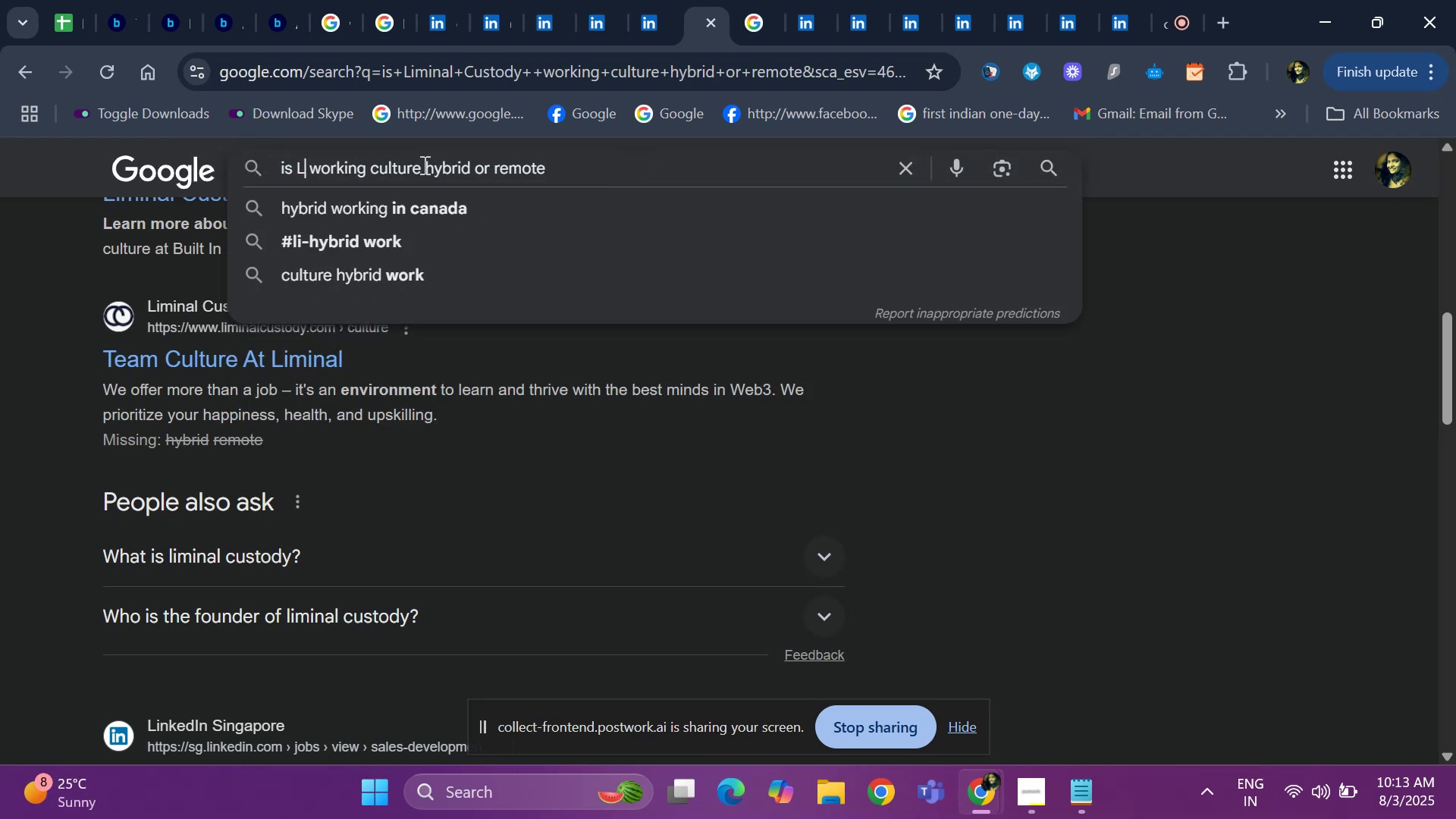 
key(Backspace)
 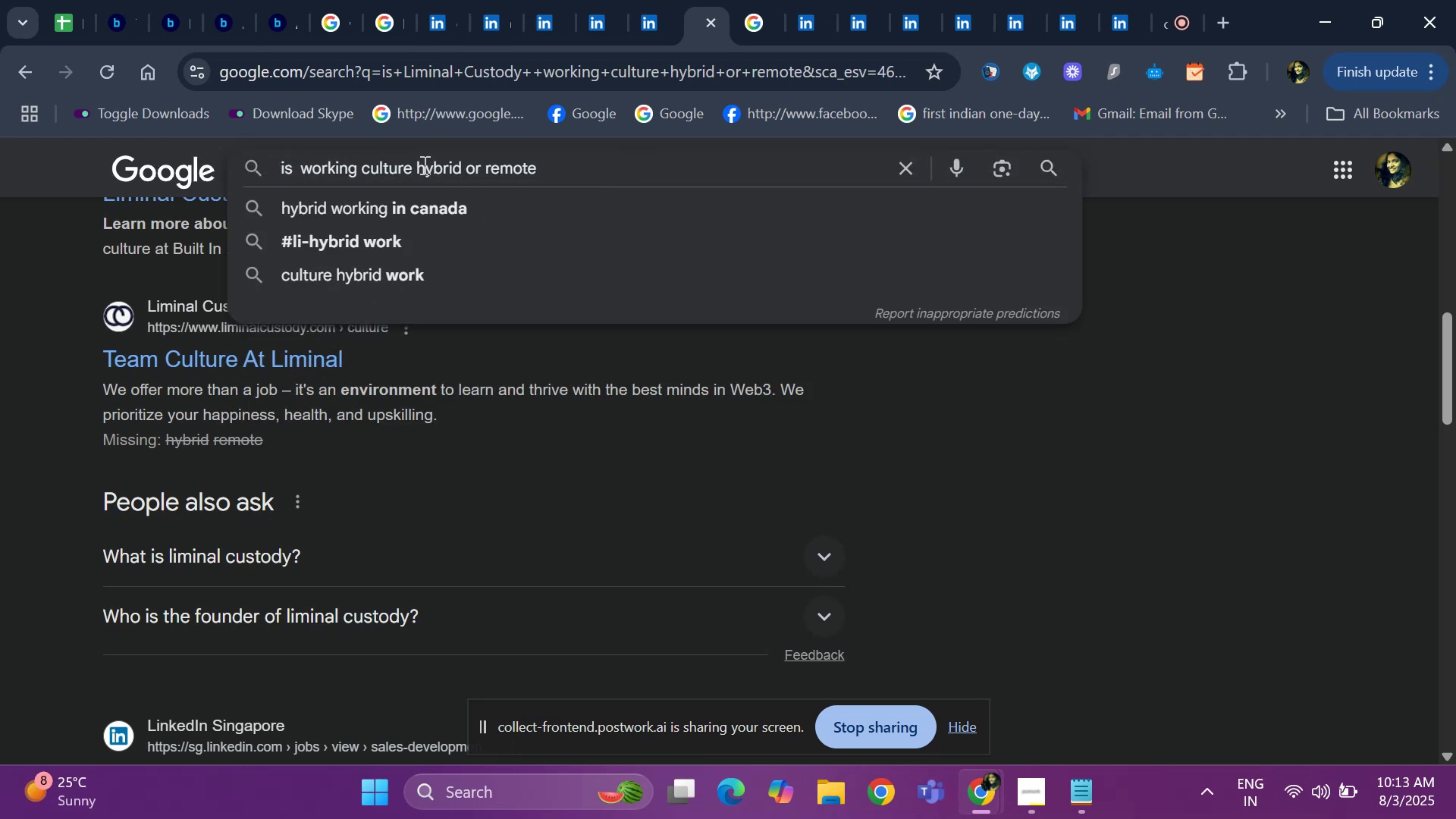 
key(Control+V)
 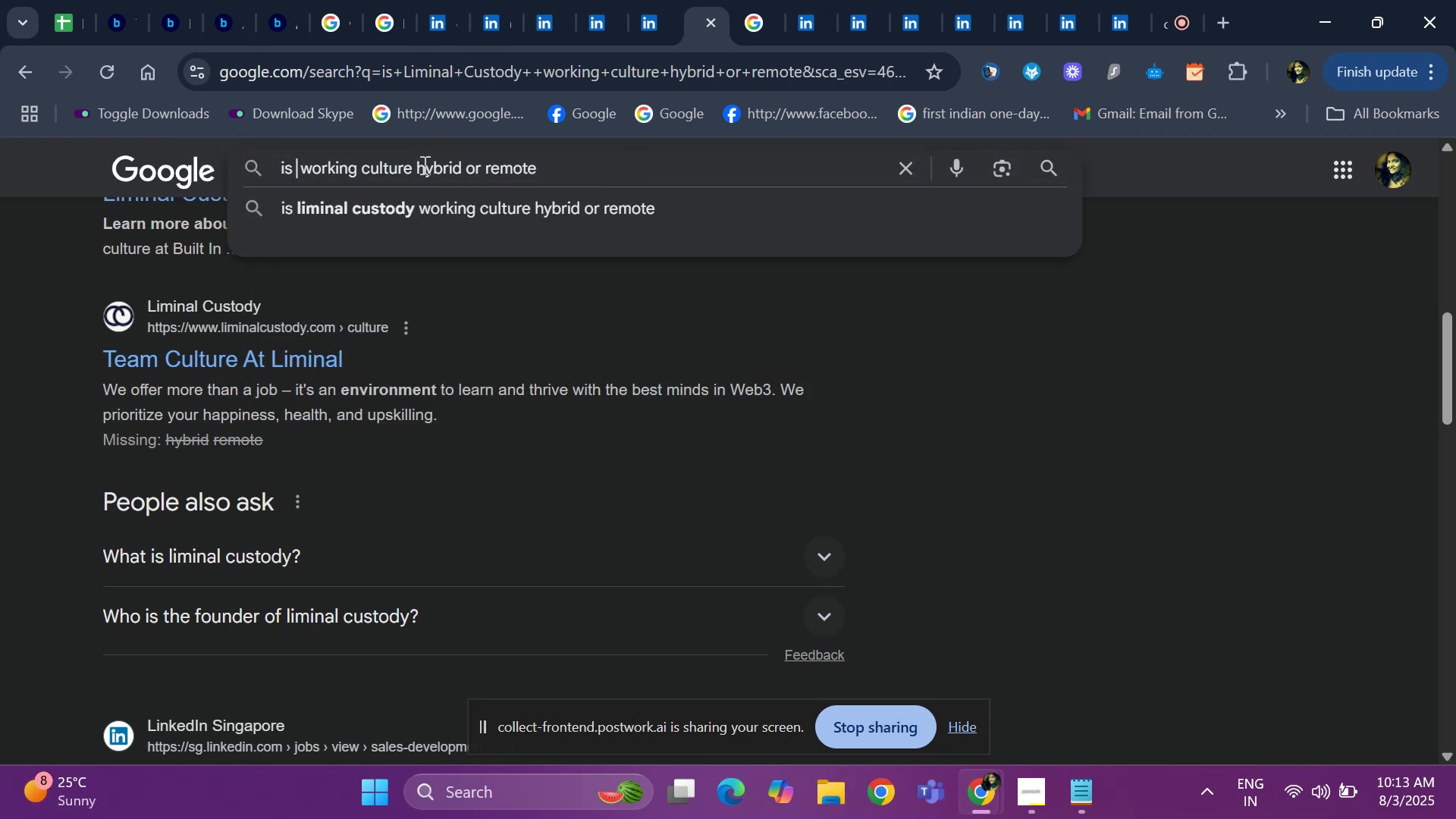 
key(Space)
 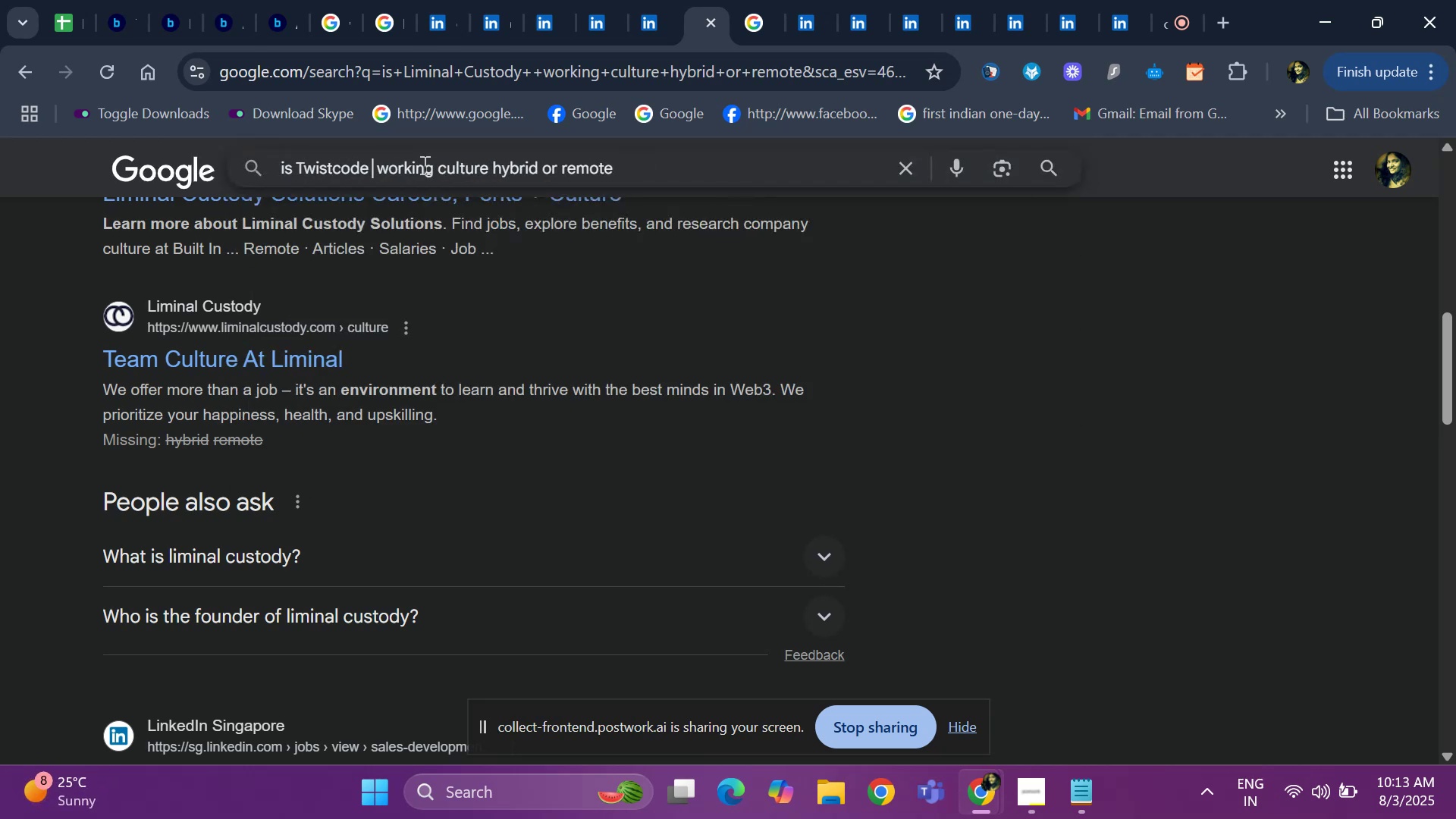 
key(Enter)
 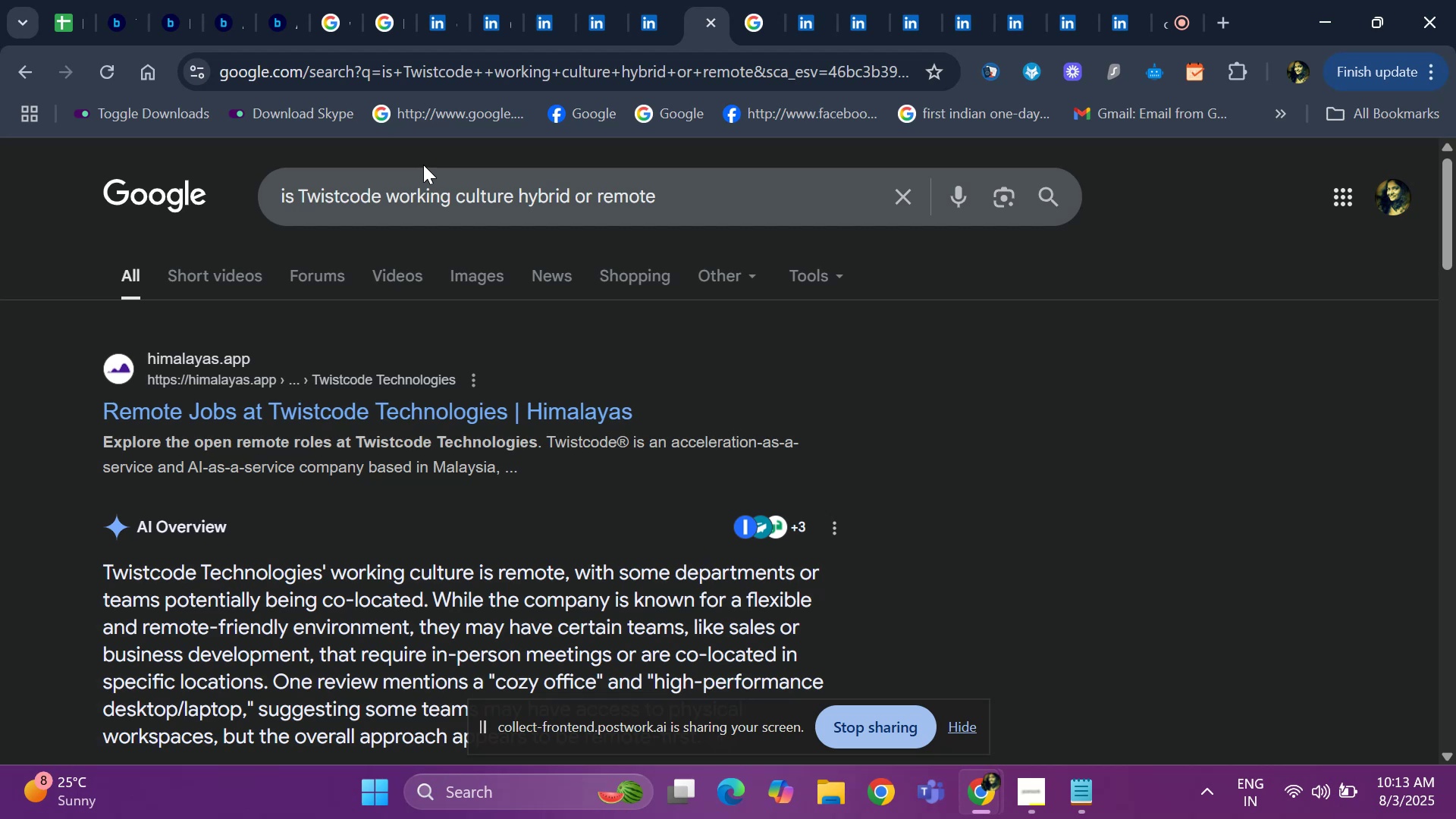 
wait(9.64)
 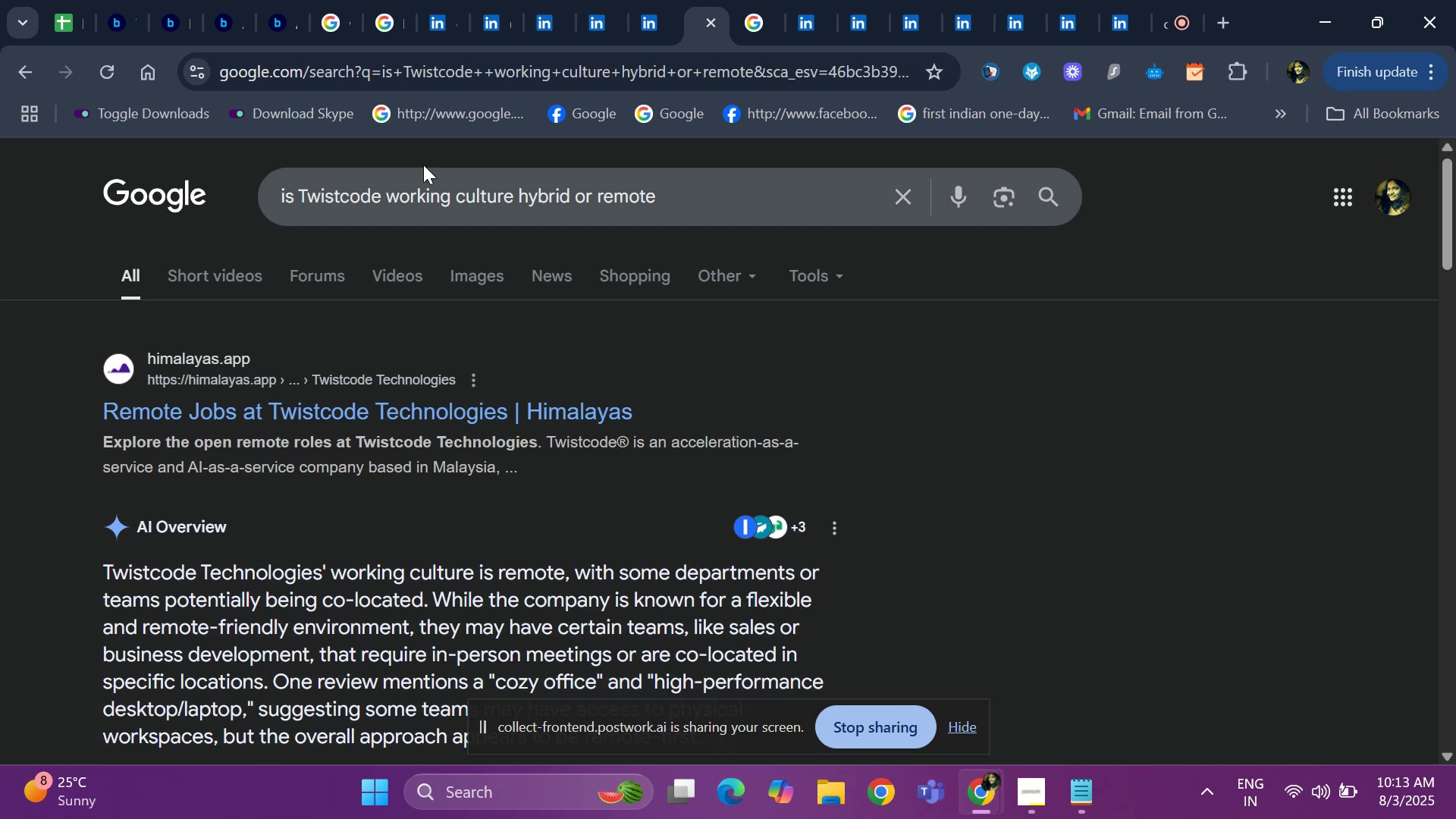 
key(ArrowDown)
 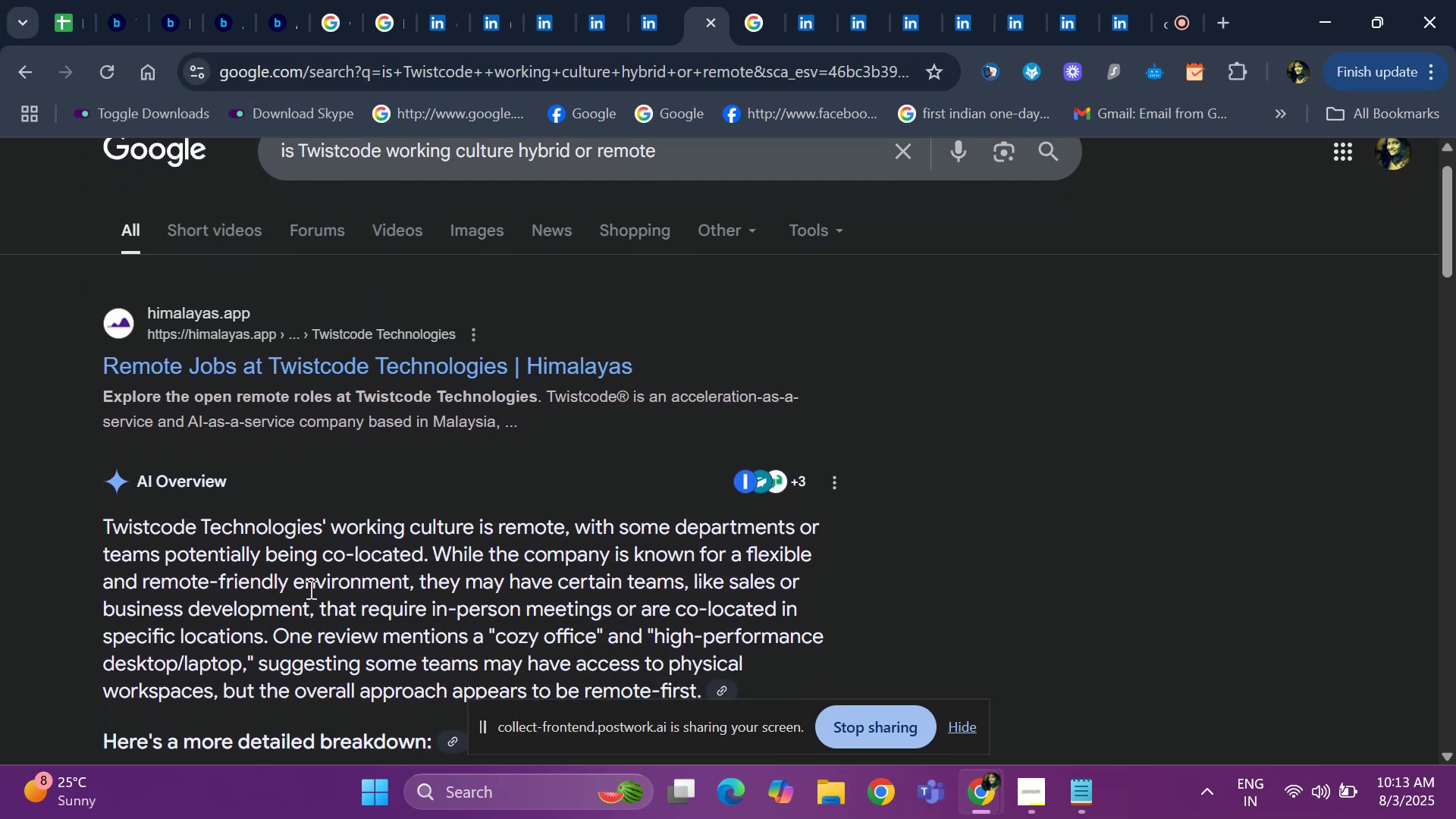 
key(ArrowDown)
 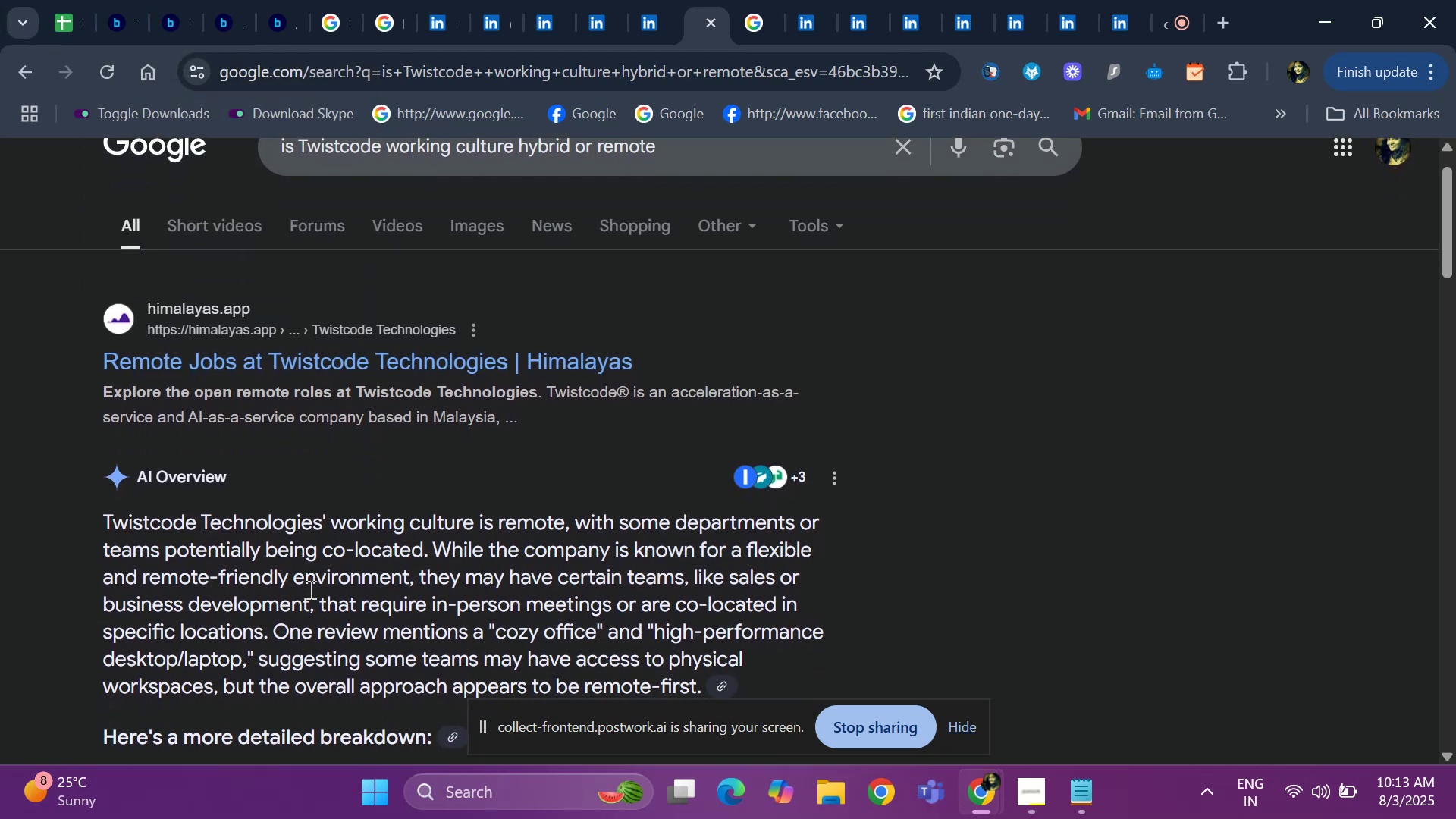 
key(ArrowDown)
 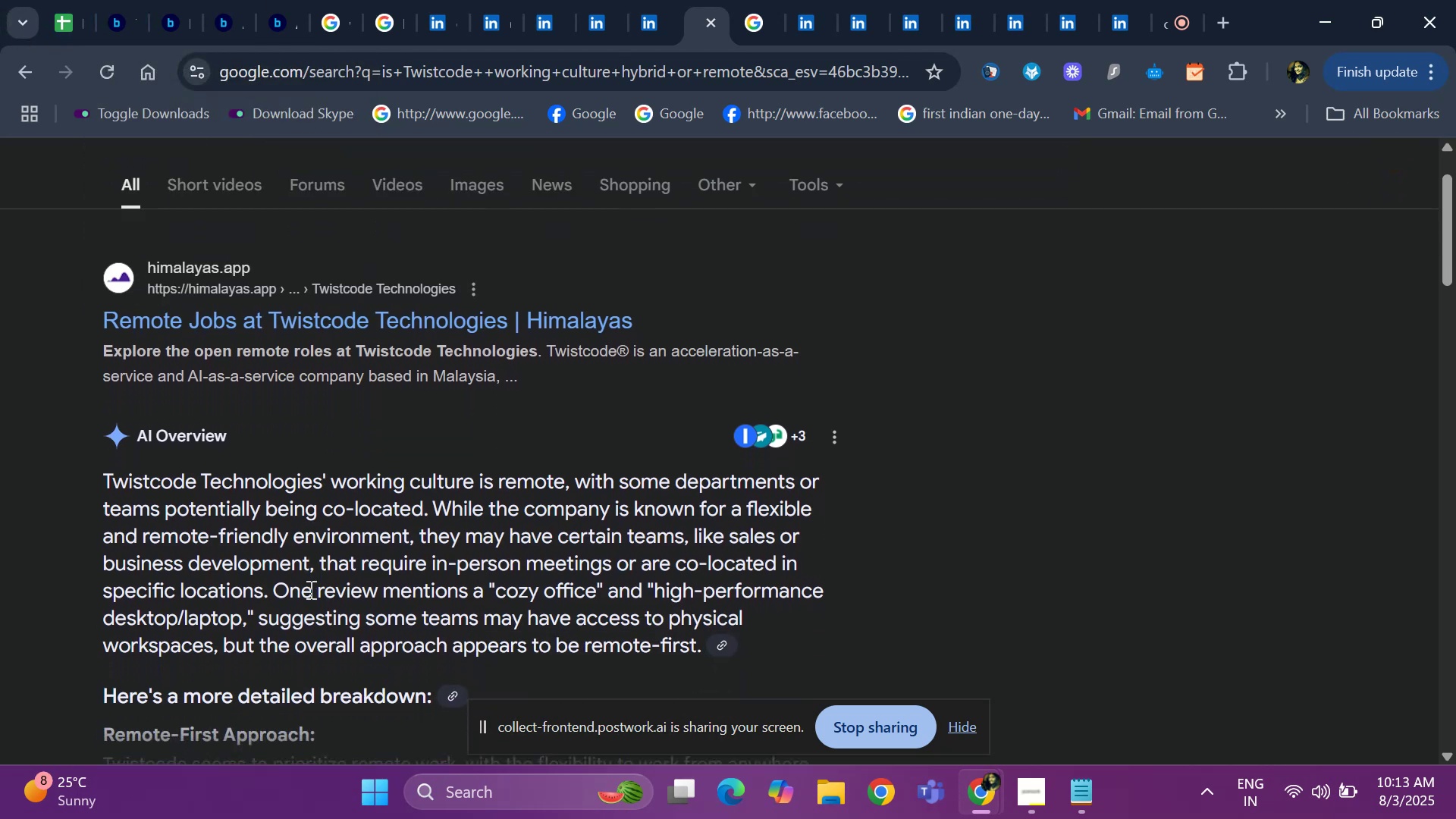 
key(ArrowDown)
 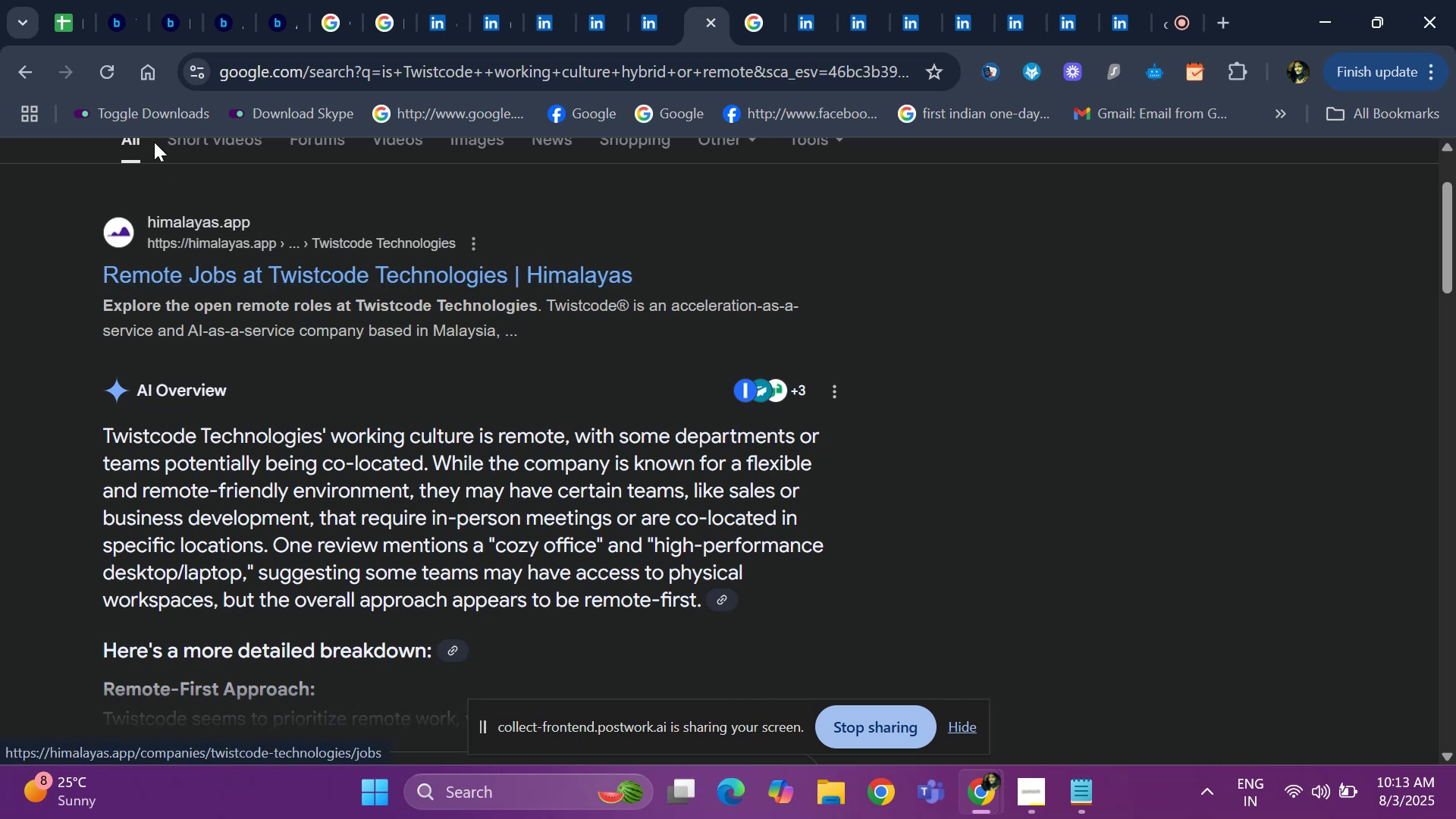 
left_click([71, 14])
 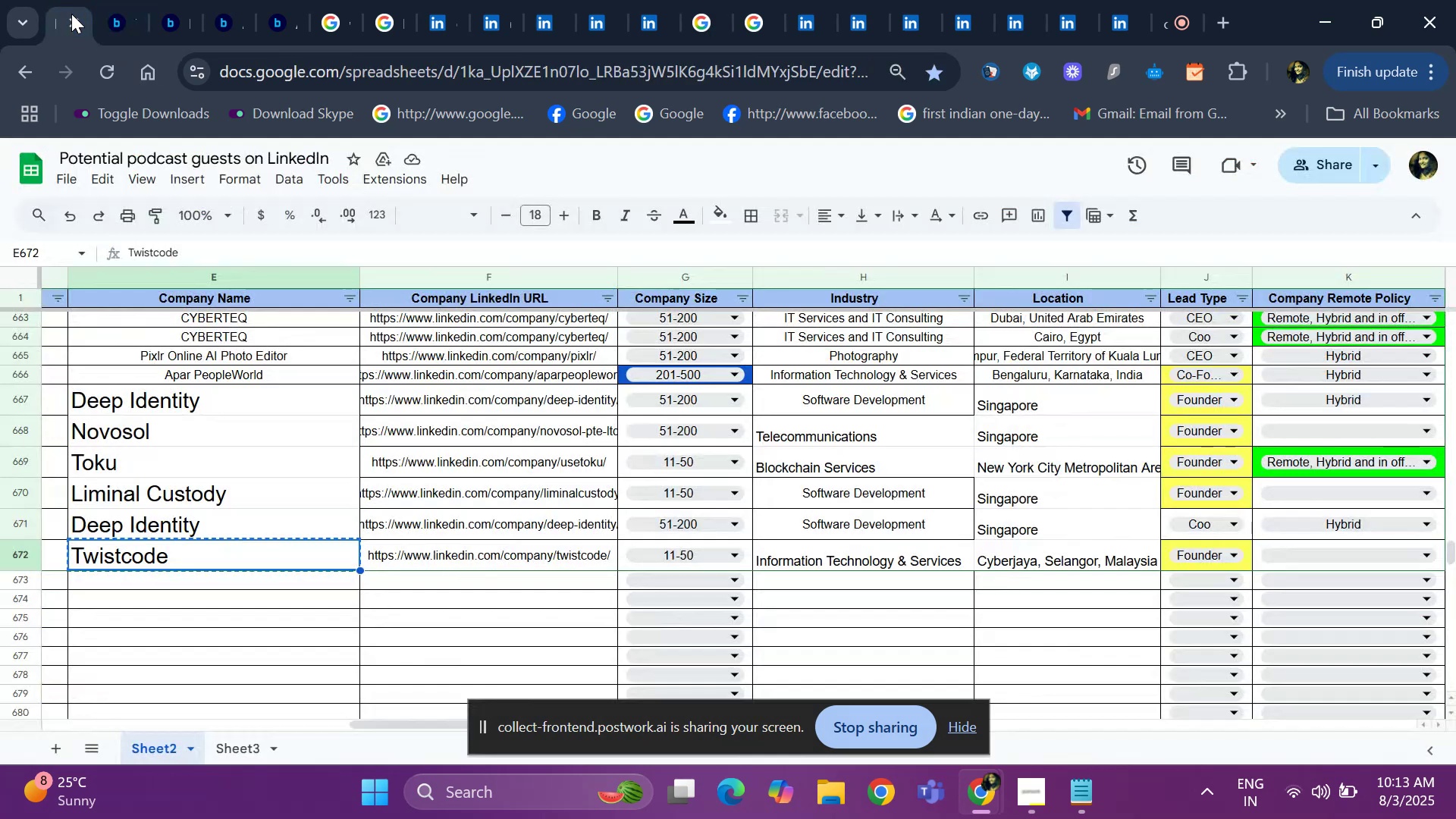 
key(ArrowRight)
 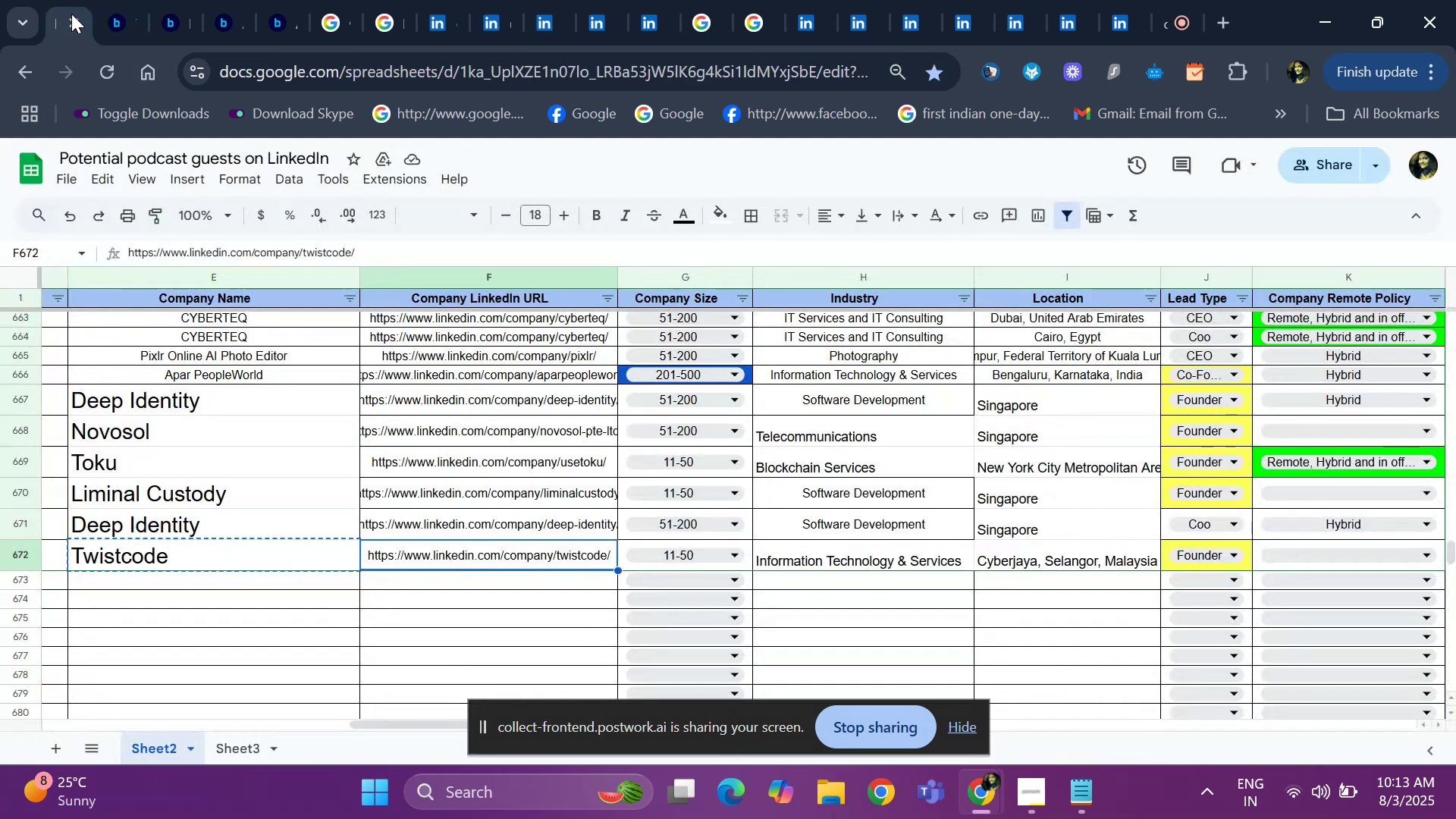 
key(ArrowRight)
 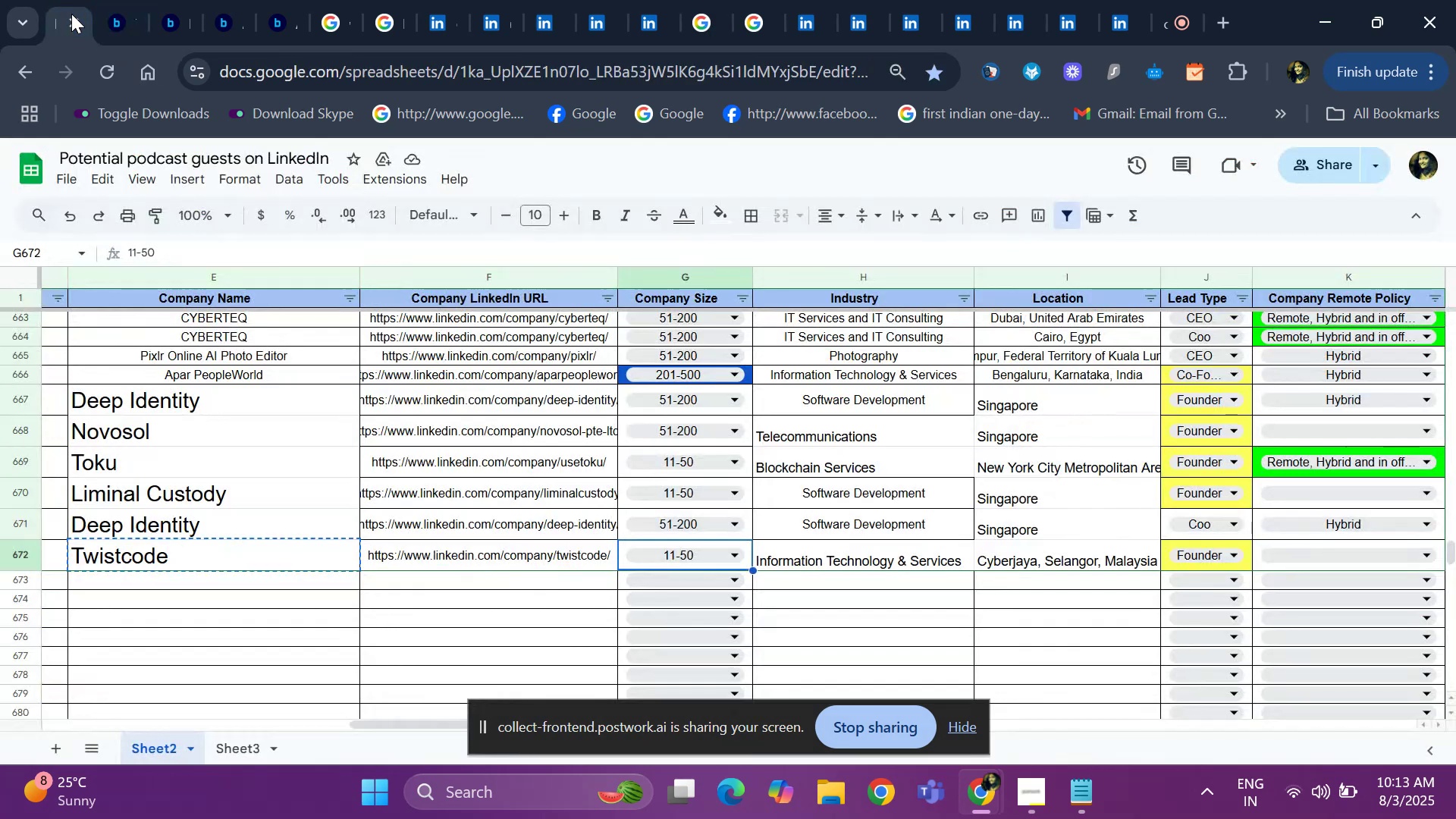 
key(ArrowRight)
 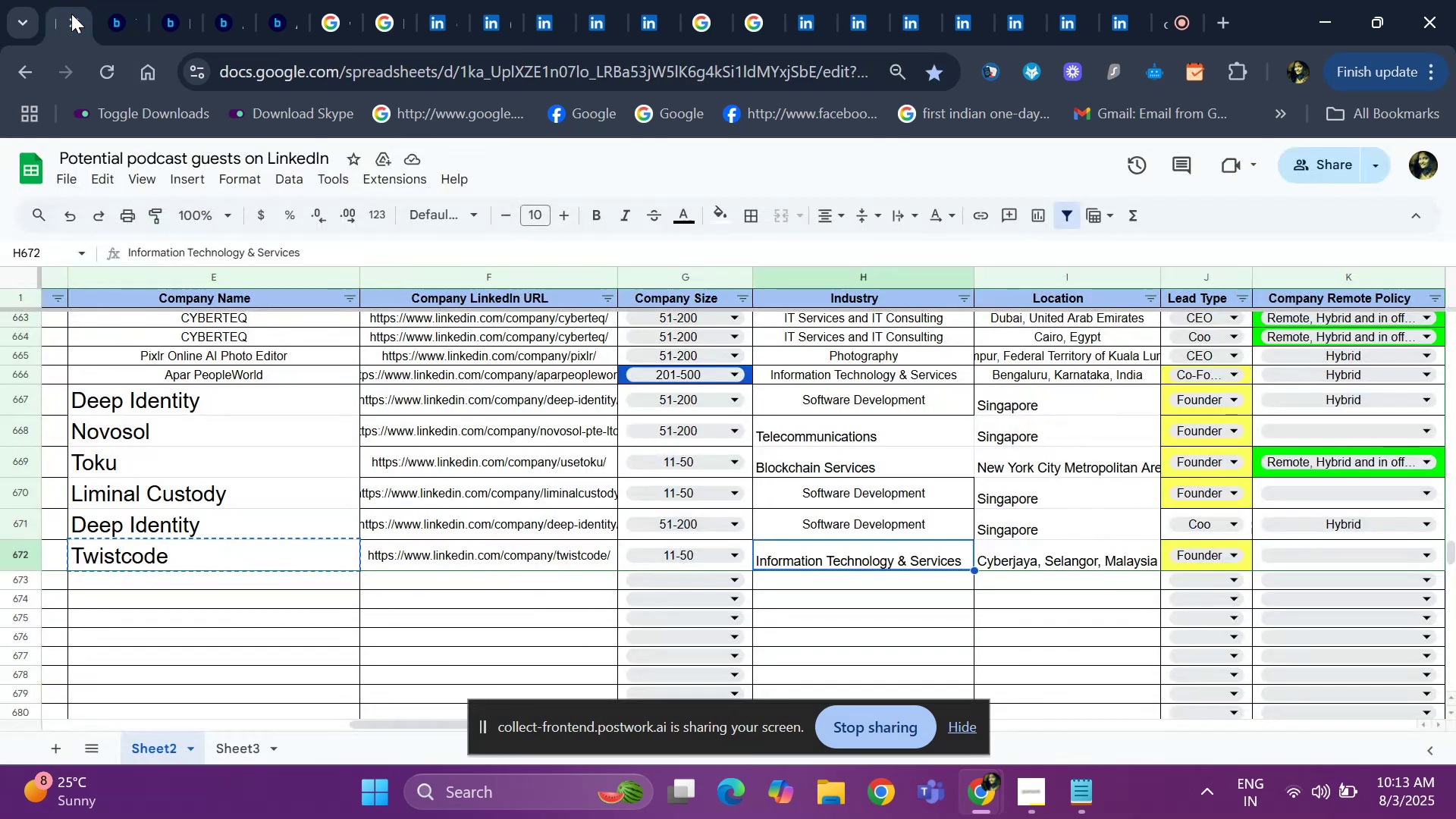 
key(ArrowRight)
 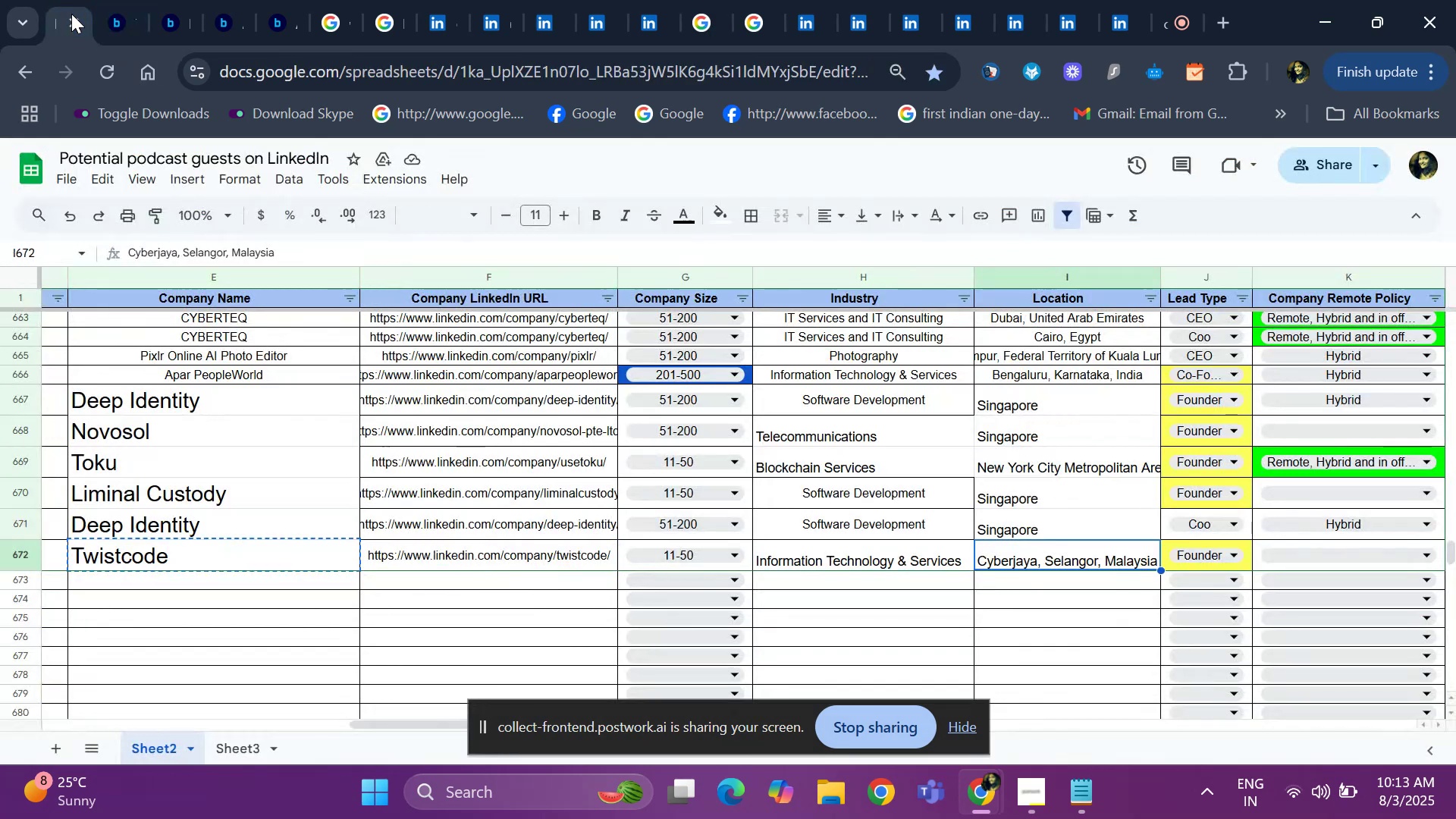 
key(ArrowRight)
 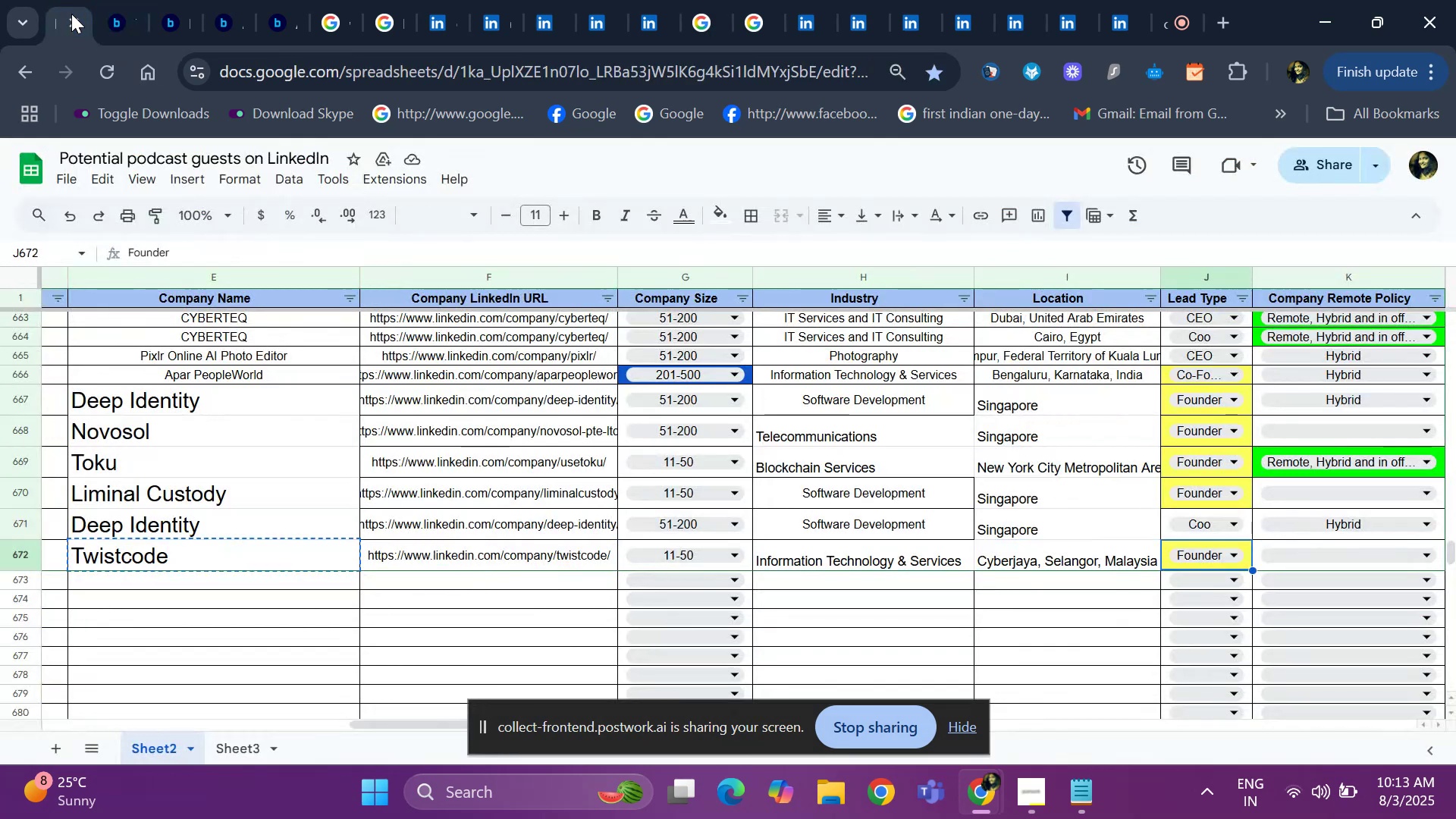 
key(ArrowRight)
 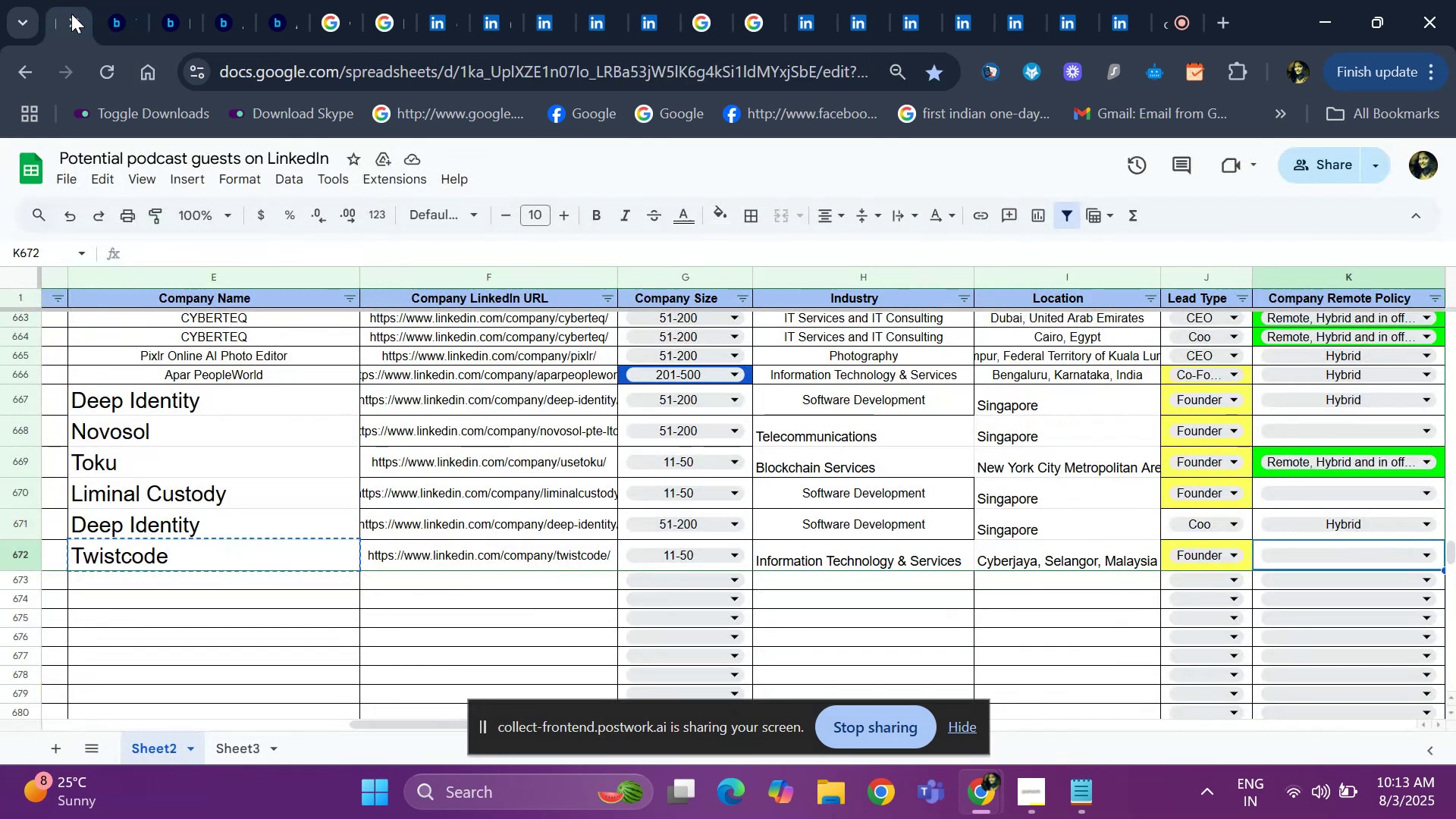 
type(rem)
 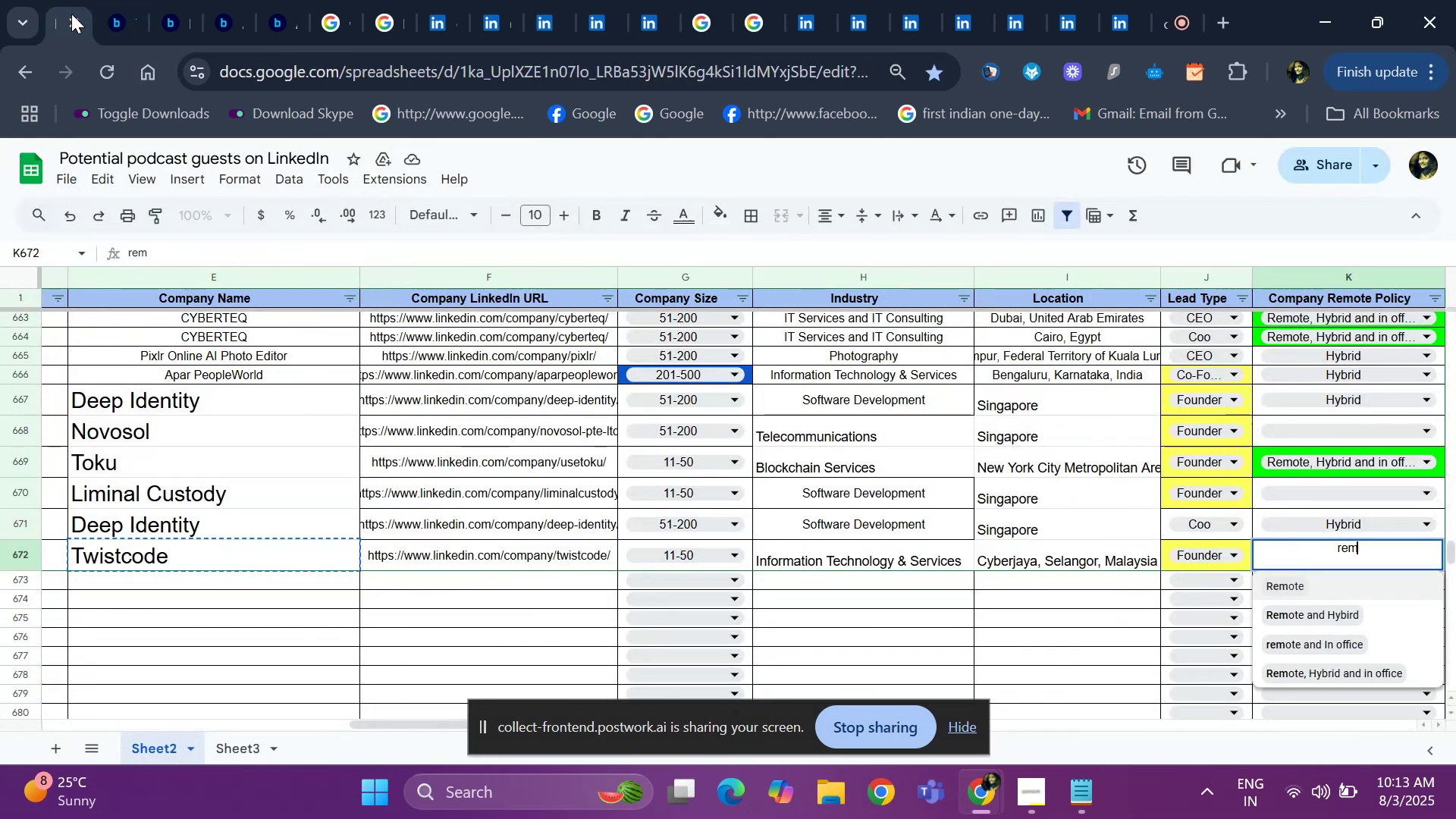 
key(Enter)
 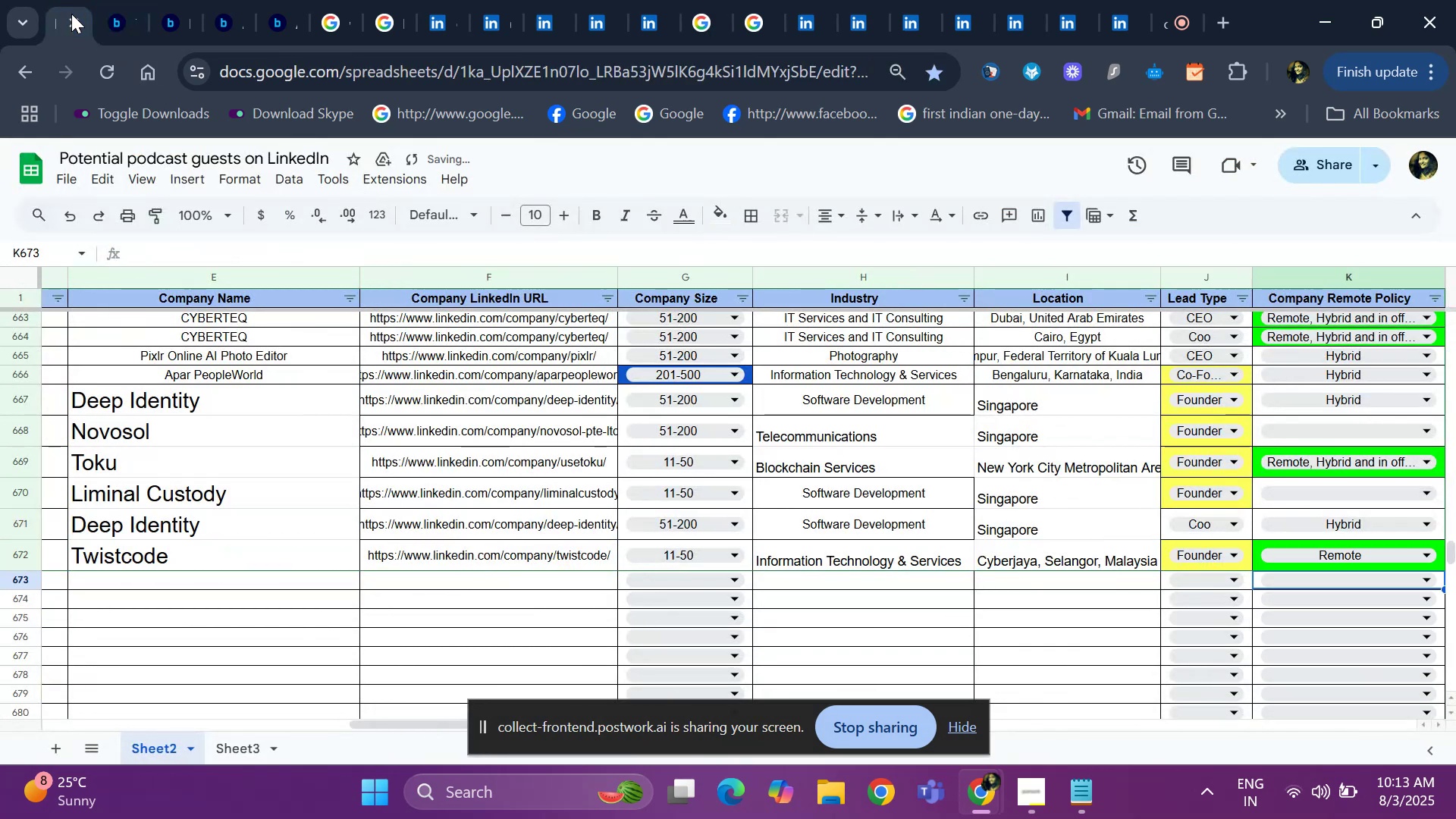 
hold_key(key=ArrowLeft, duration=1.12)
 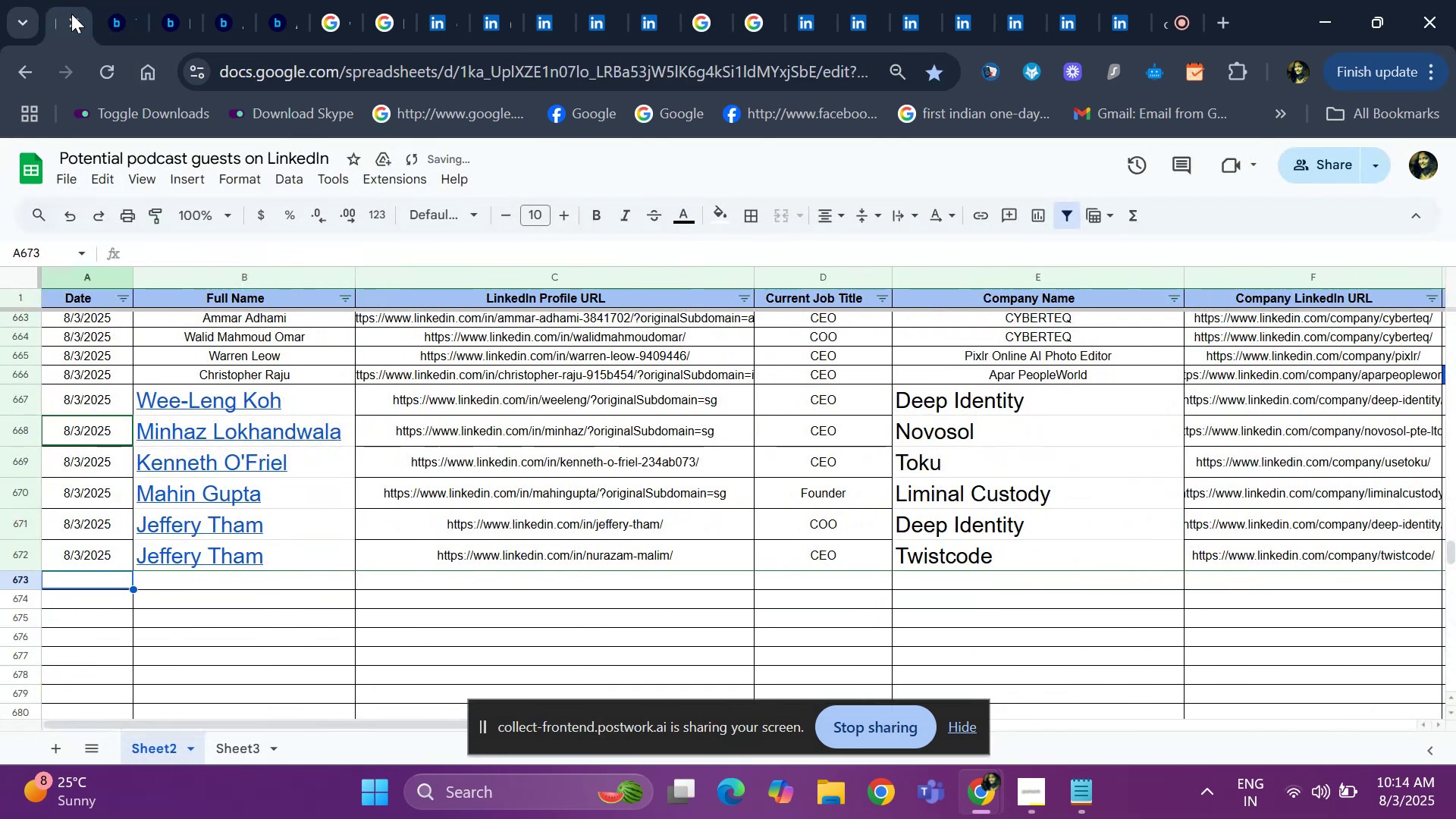 
key(Control+D)
 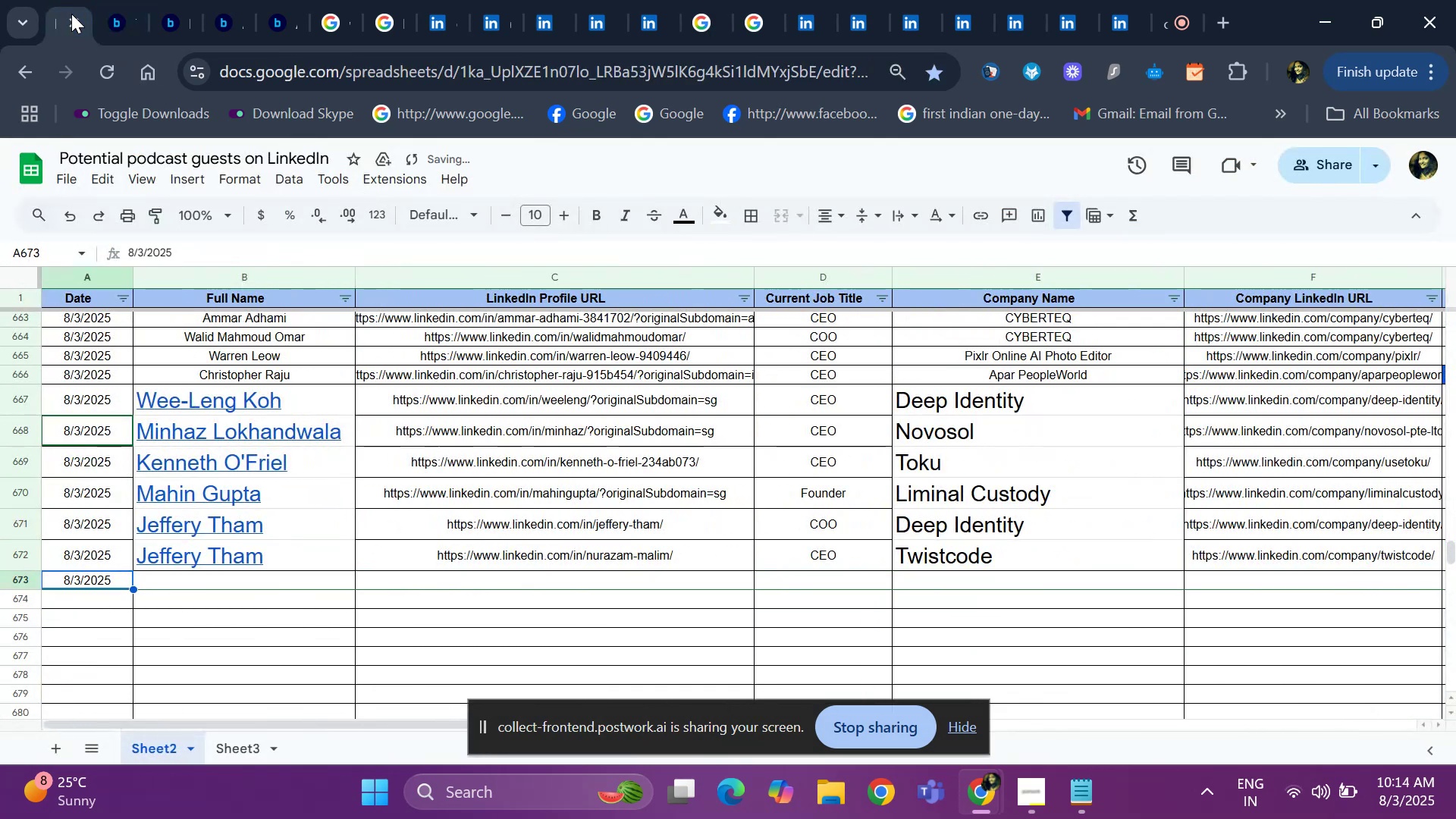 
key(ArrowDown)
 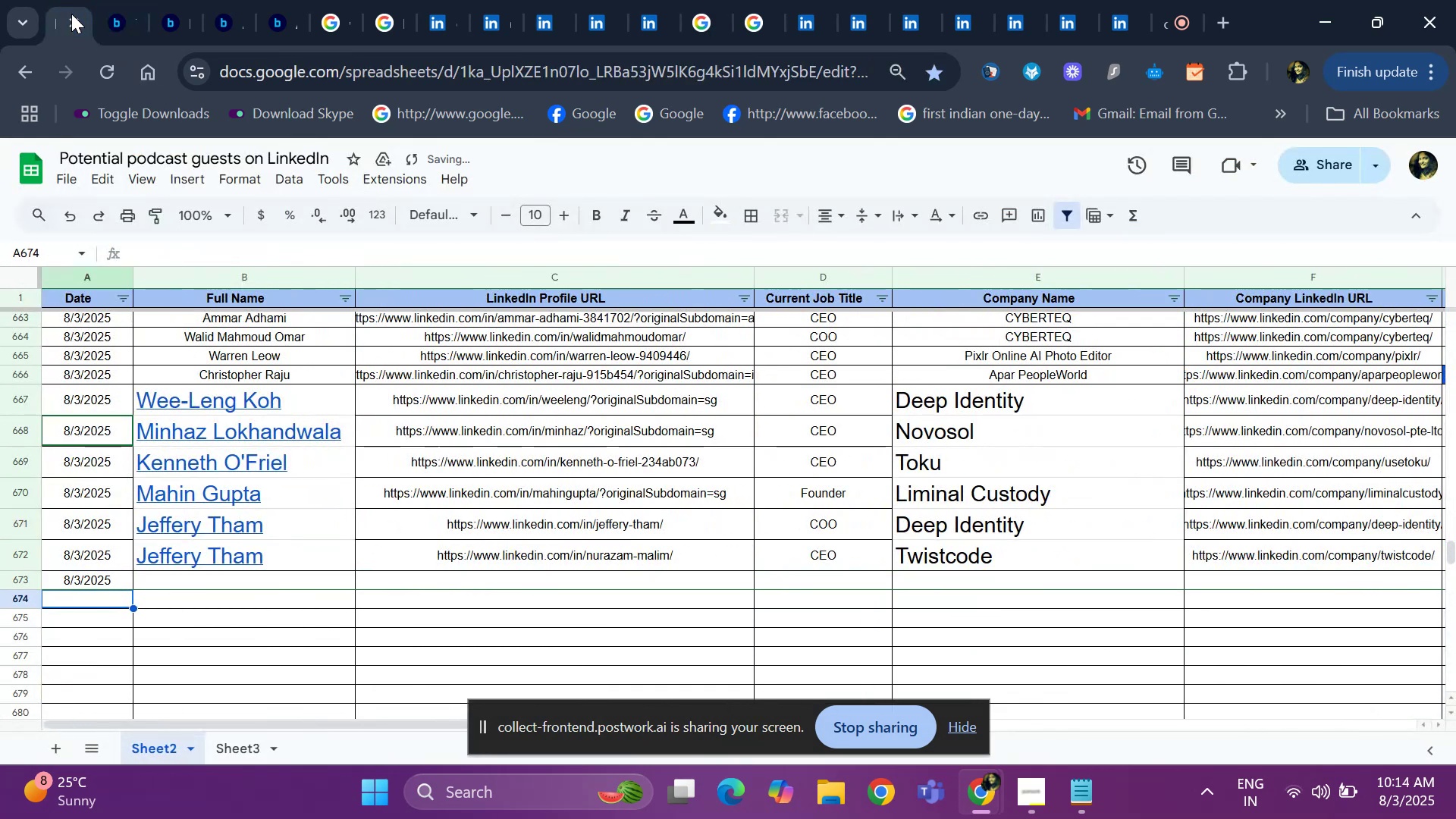 
key(ArrowDown)
 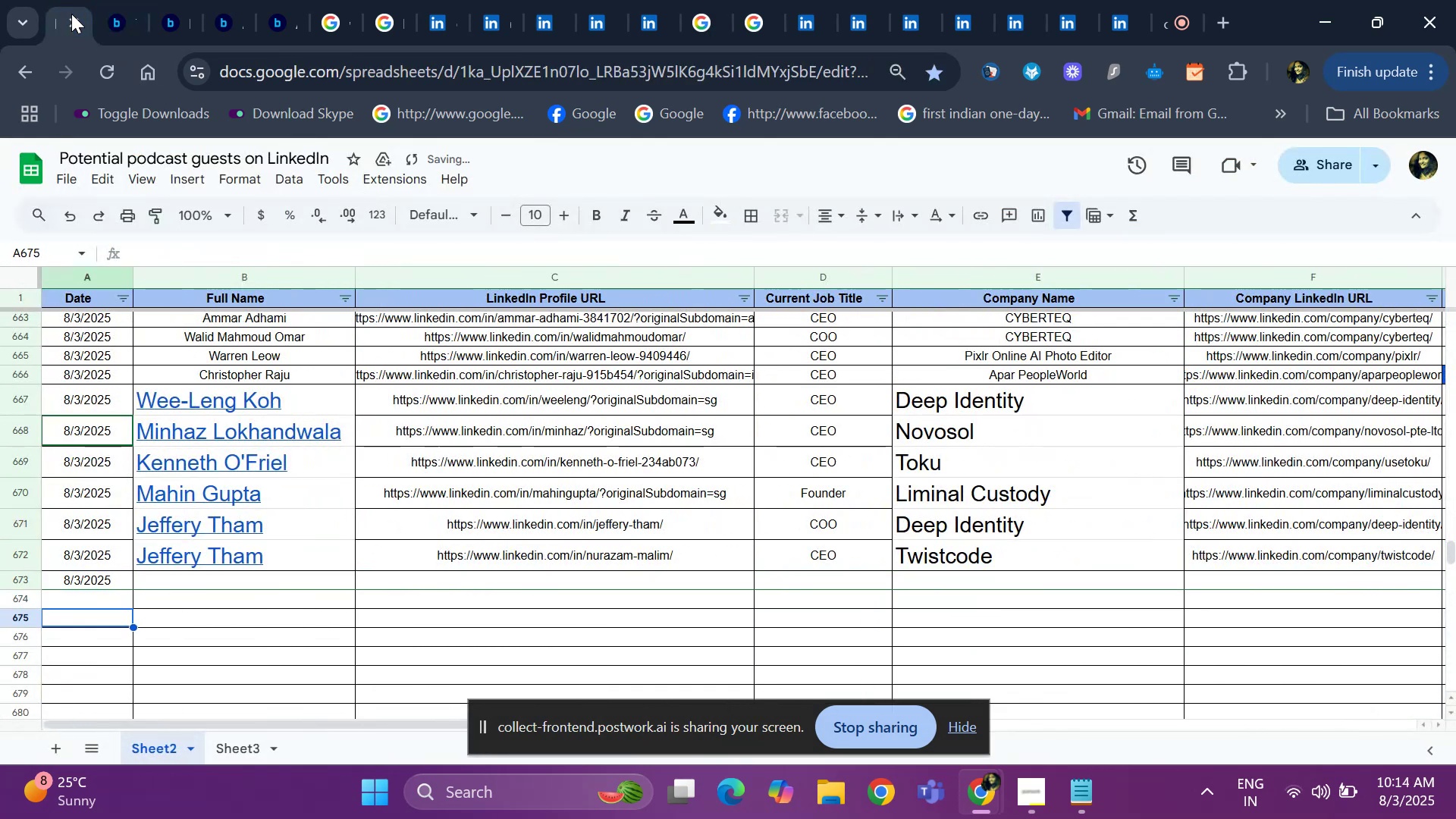 
key(ArrowDown)
 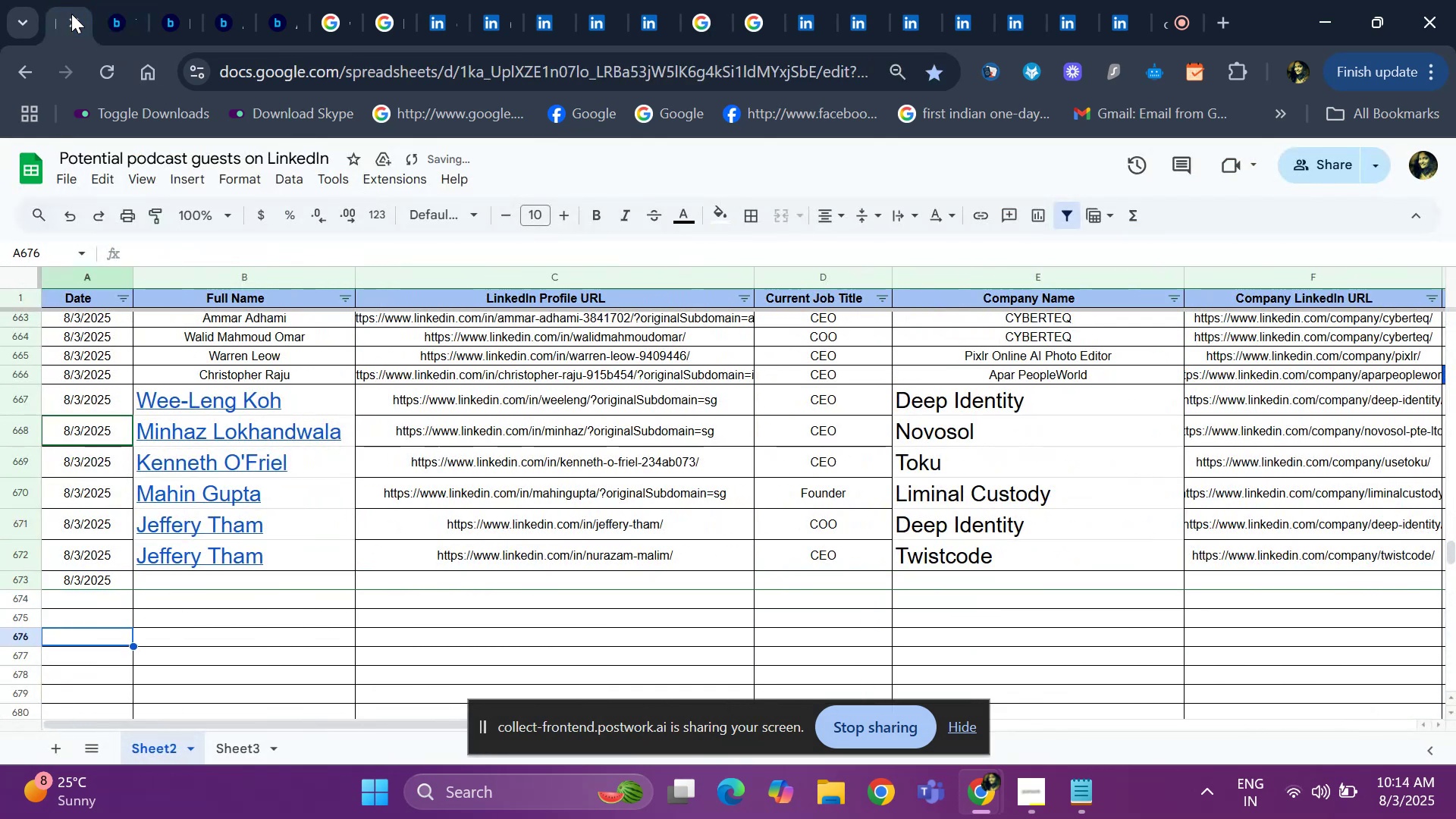 
key(ArrowDown)
 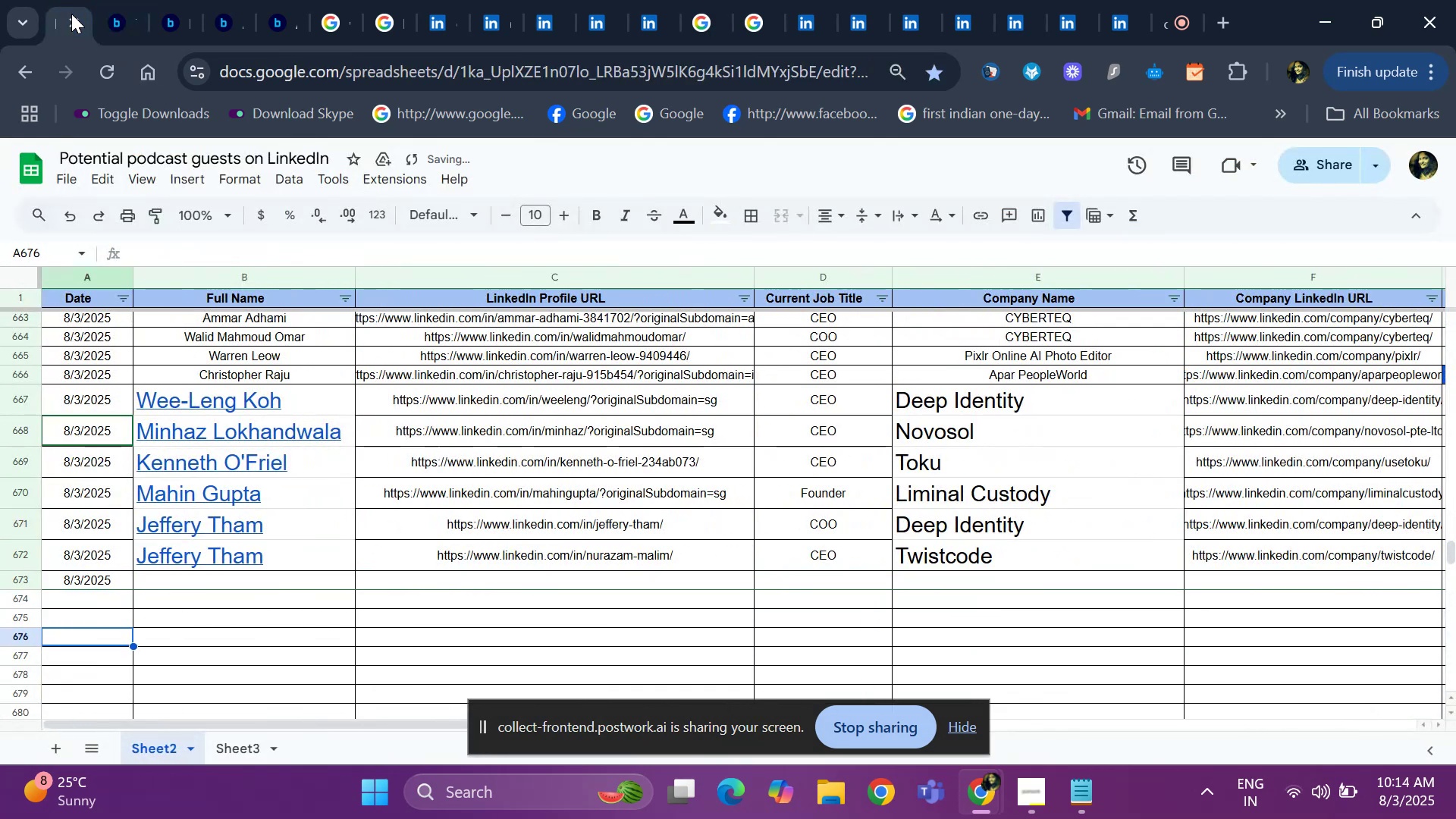 
key(ArrowDown)
 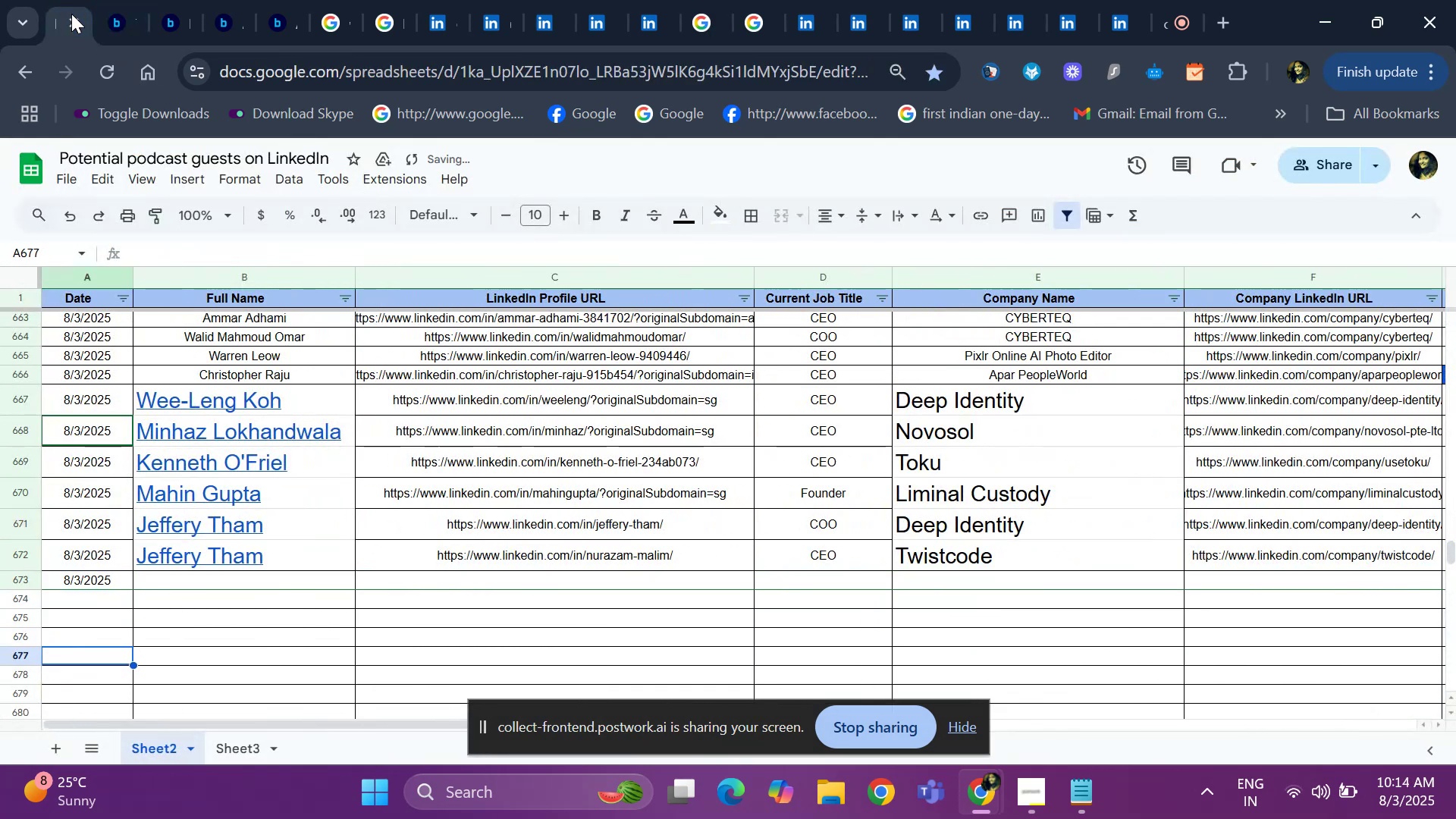 
key(ArrowUp)
 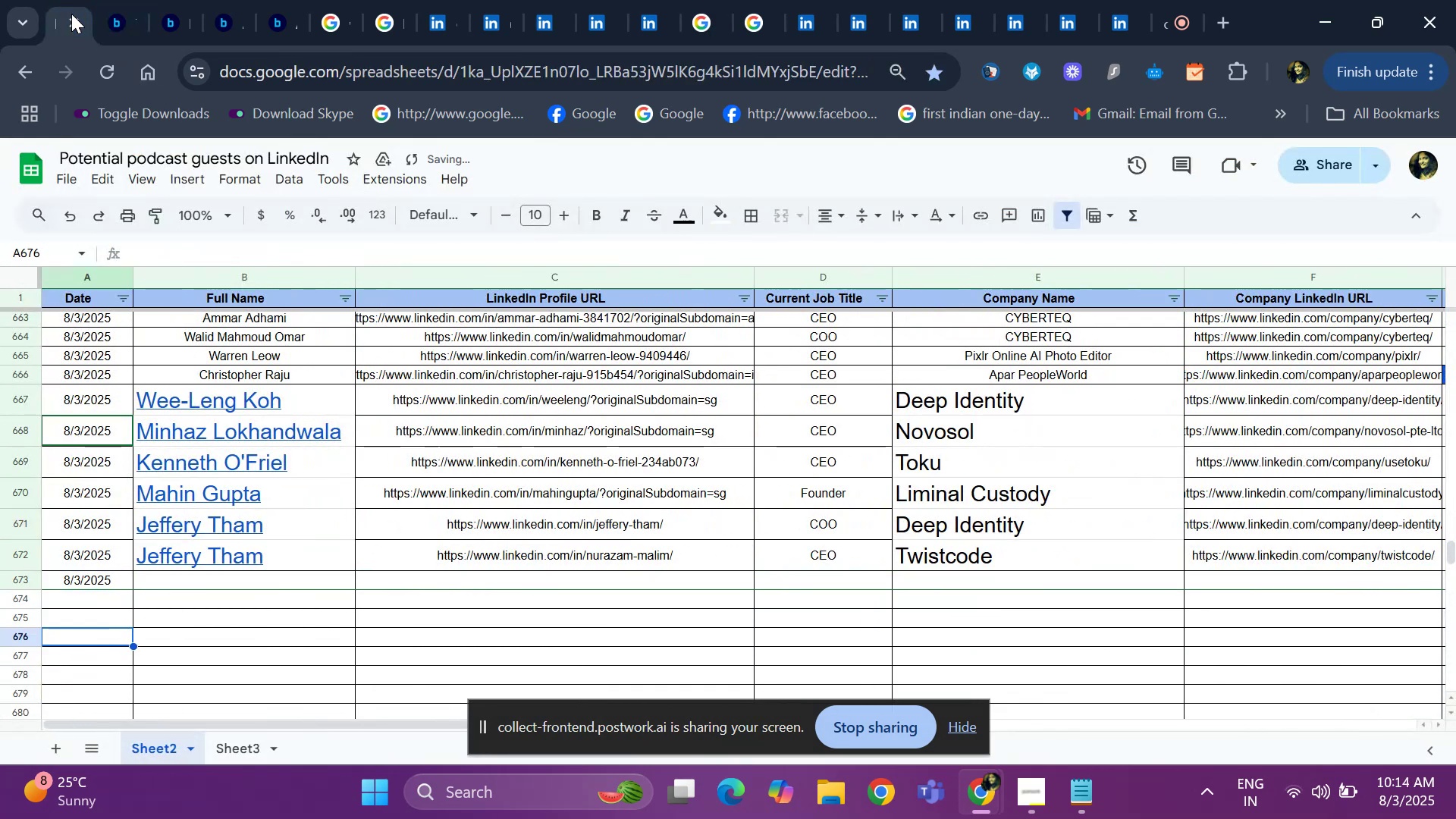 
key(ArrowUp)
 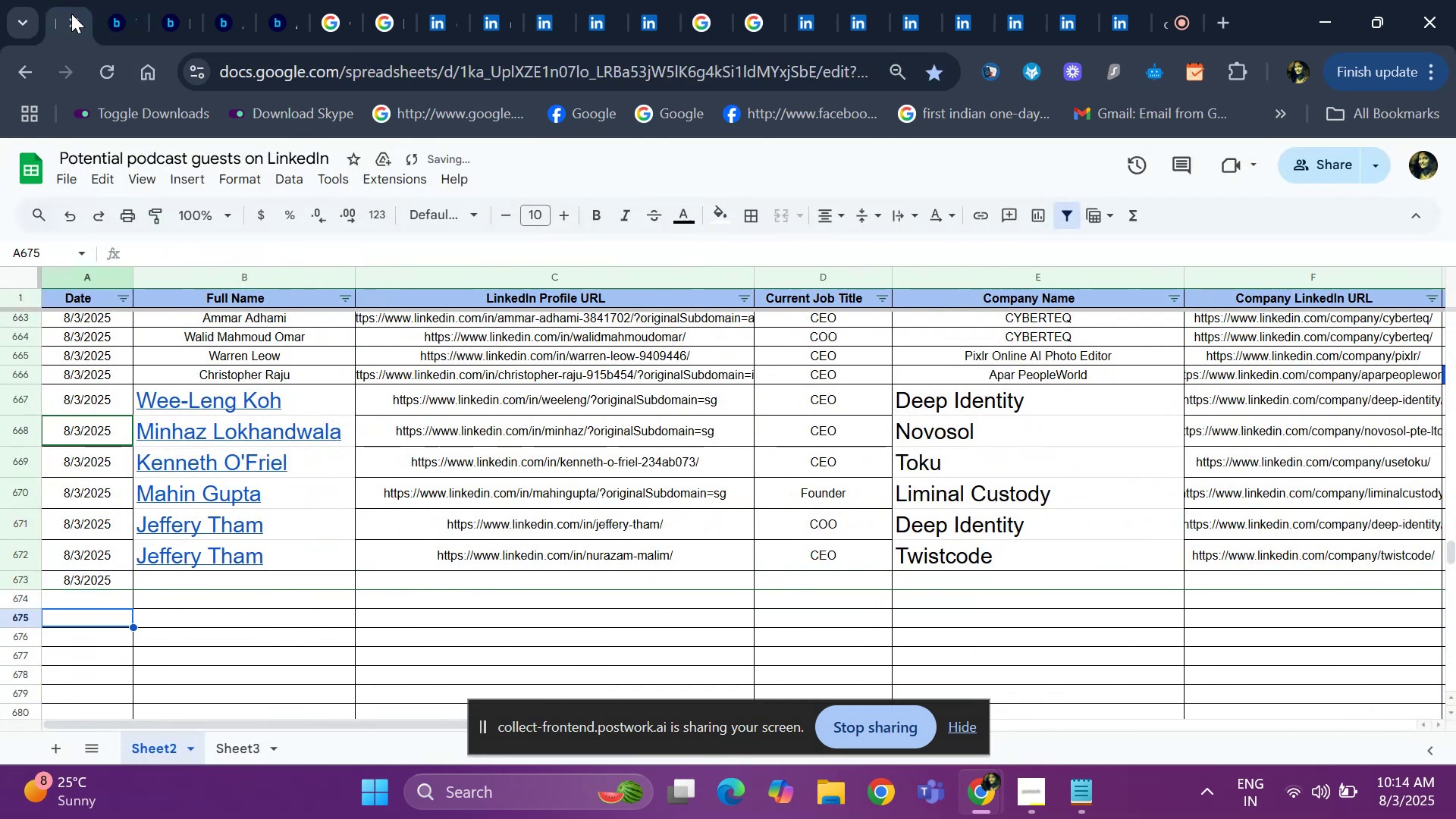 
key(ArrowUp)
 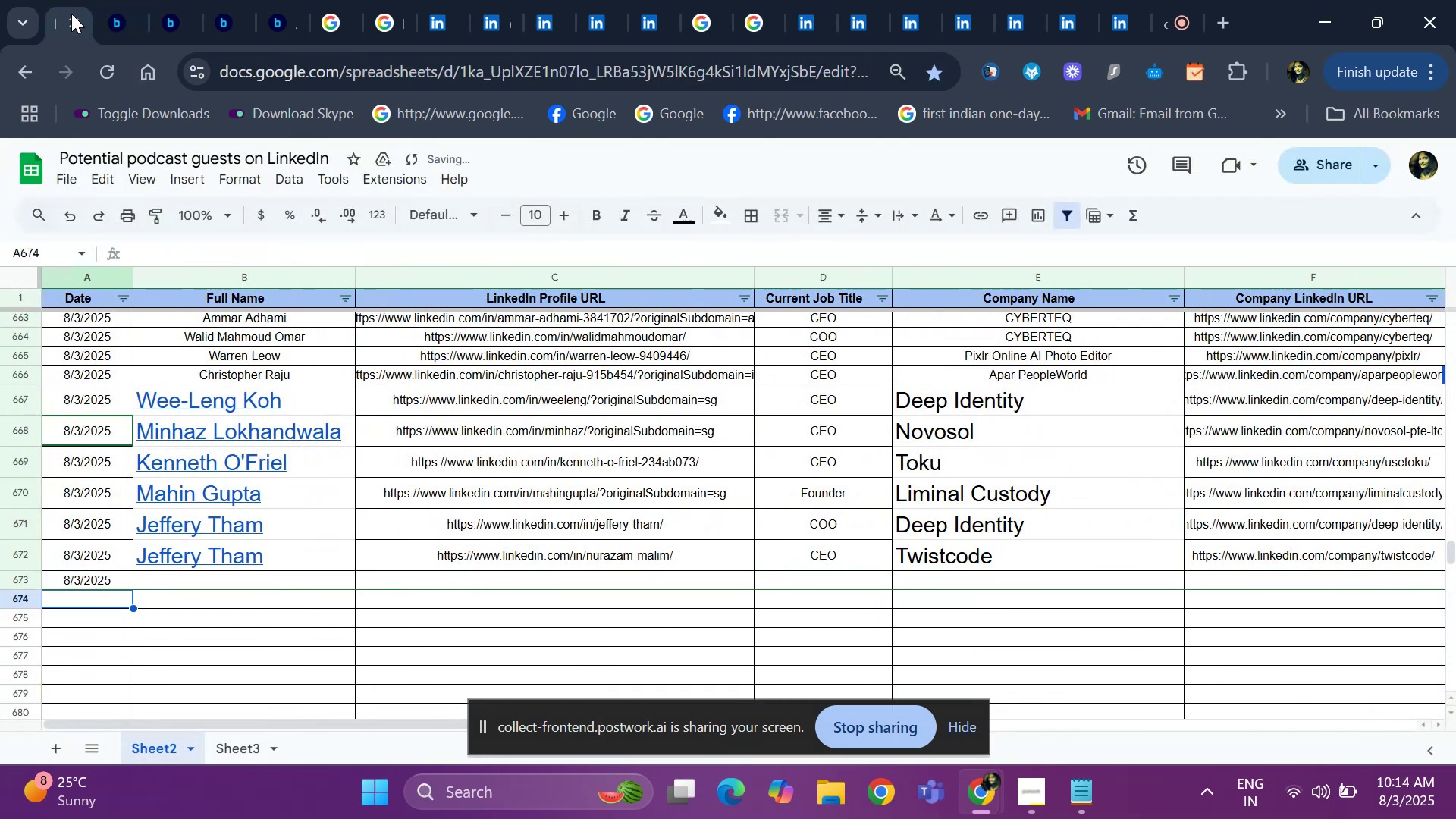 
key(ArrowUp)
 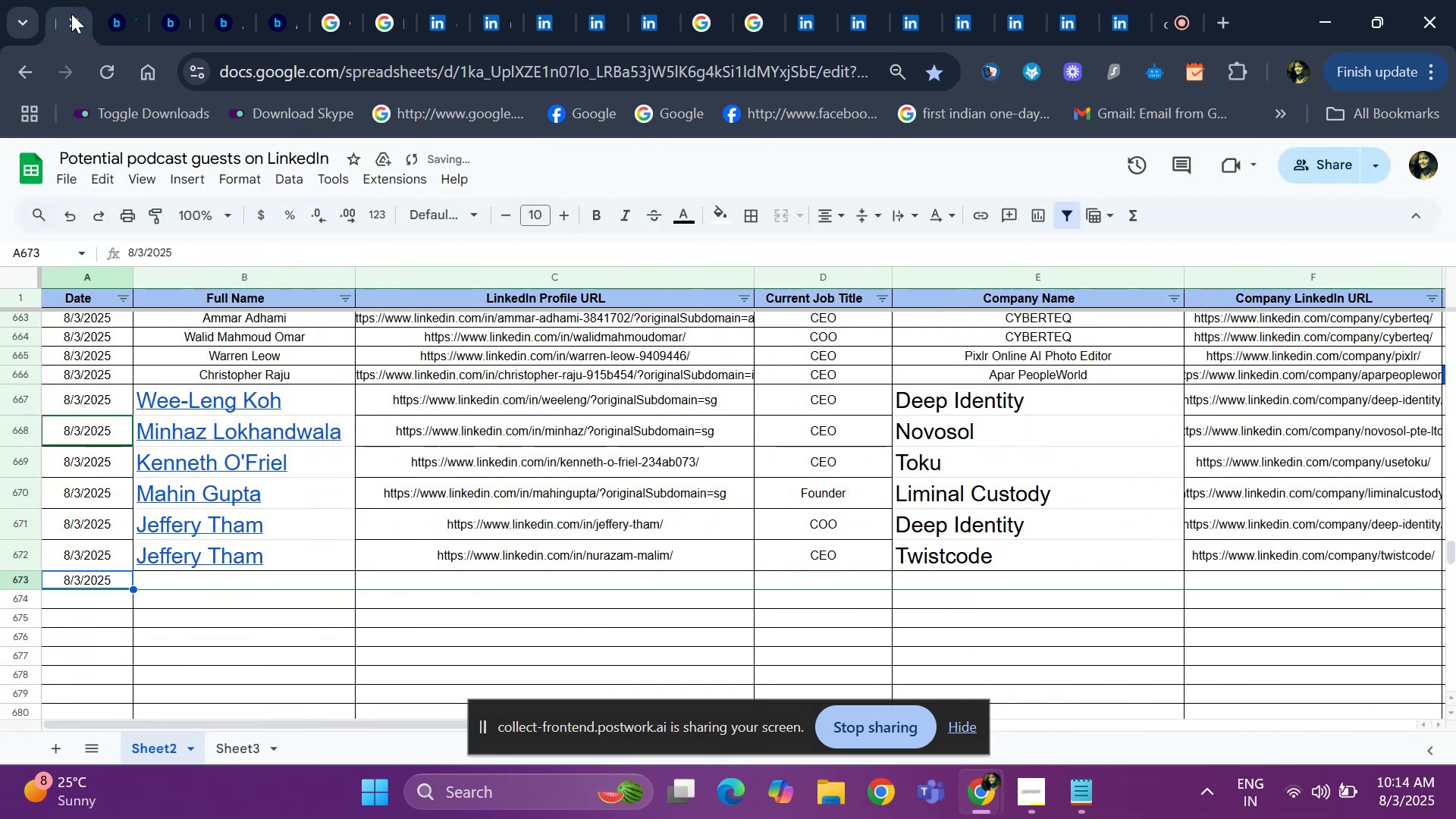 
key(ArrowUp)
 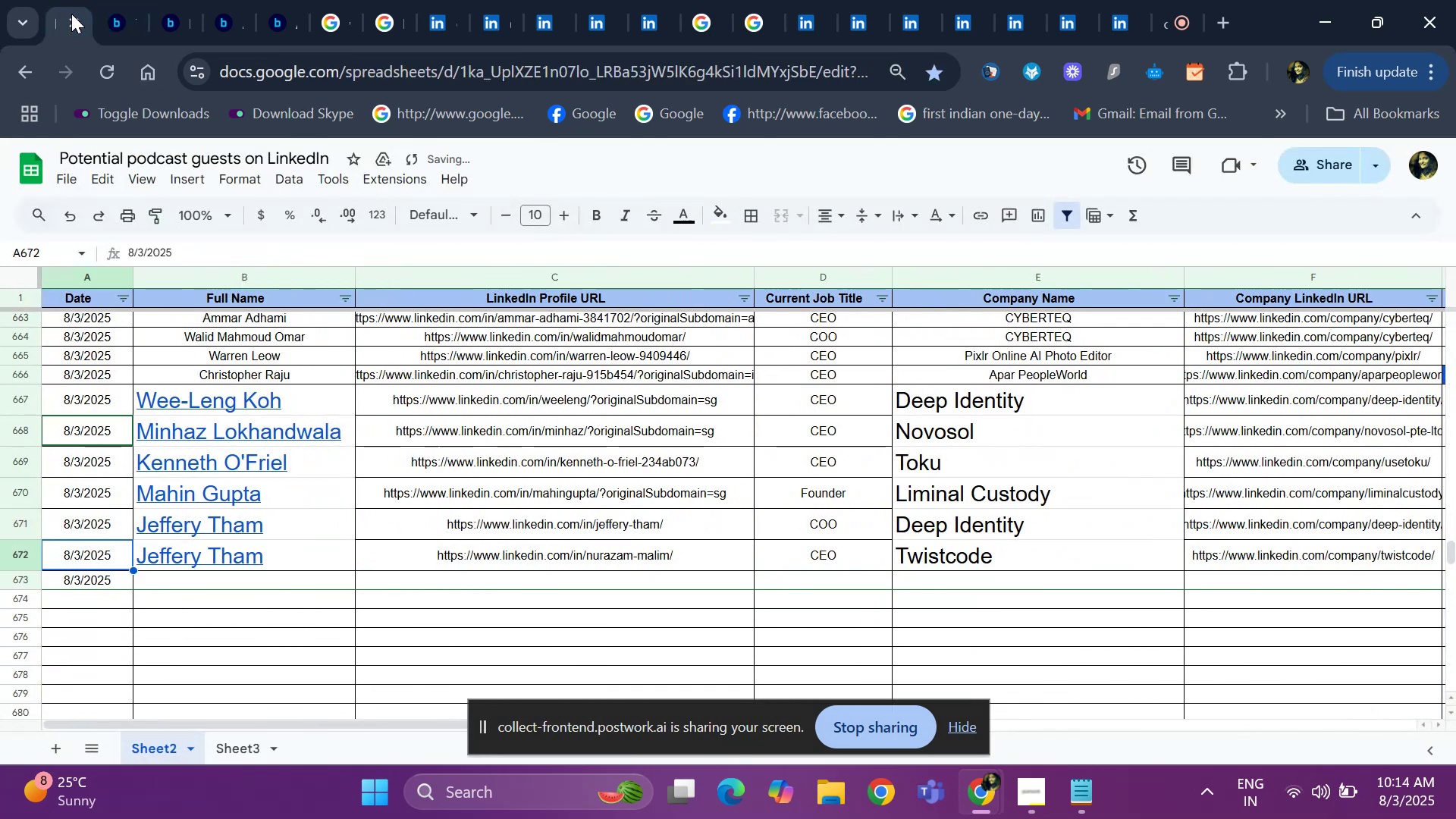 
key(ArrowRight)
 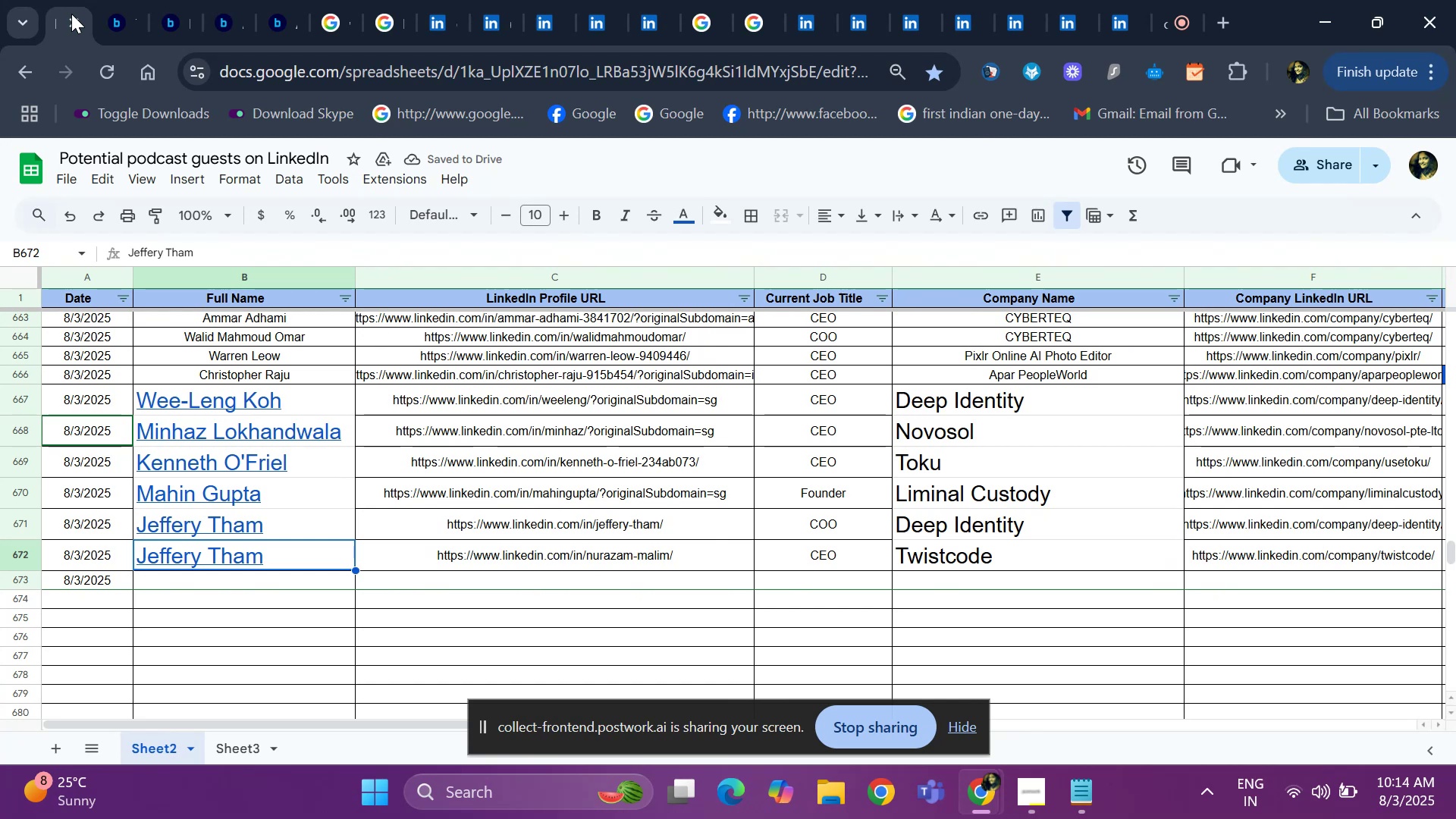 
key(Space)
 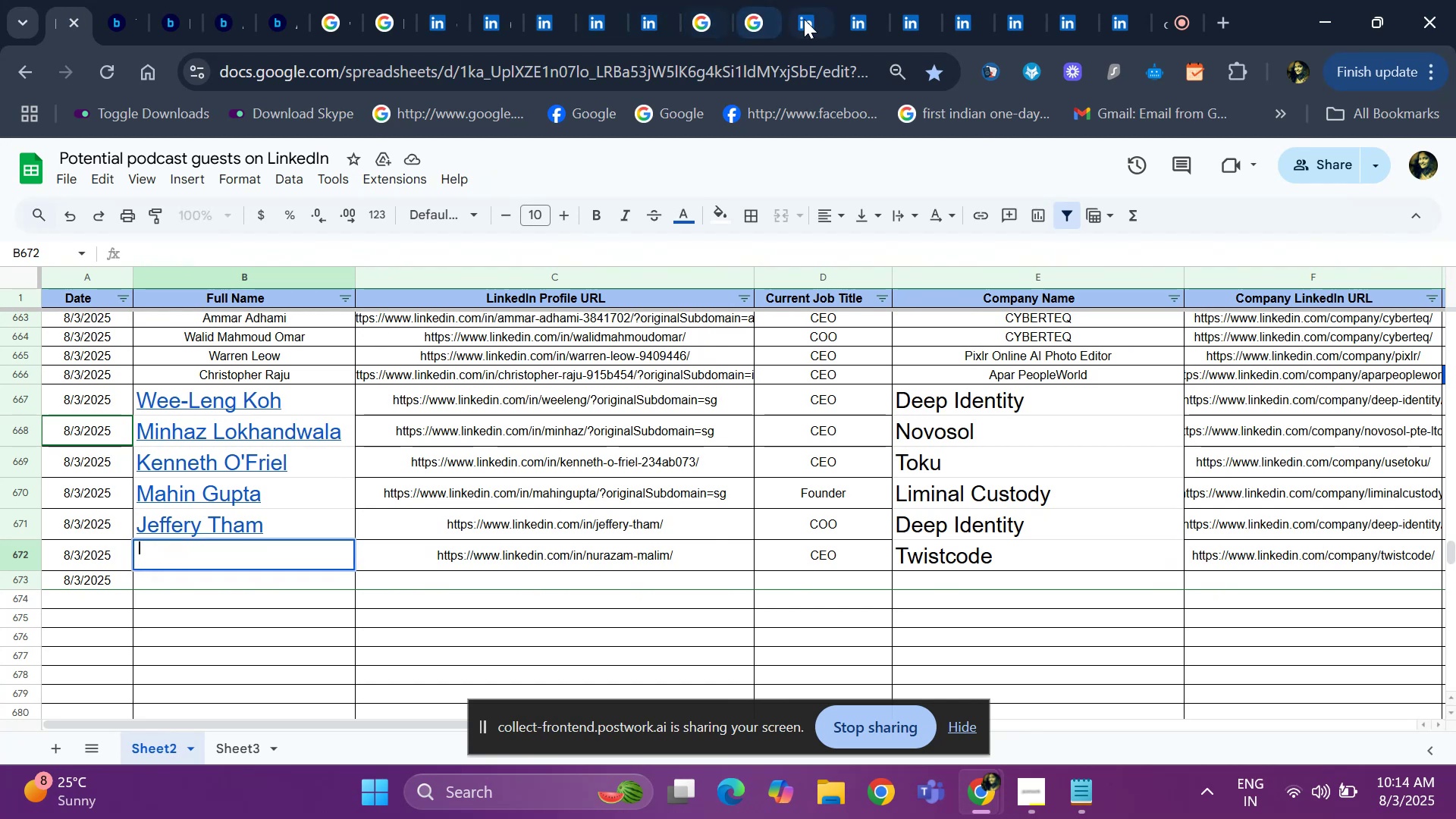 
left_click([804, 19])
 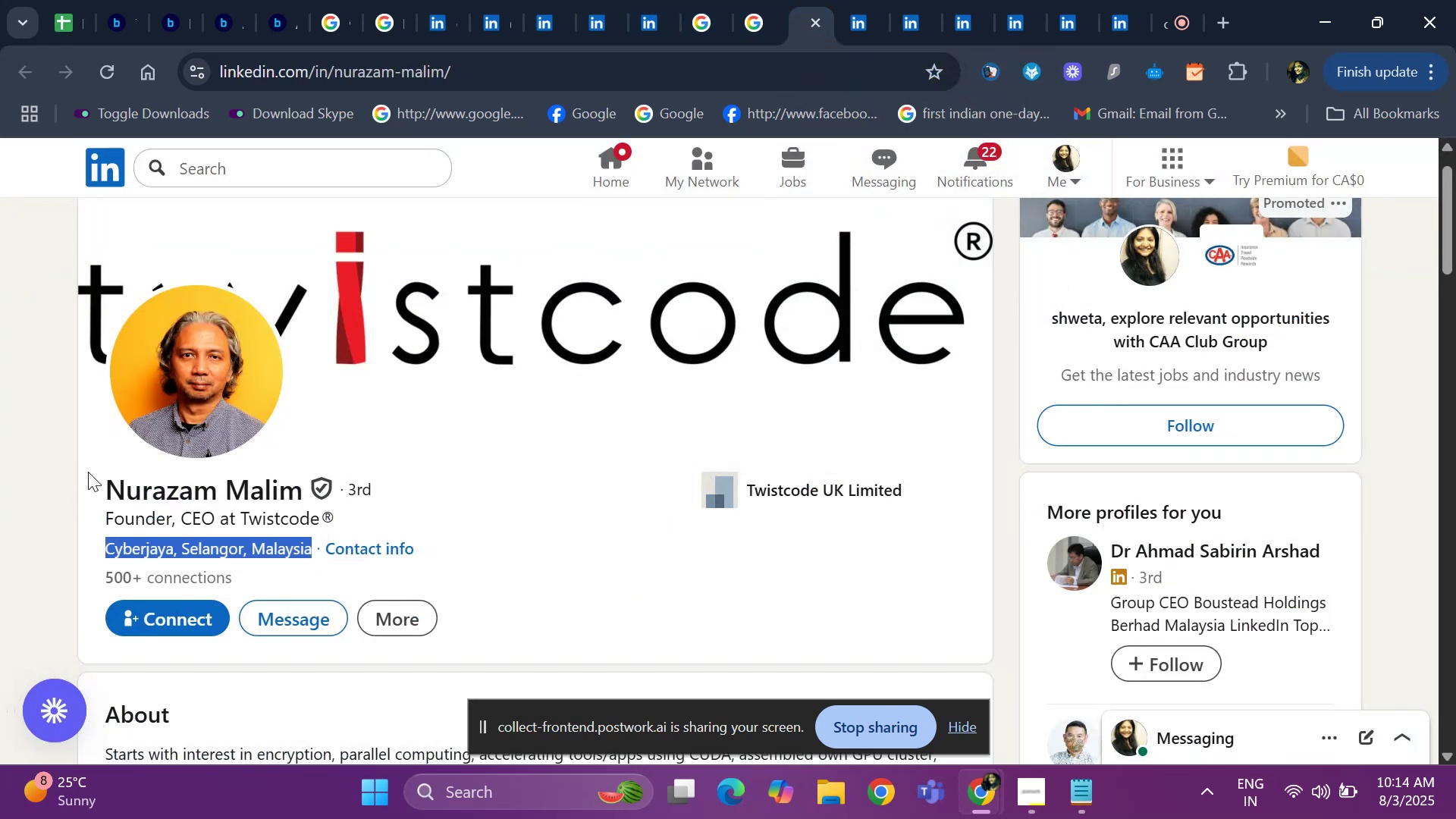 
left_click([88, 472])
 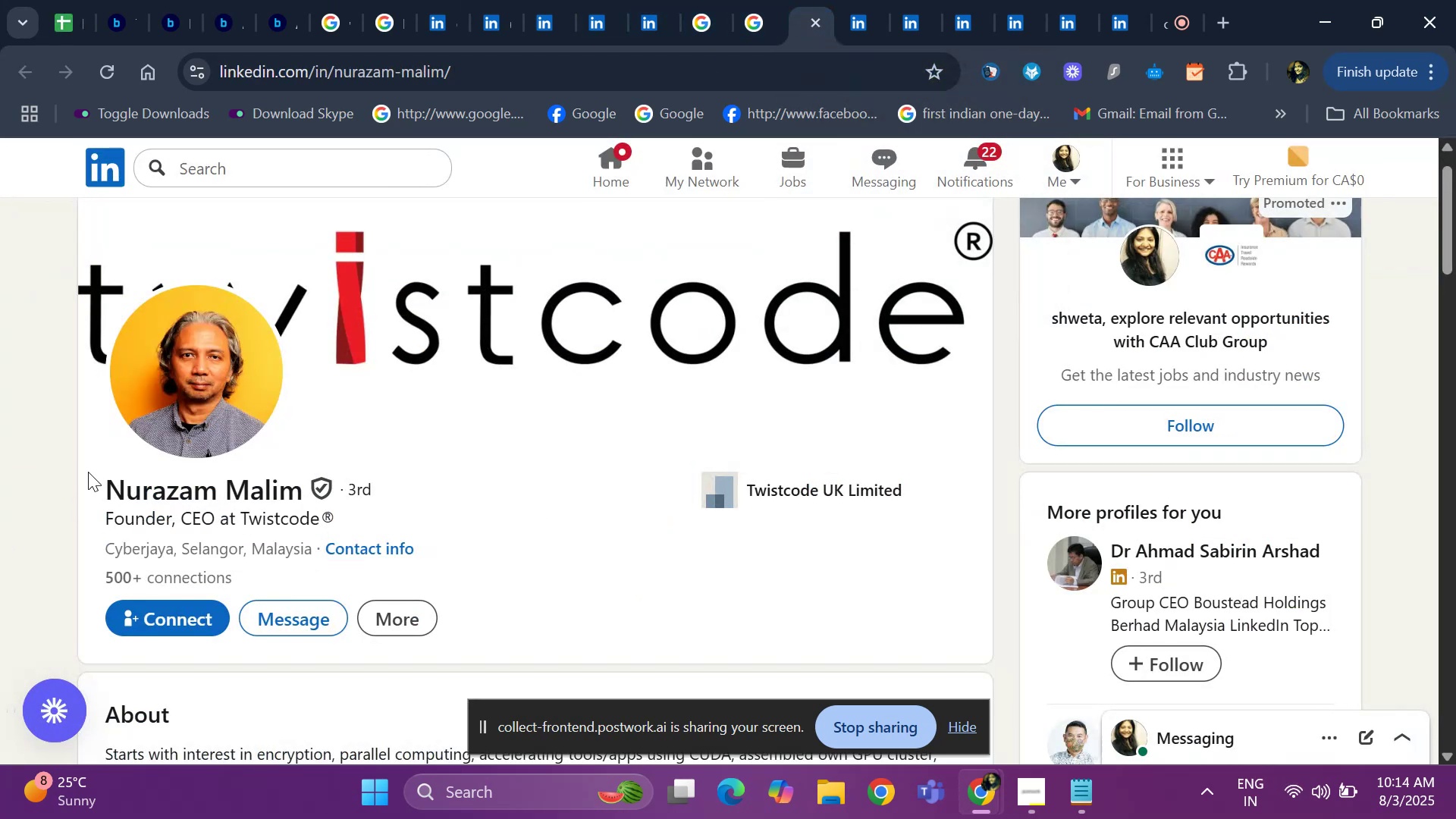 
left_click_drag(start_coordinate=[88, 472], to_coordinate=[315, 494])
 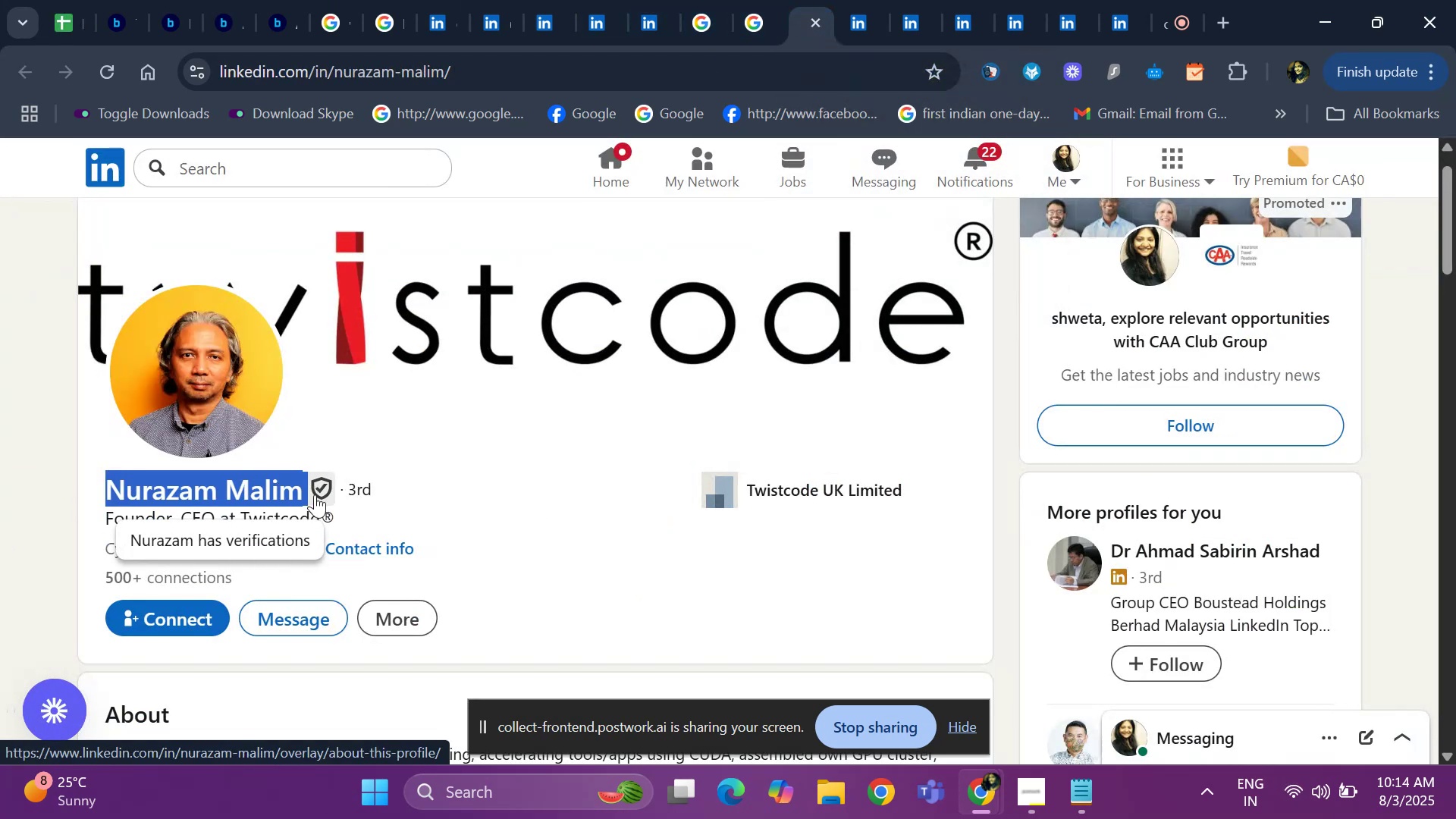 
key(Control+ControlLeft)
 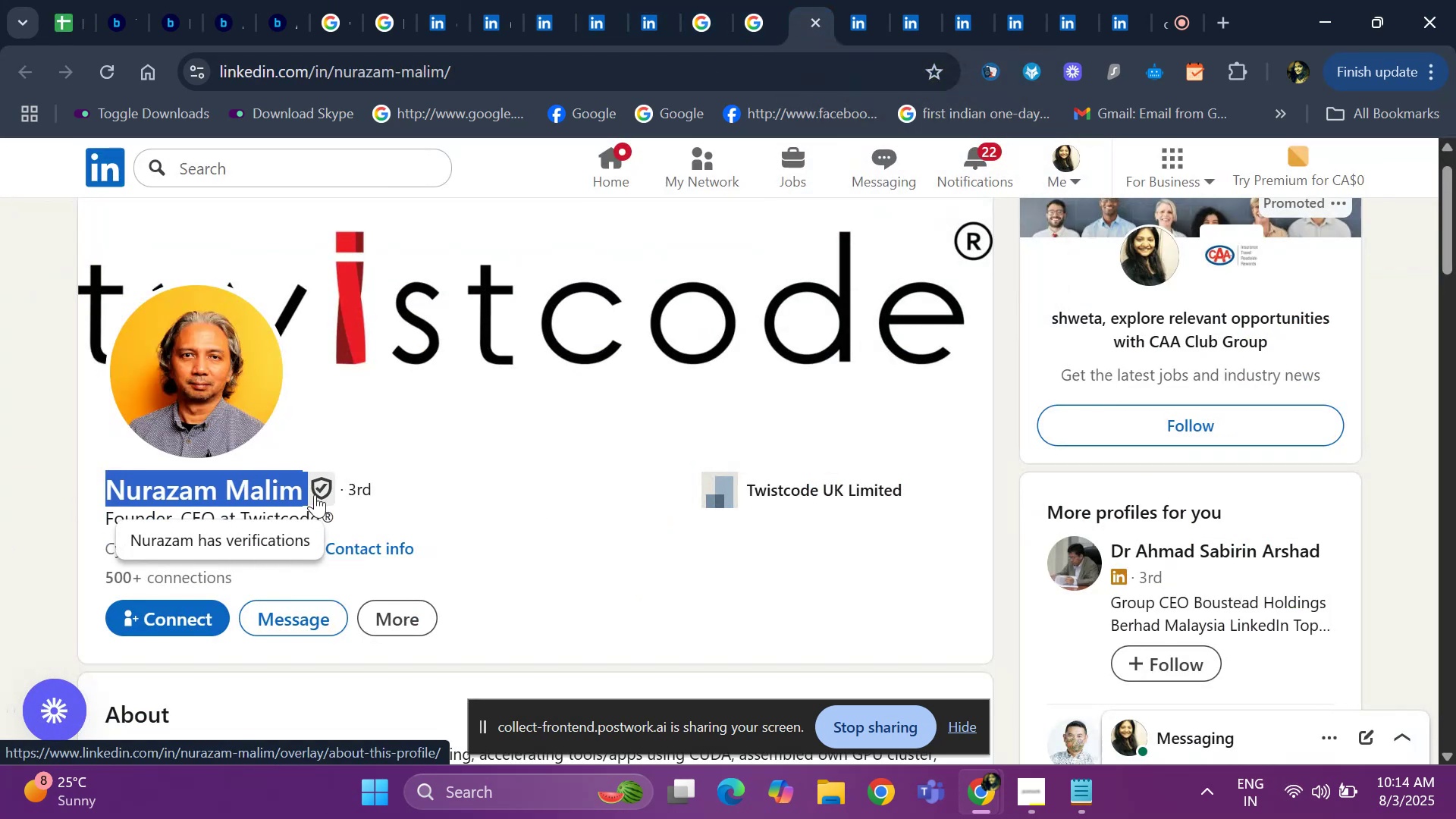 
key(Control+C)
 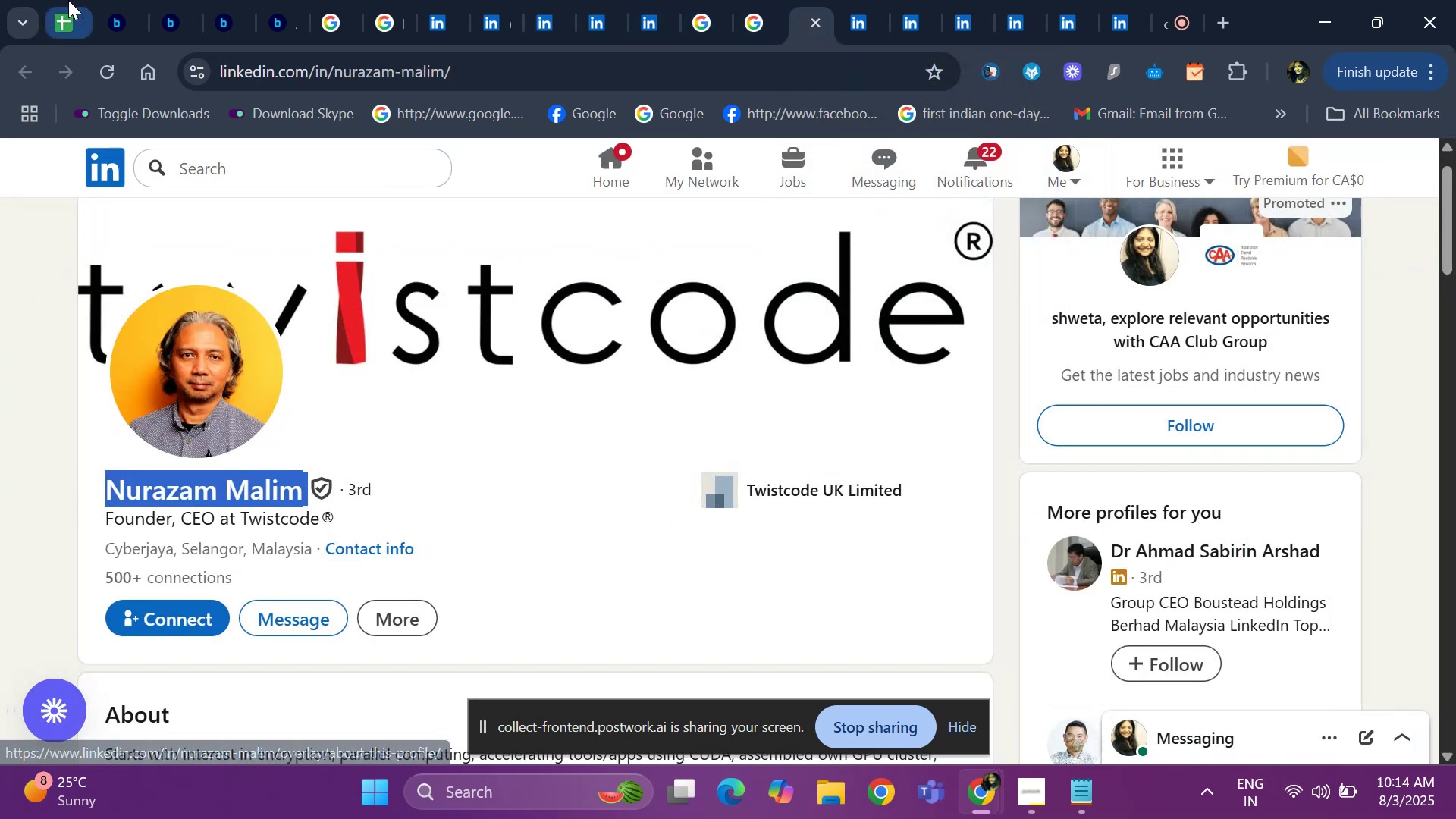 
left_click([67, 0])
 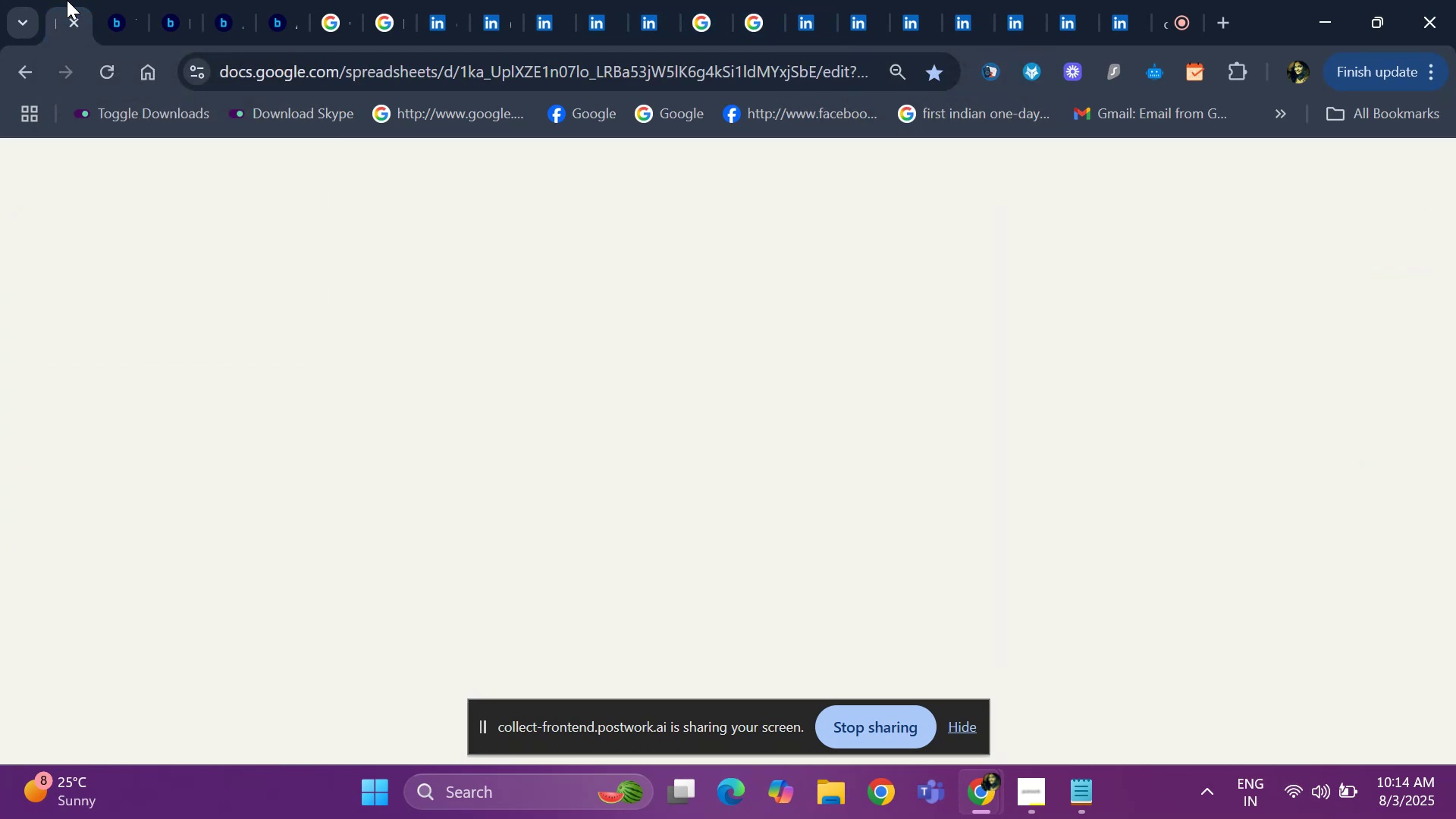 
key(Control+V)
 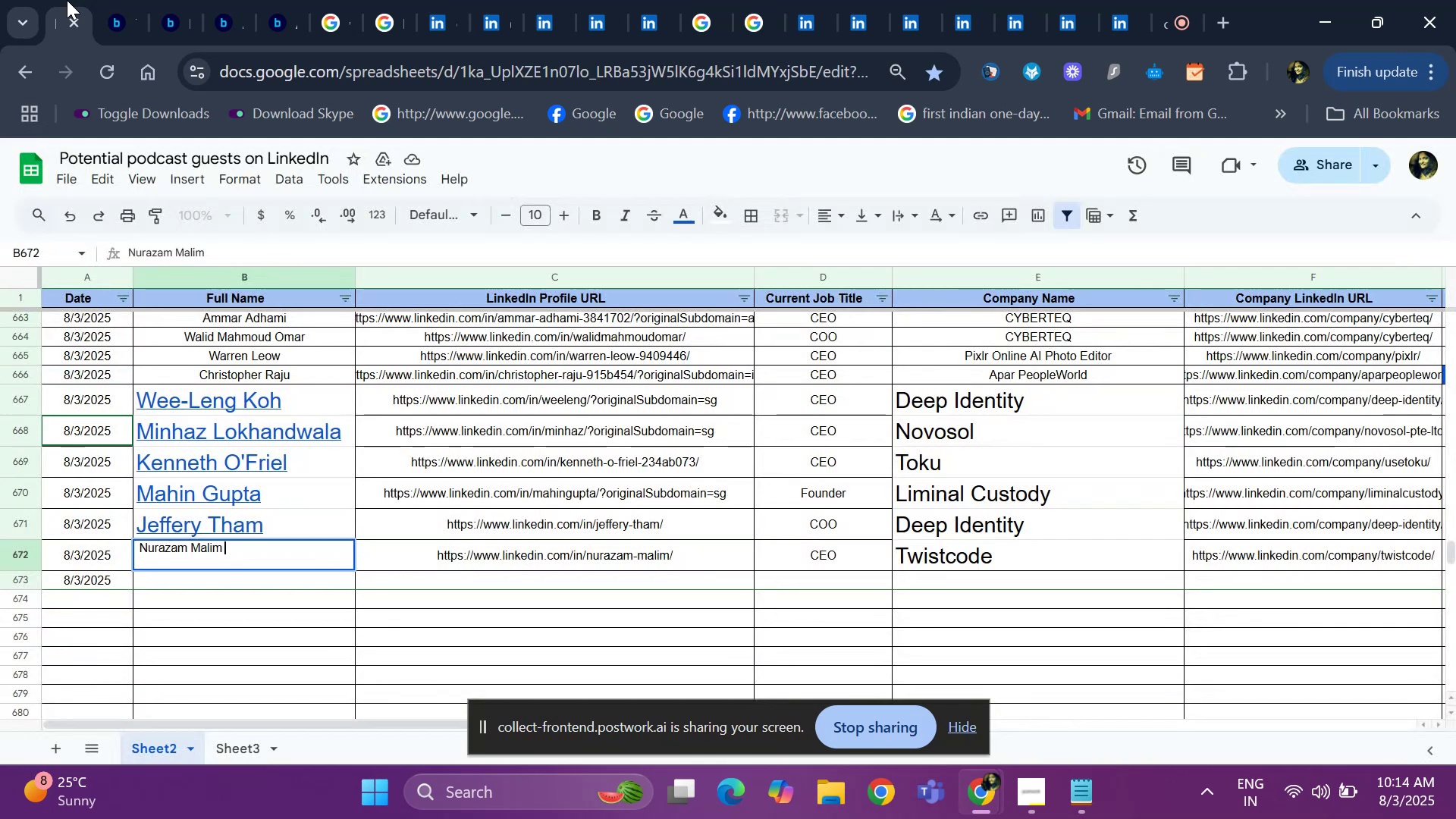 
key(ArrowRight)
 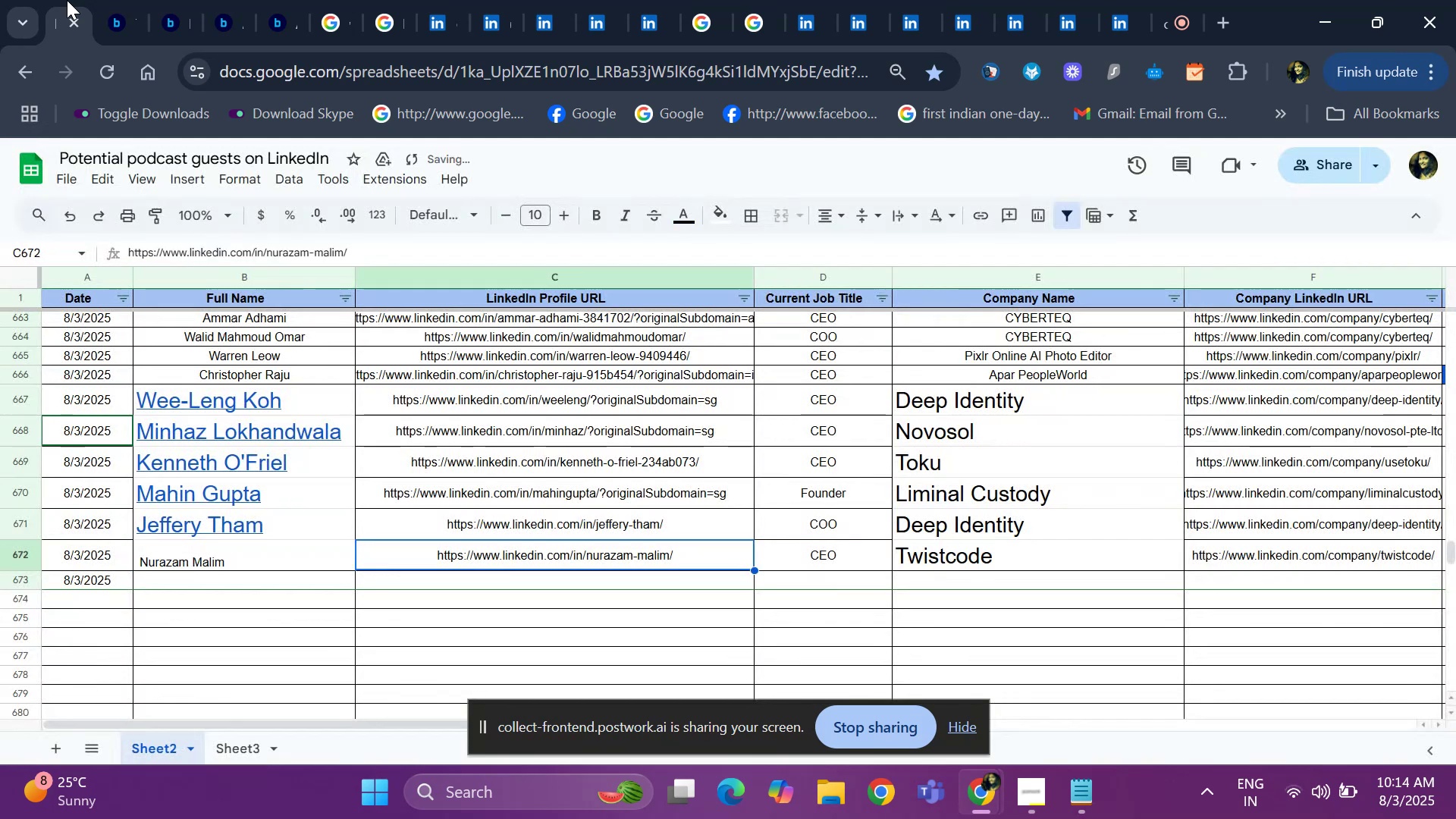 
hold_key(key=ArrowRight, duration=0.64)
 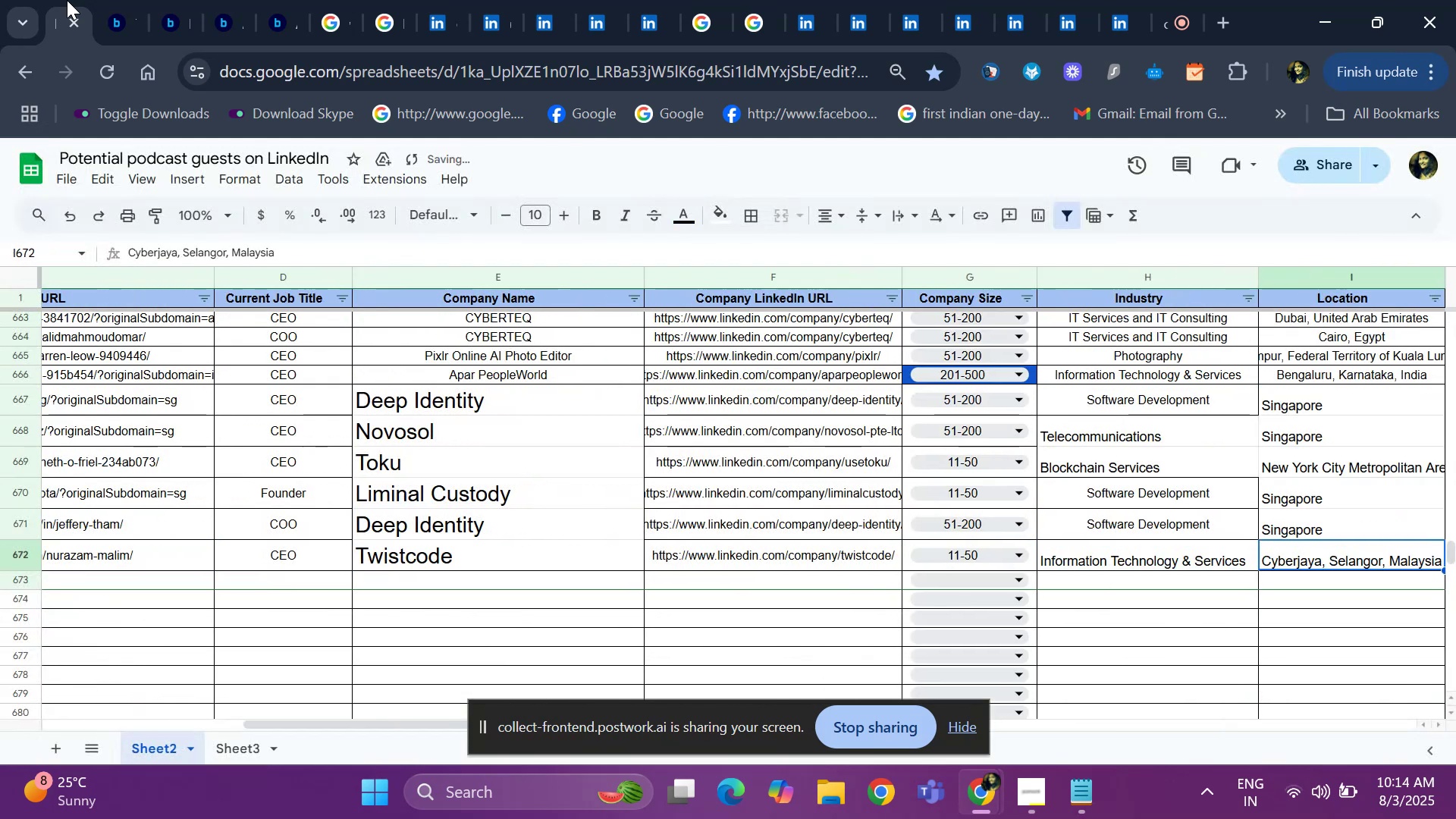 
key(ArrowRight)
 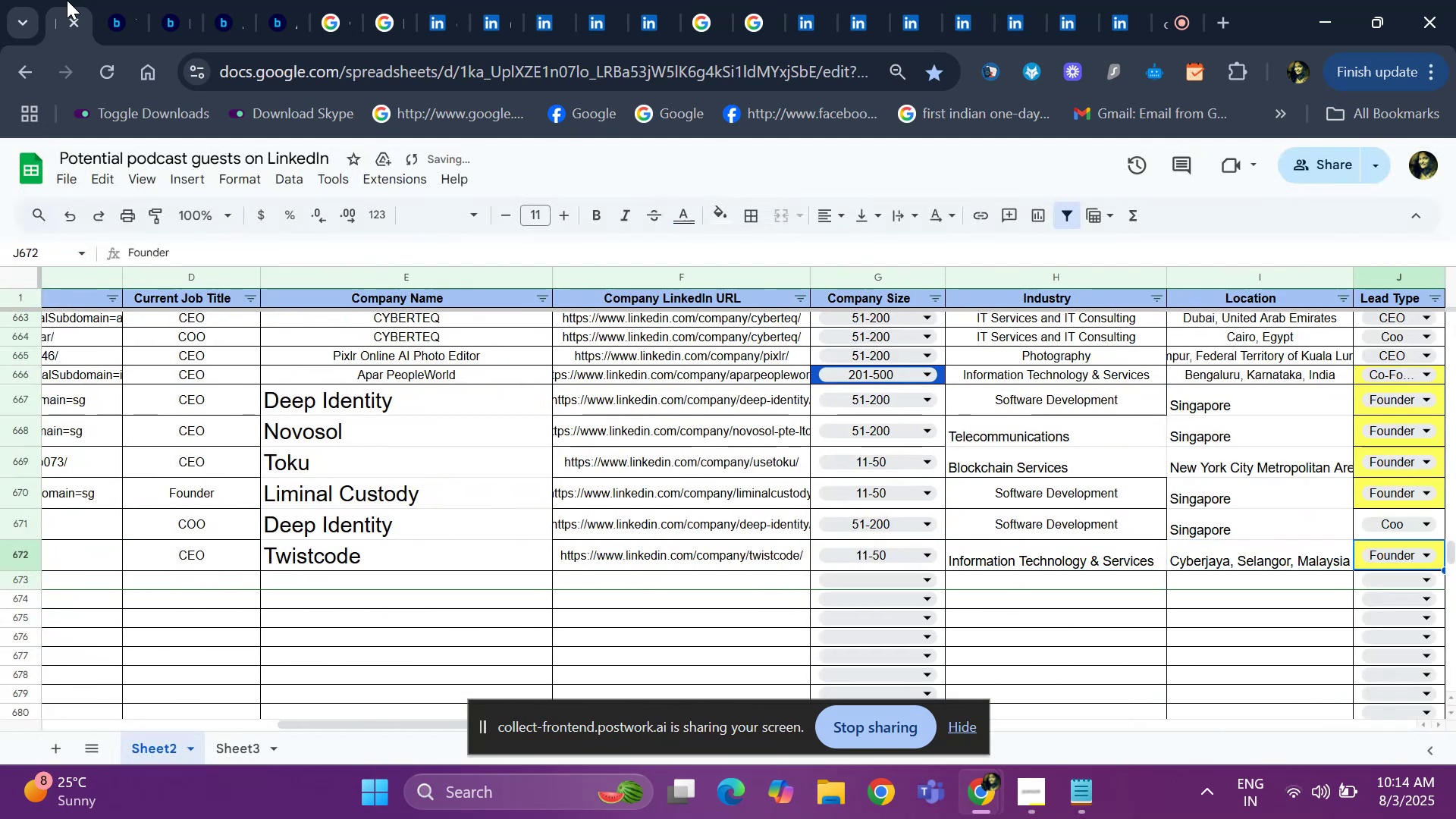 
key(ArrowRight)
 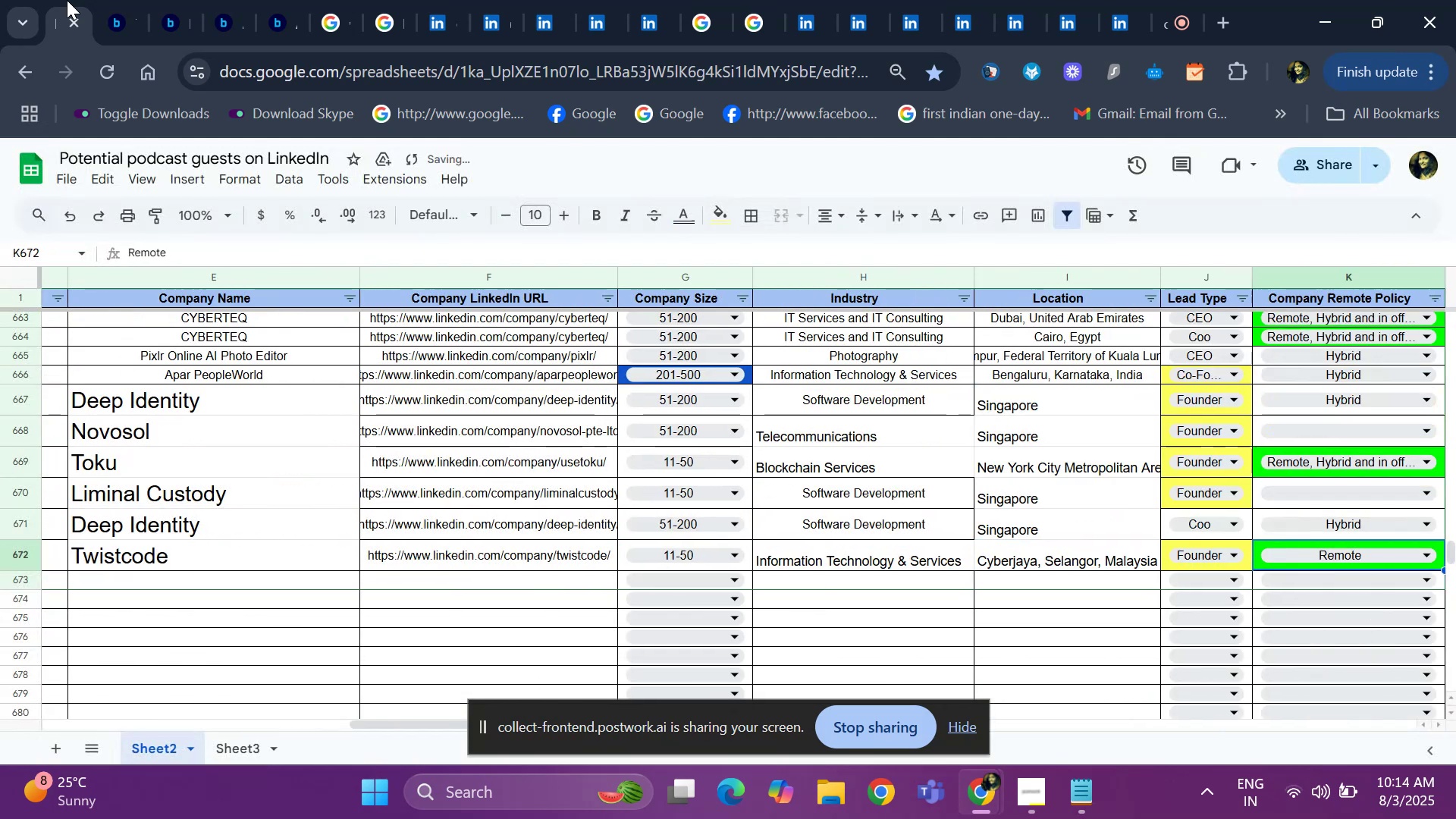 
key(ArrowRight)
 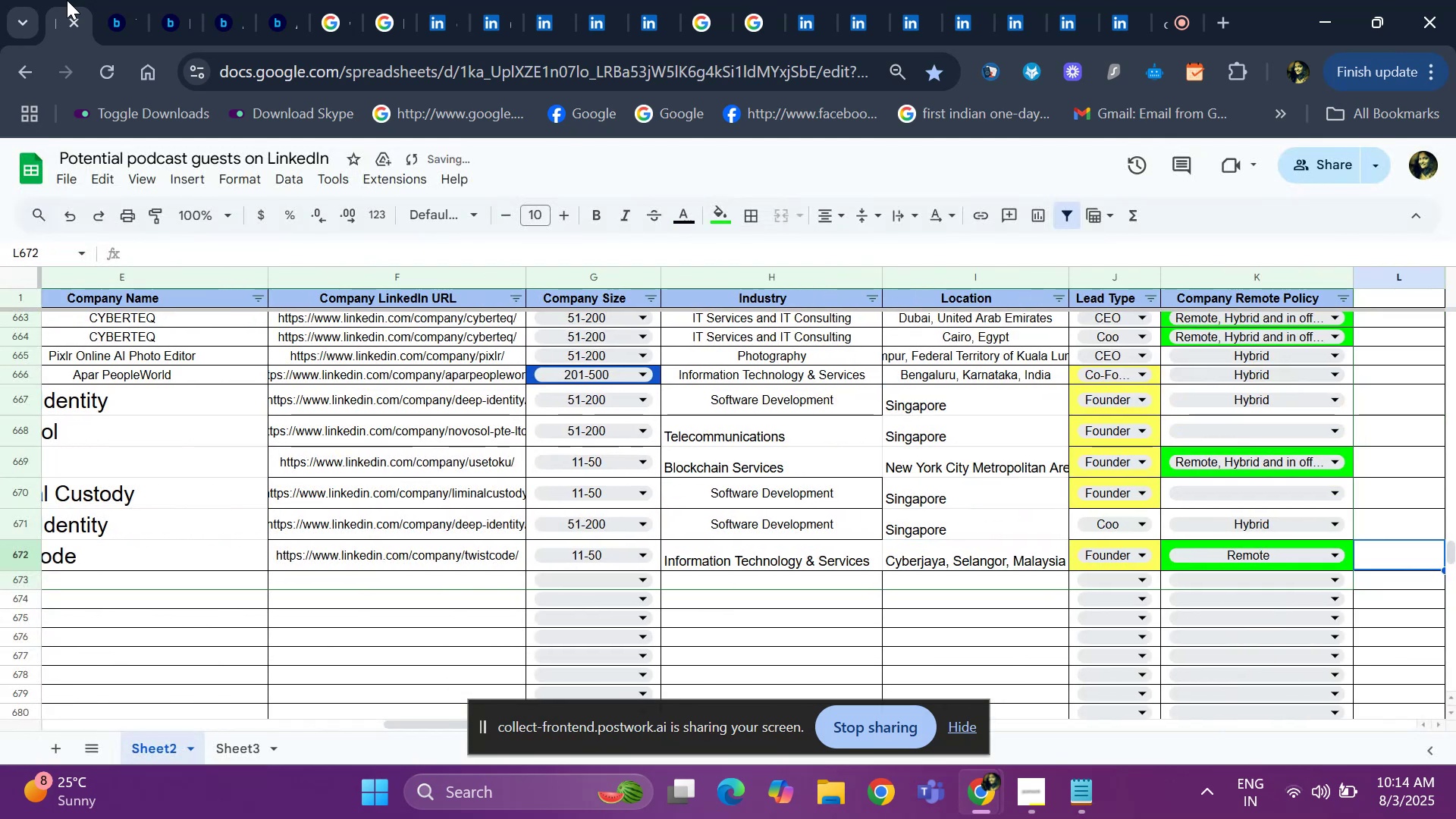 
key(ArrowRight)
 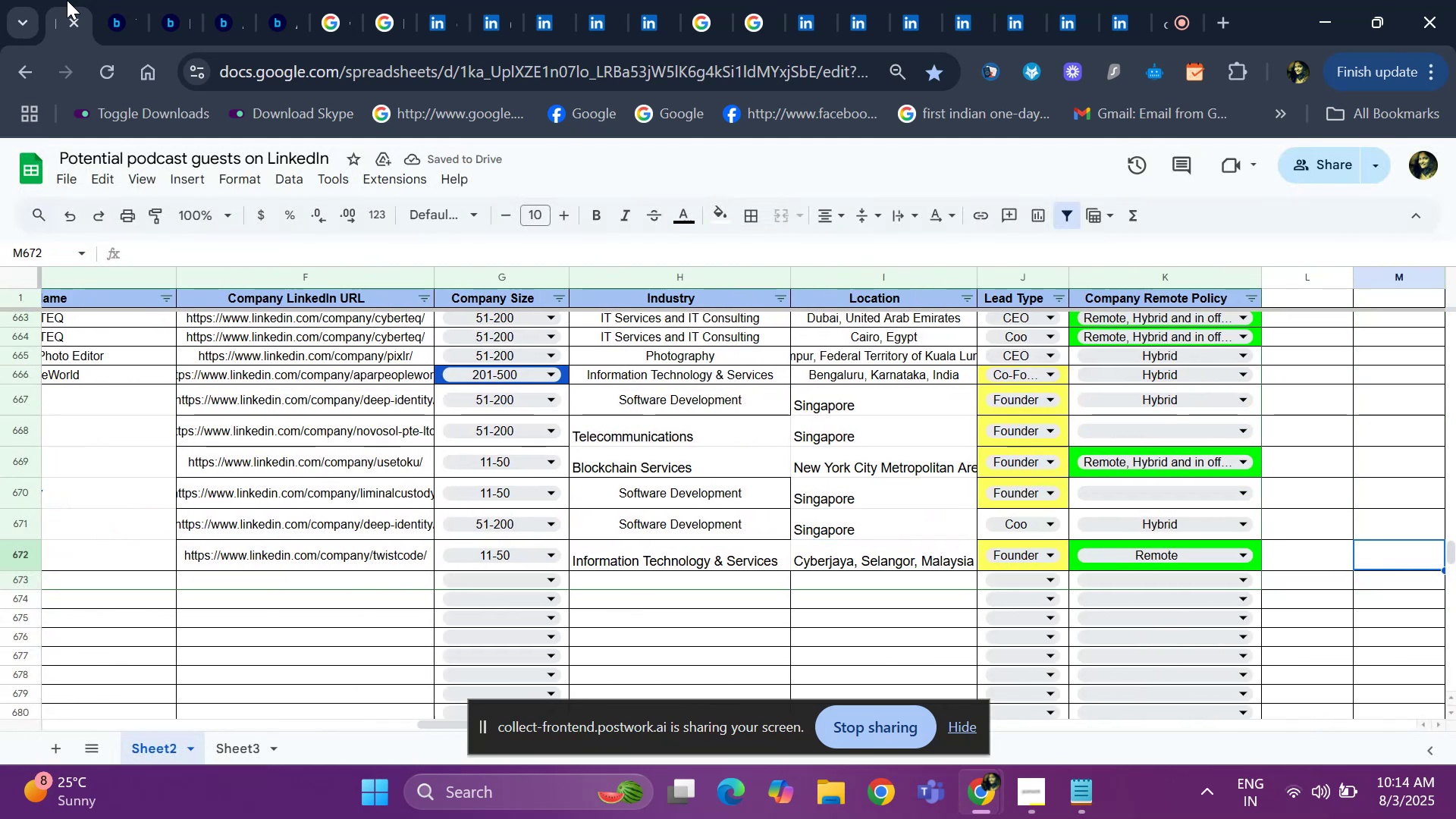 
hold_key(key=ArrowLeft, duration=1.25)
 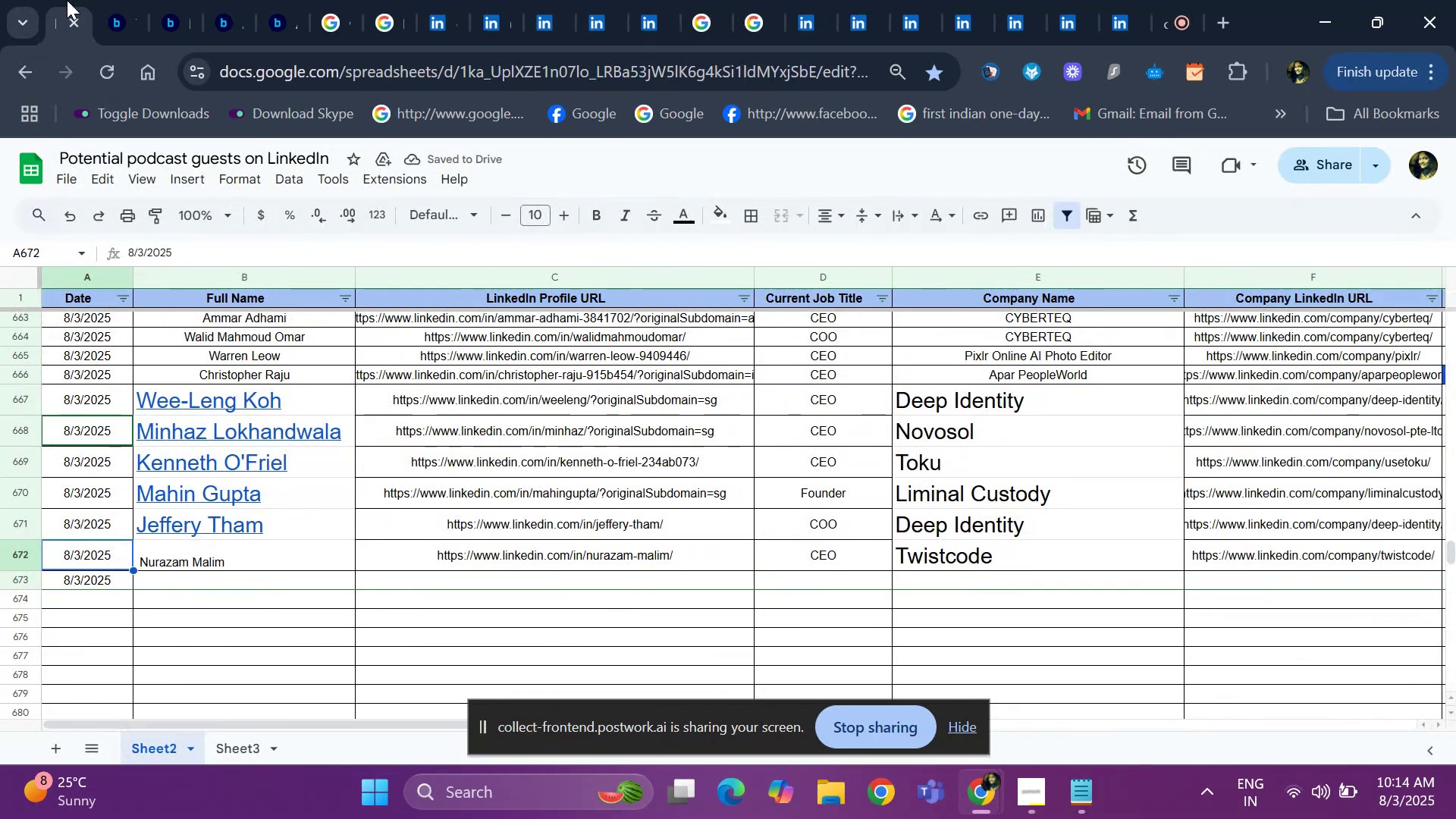 
key(ArrowDown)
 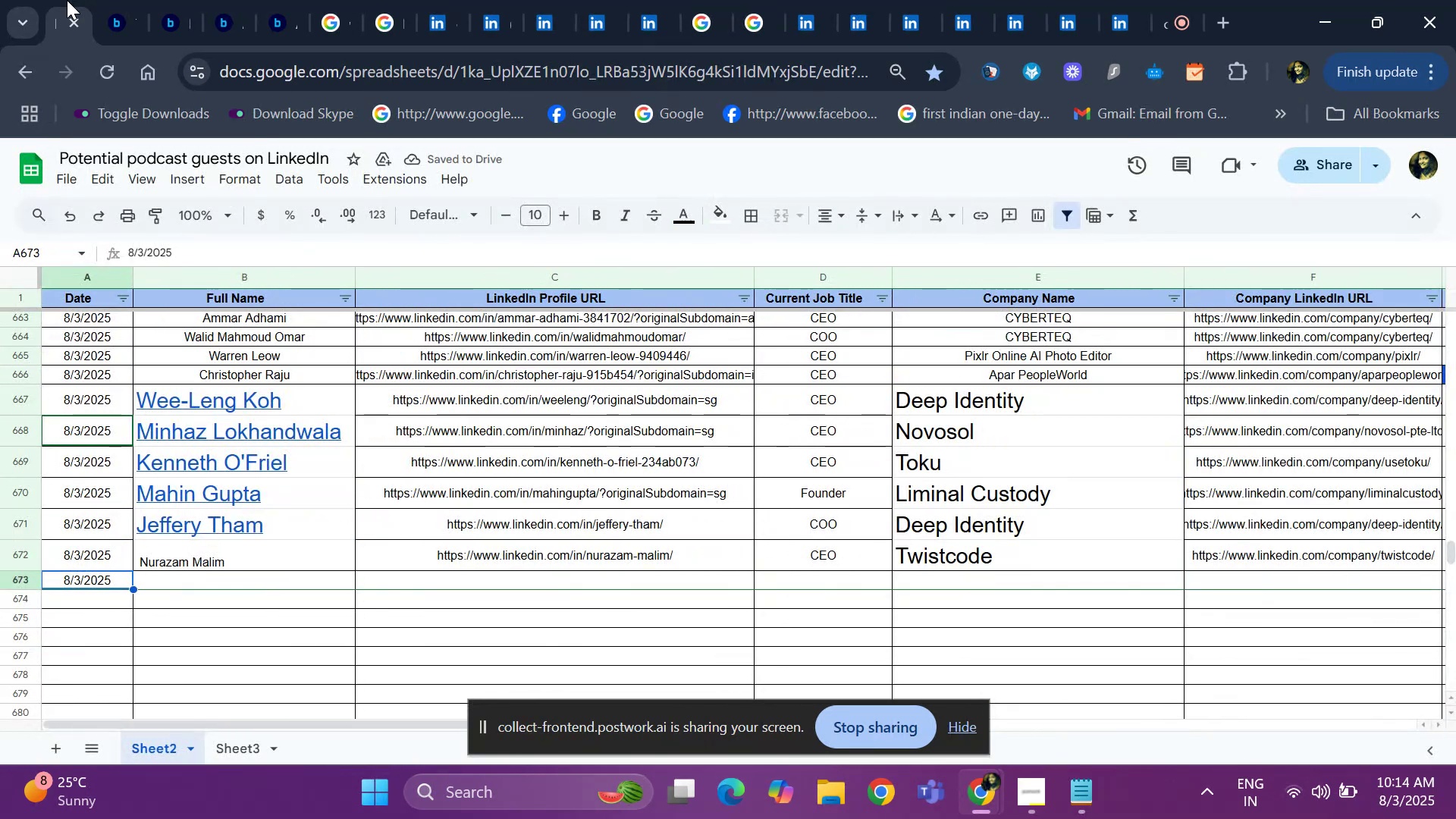 
key(ArrowRight)
 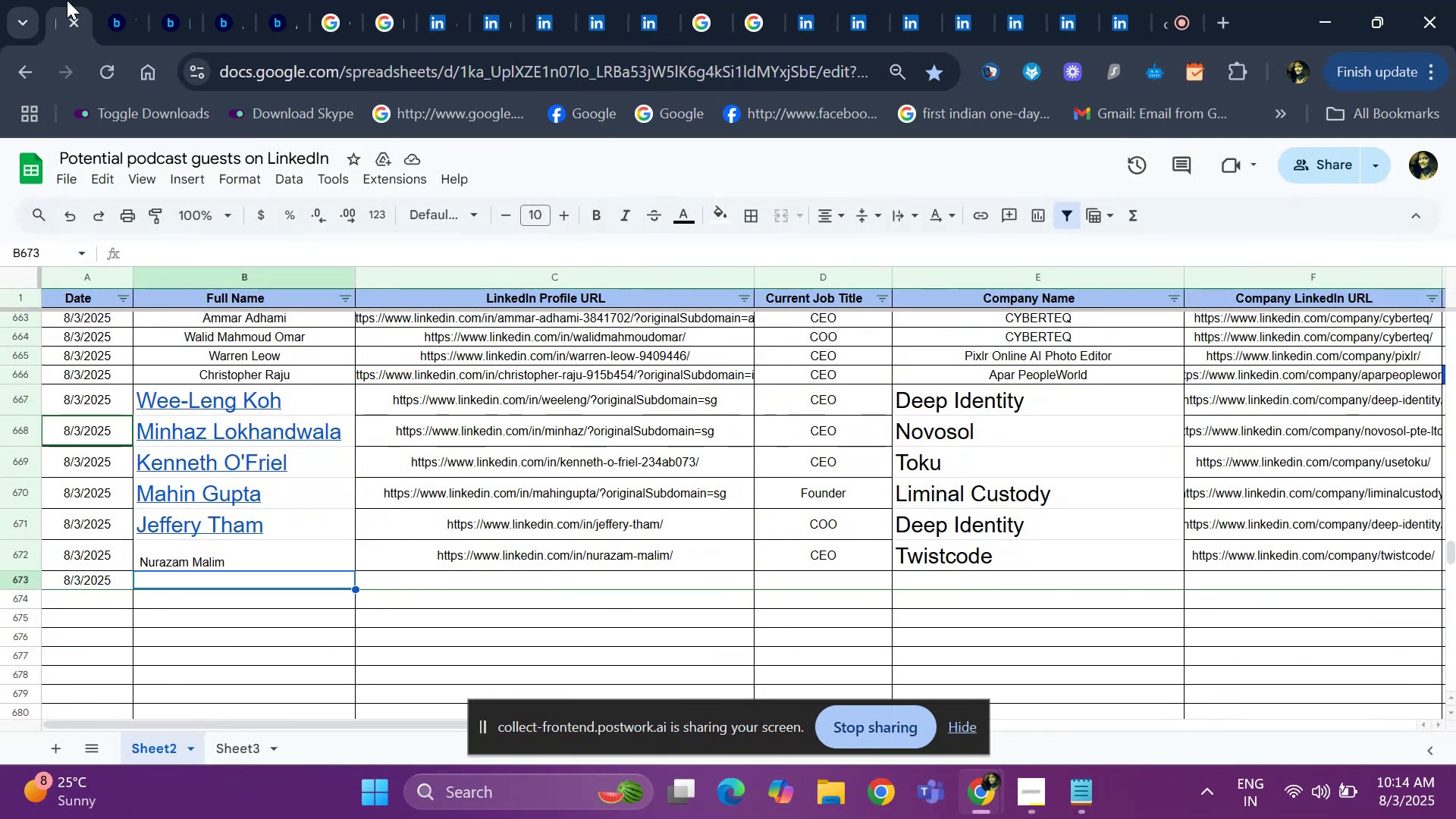 
mouse_move([334, 11])
 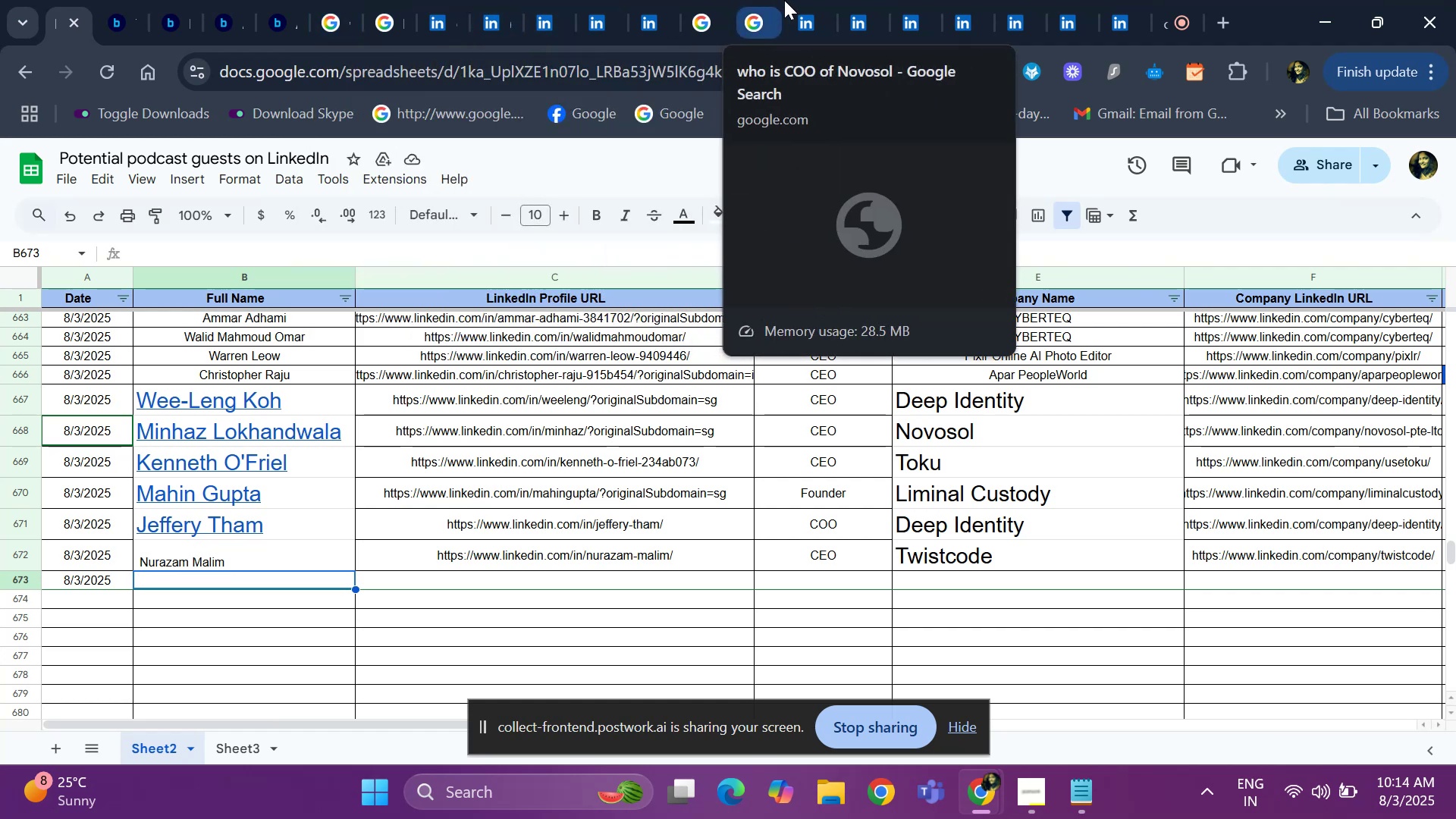 
left_click([792, 0])
 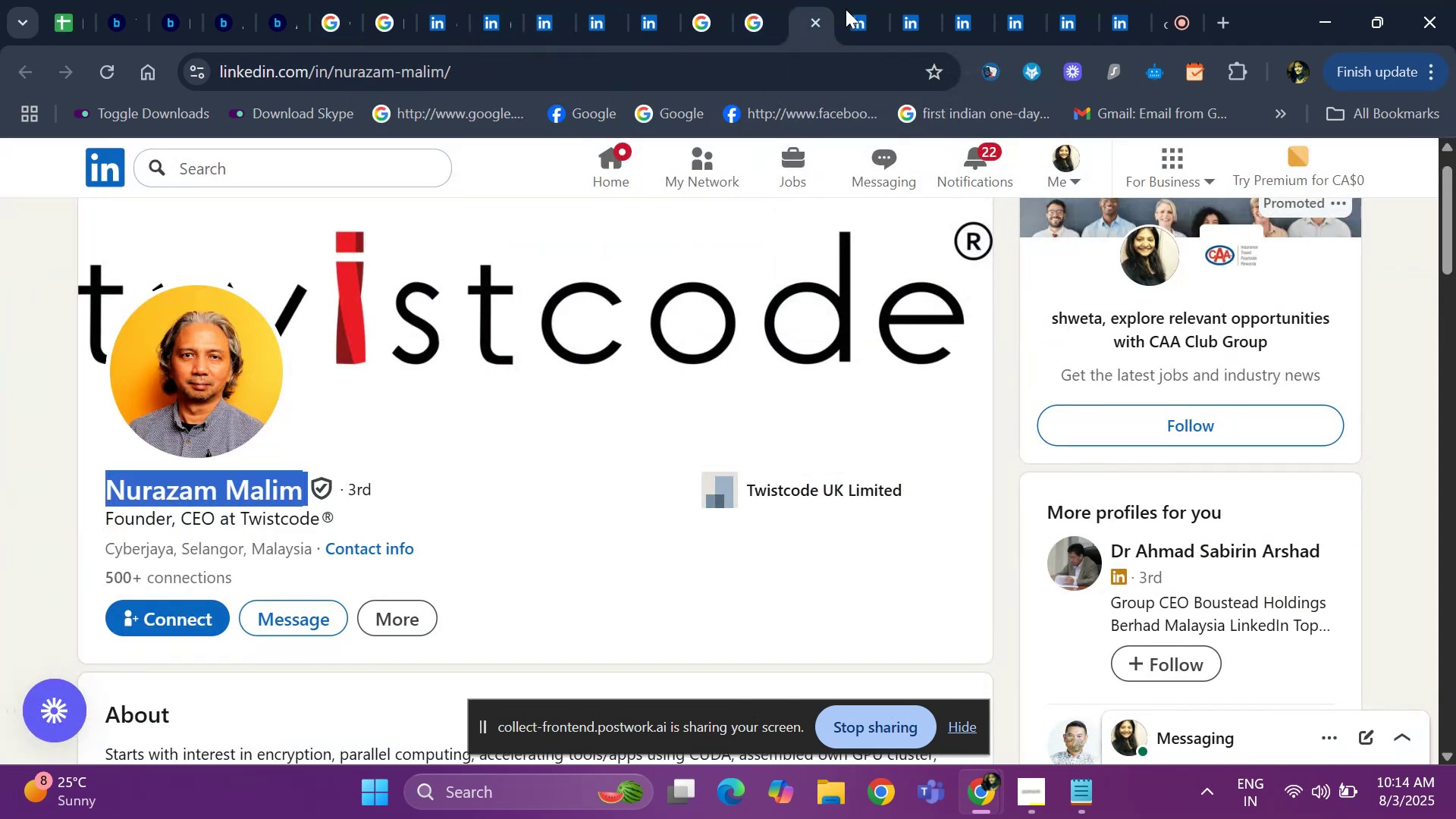 
left_click([857, 10])
 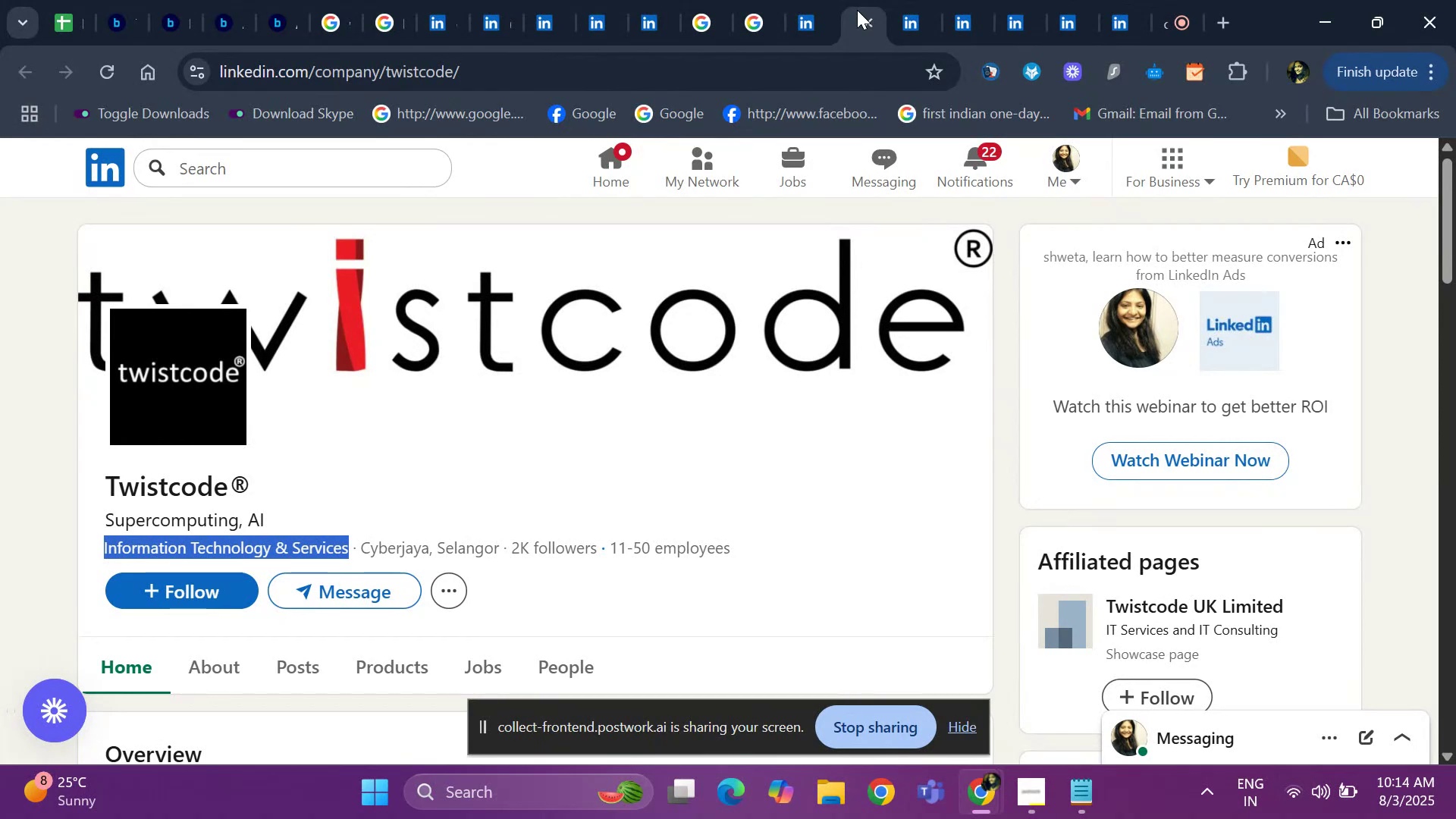 
wait(11.94)
 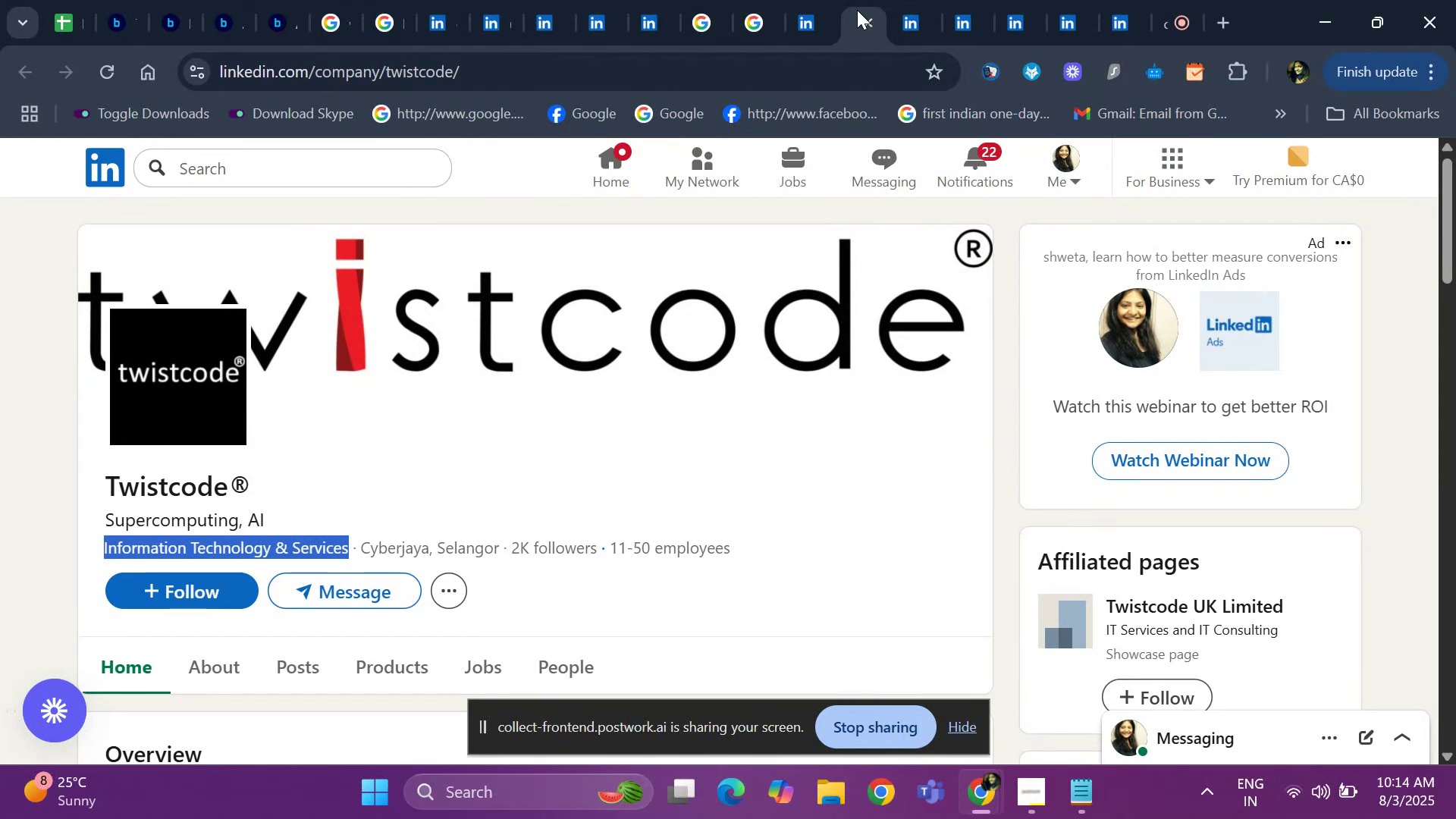 
key(ArrowDown)
 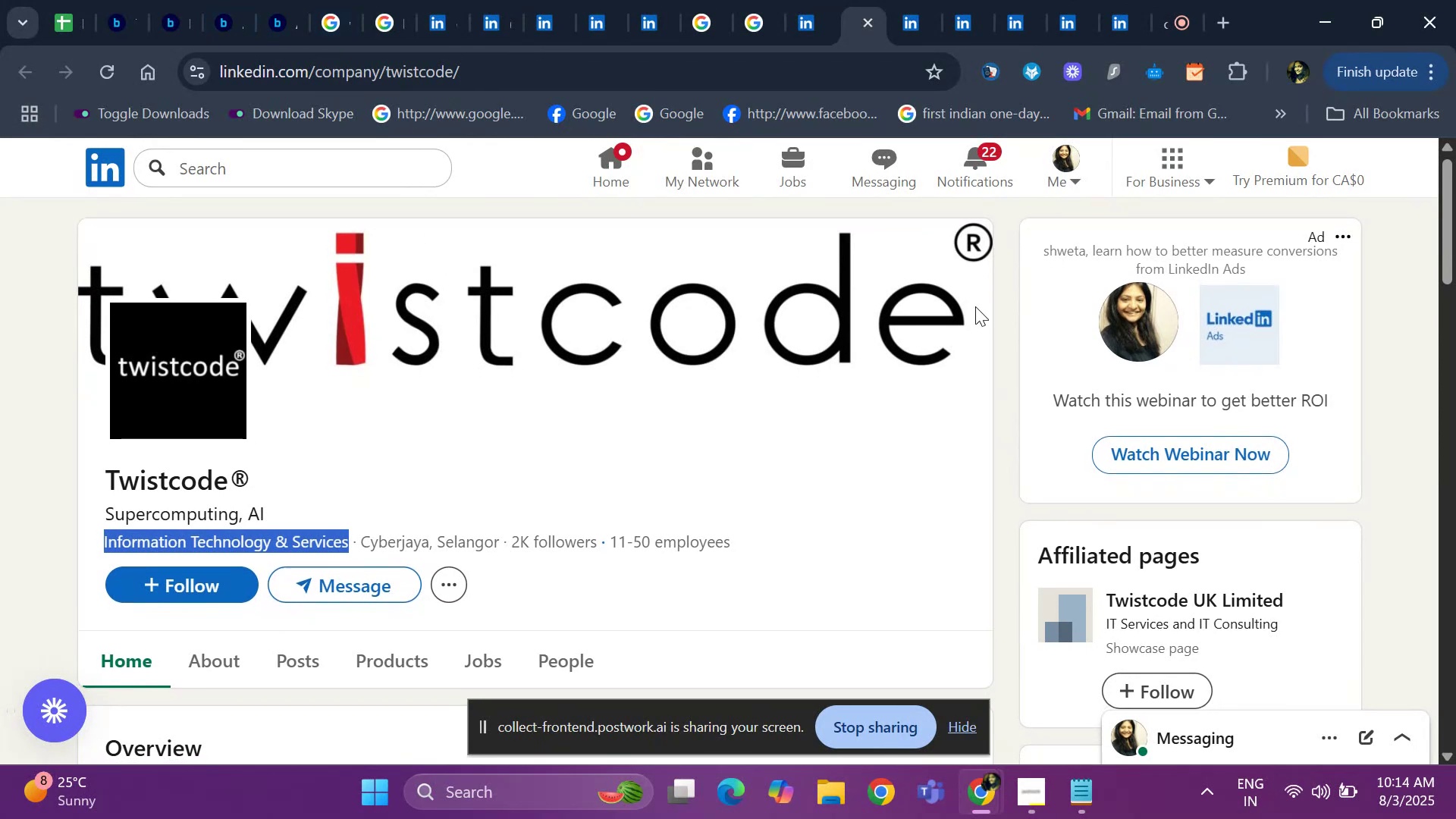 
key(ArrowDown)
 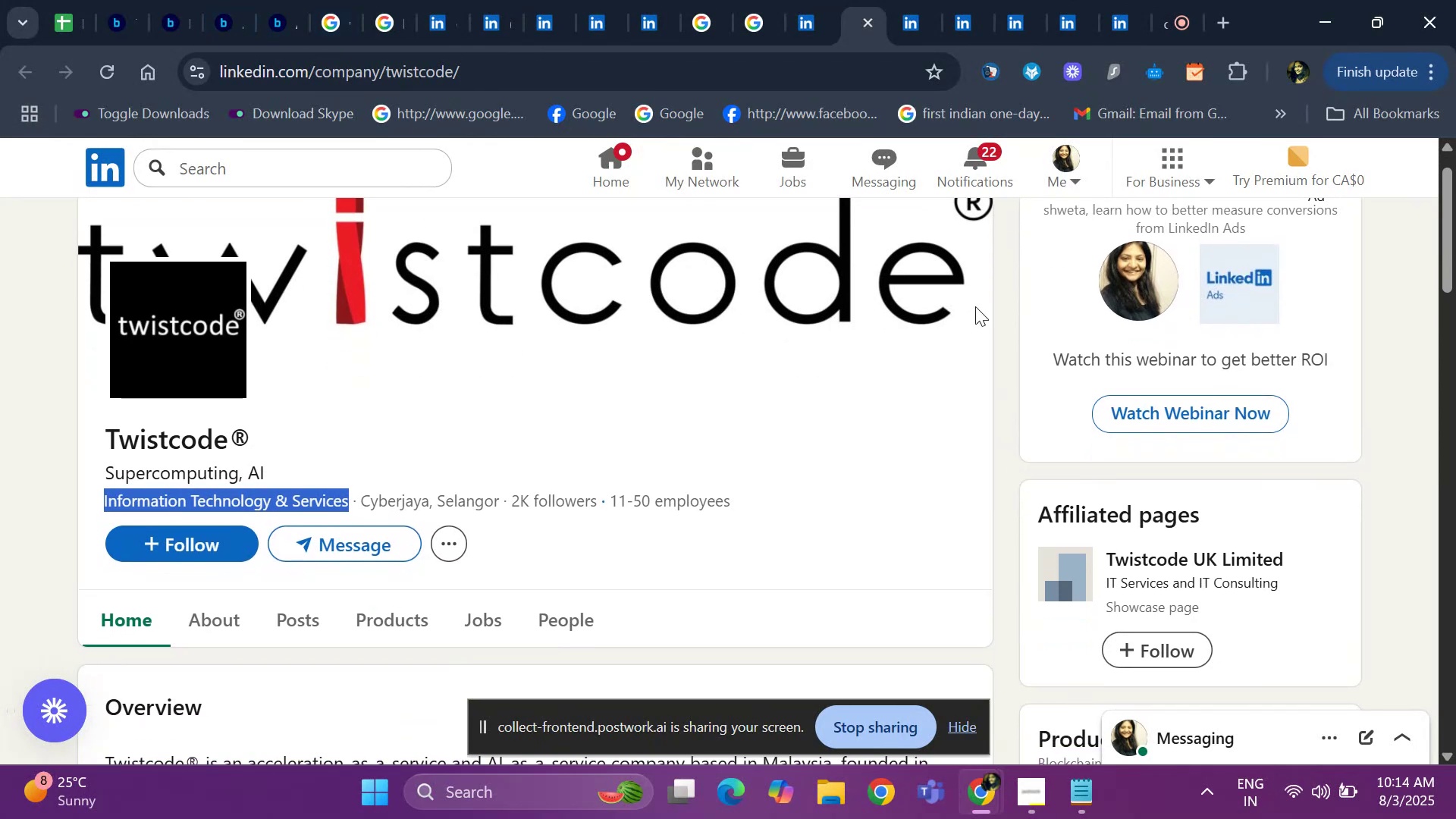 
key(ArrowDown)
 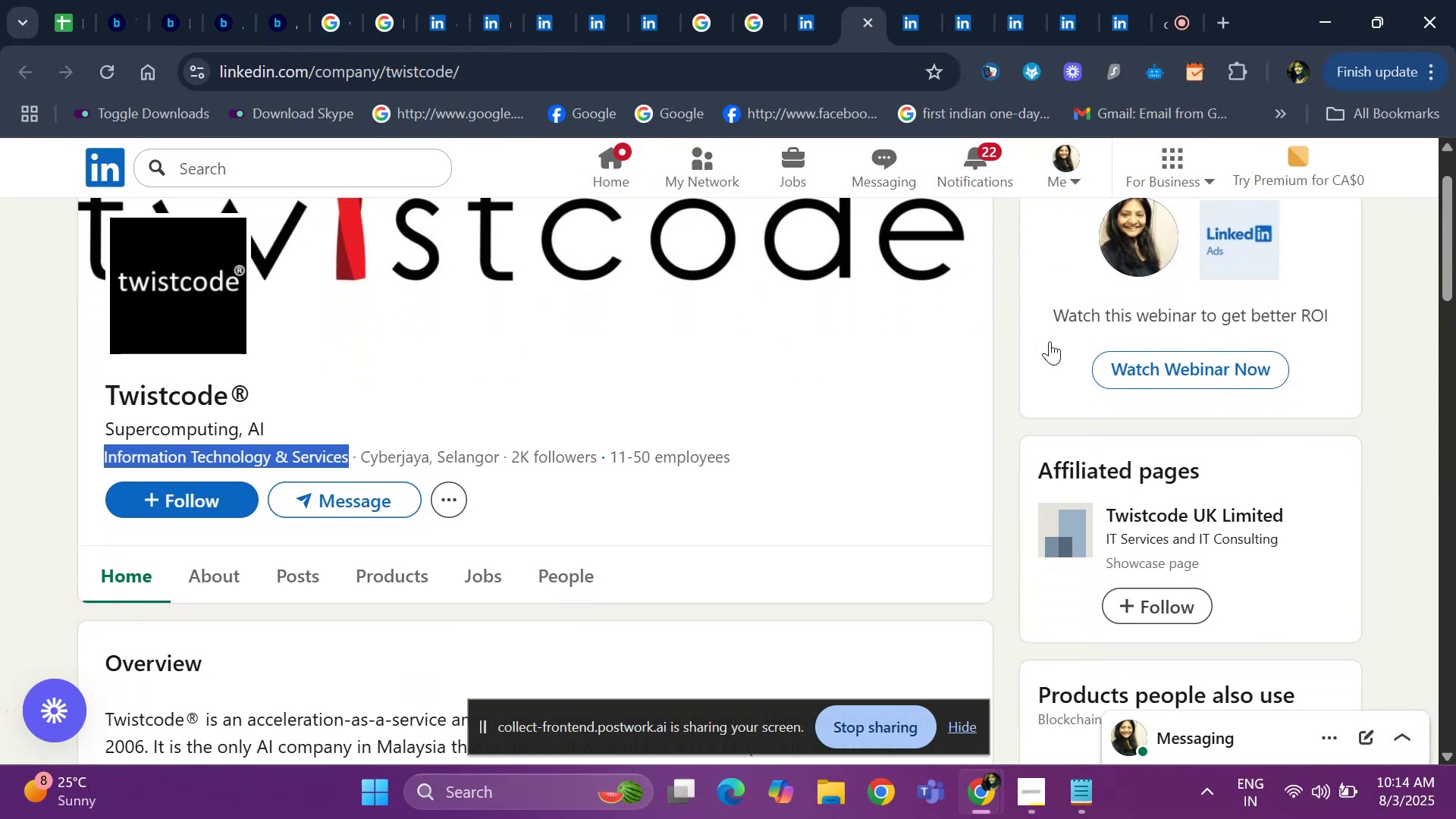 
key(ArrowDown)
 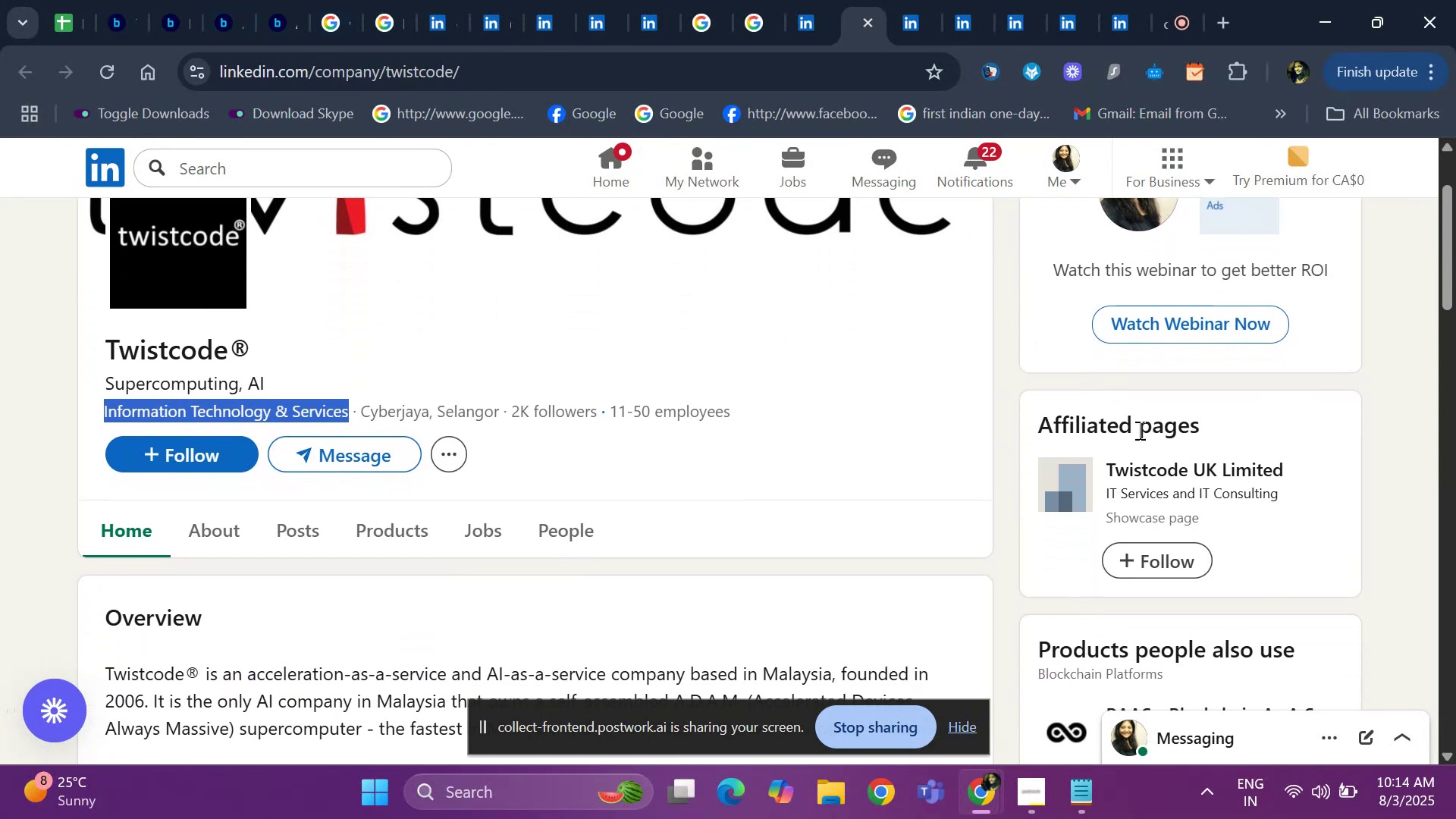 
key(ArrowDown)
 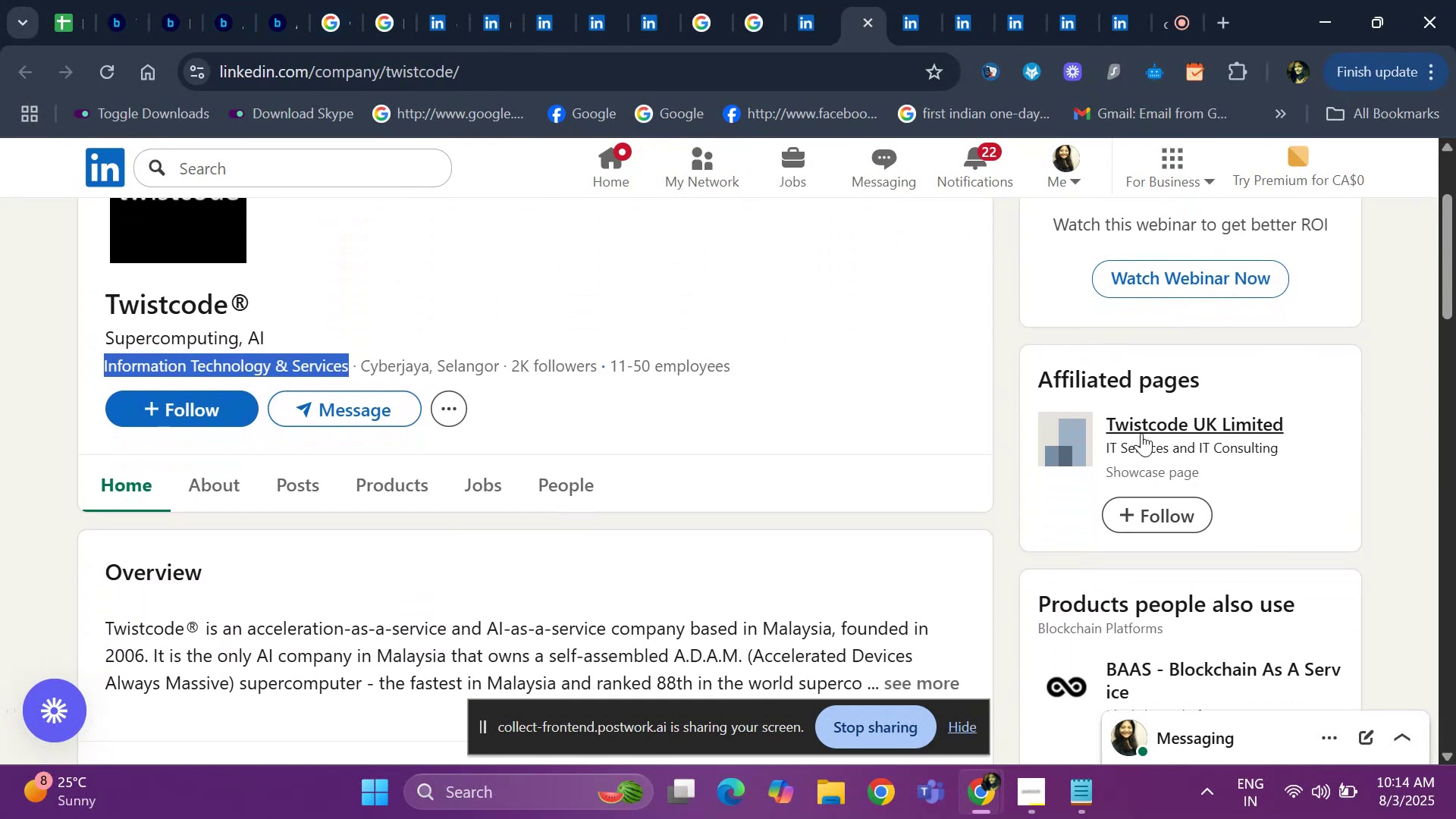 
key(ArrowDown)
 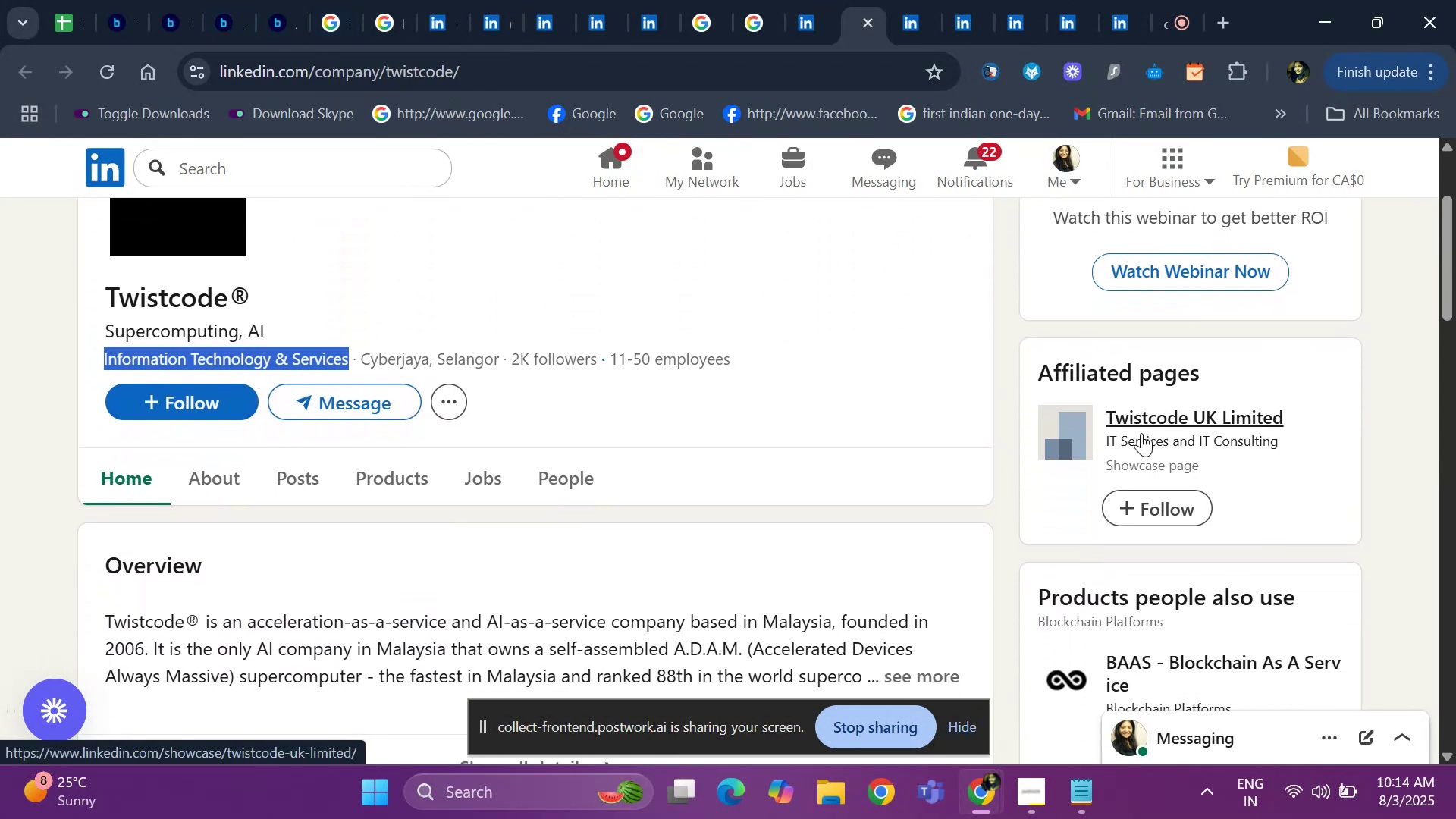 
key(ArrowDown)
 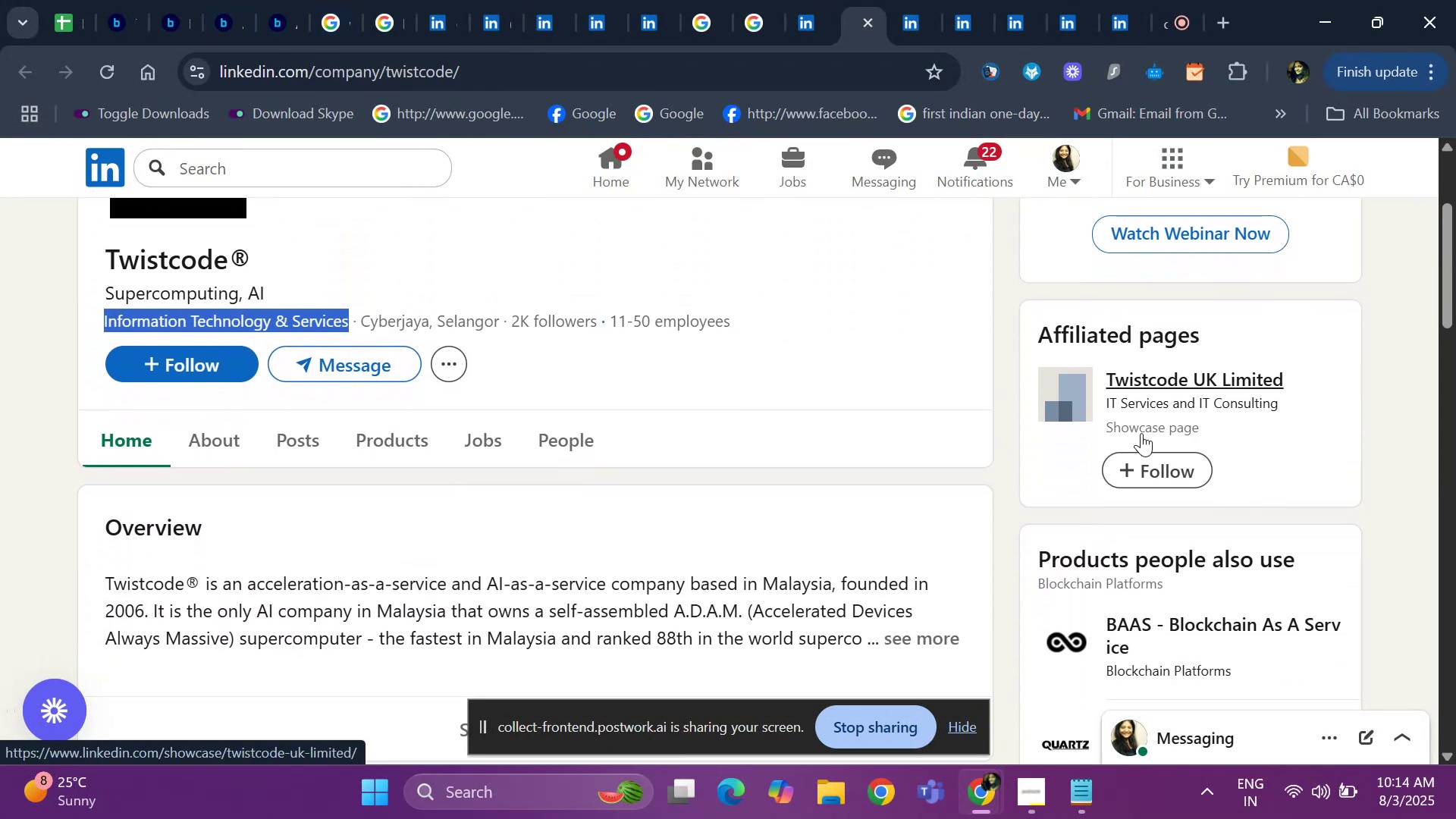 
key(ArrowDown)
 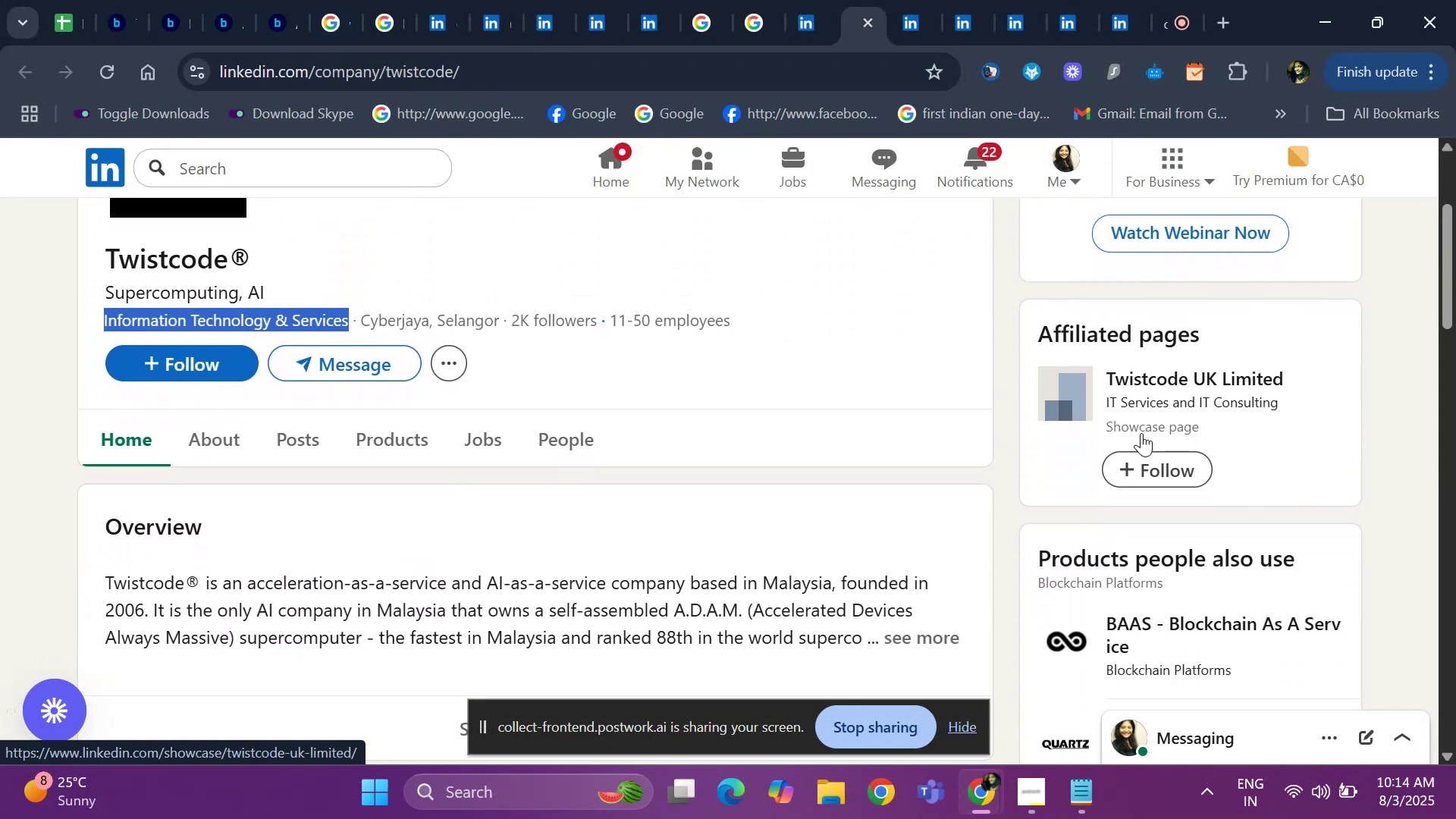 
hold_key(key=ArrowDown, duration=0.73)
 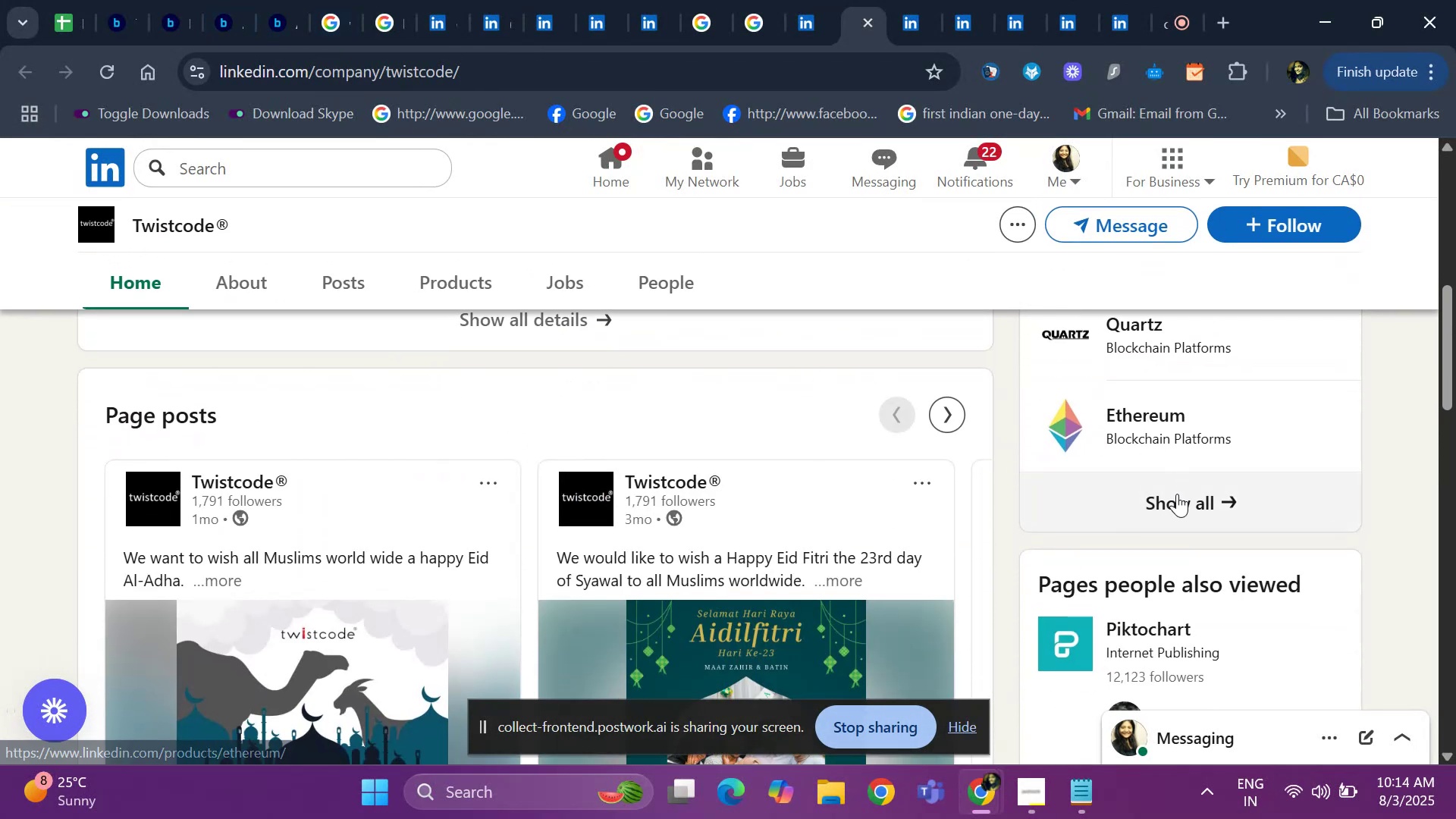 
left_click([1177, 497])
 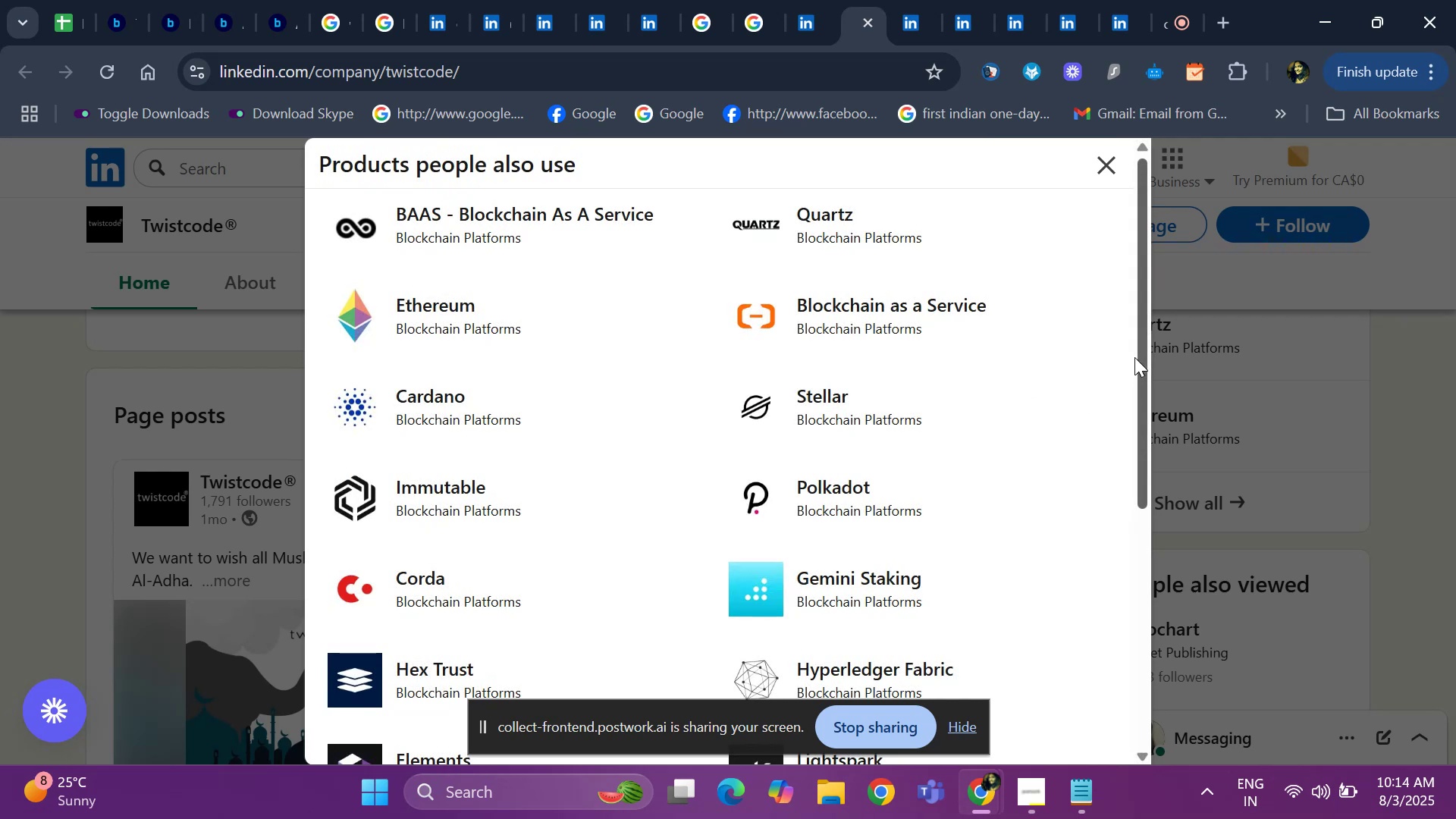 
left_click_drag(start_coordinate=[1134, 357], to_coordinate=[1156, 288])
 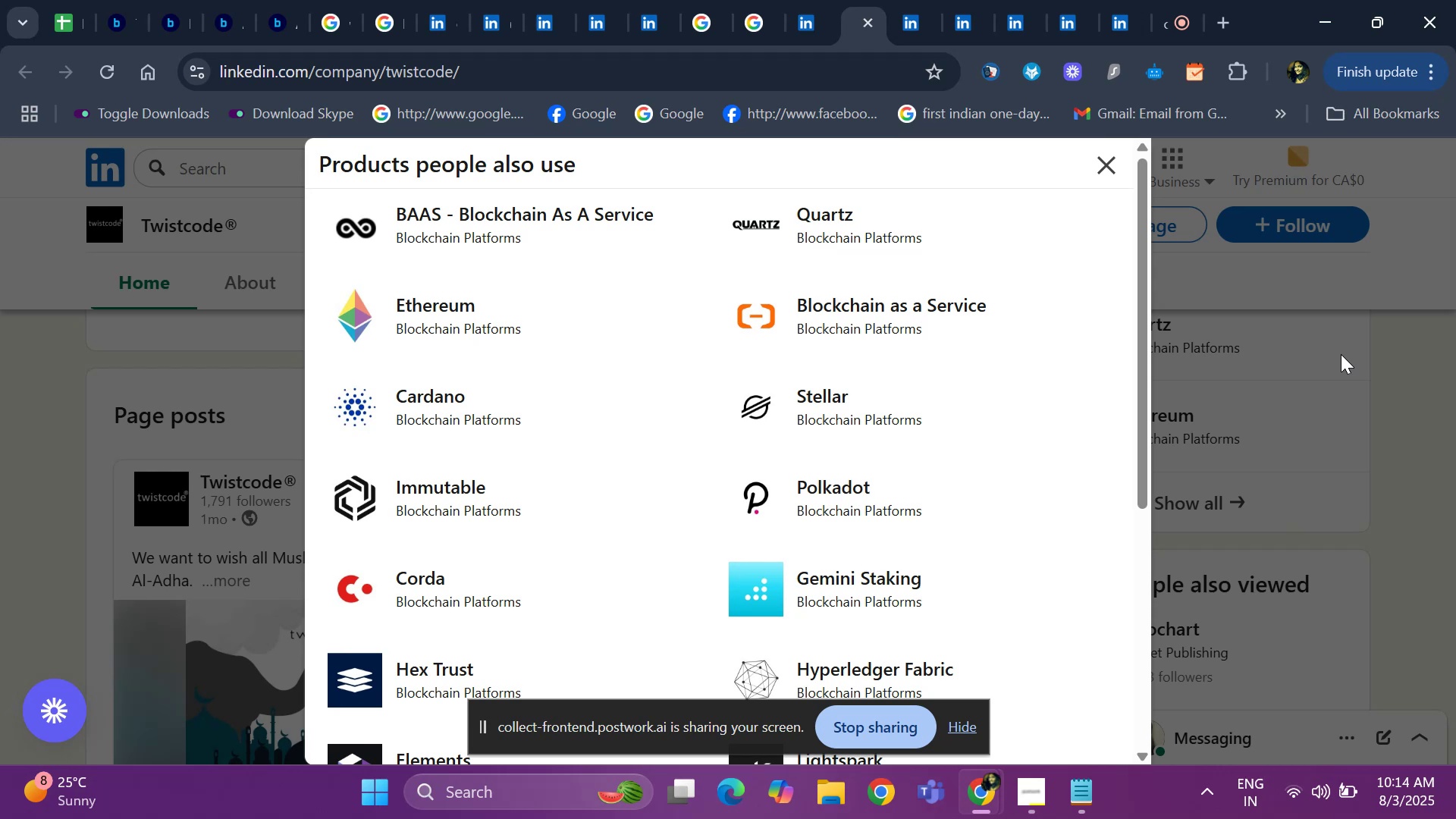 
left_click([1417, 378])
 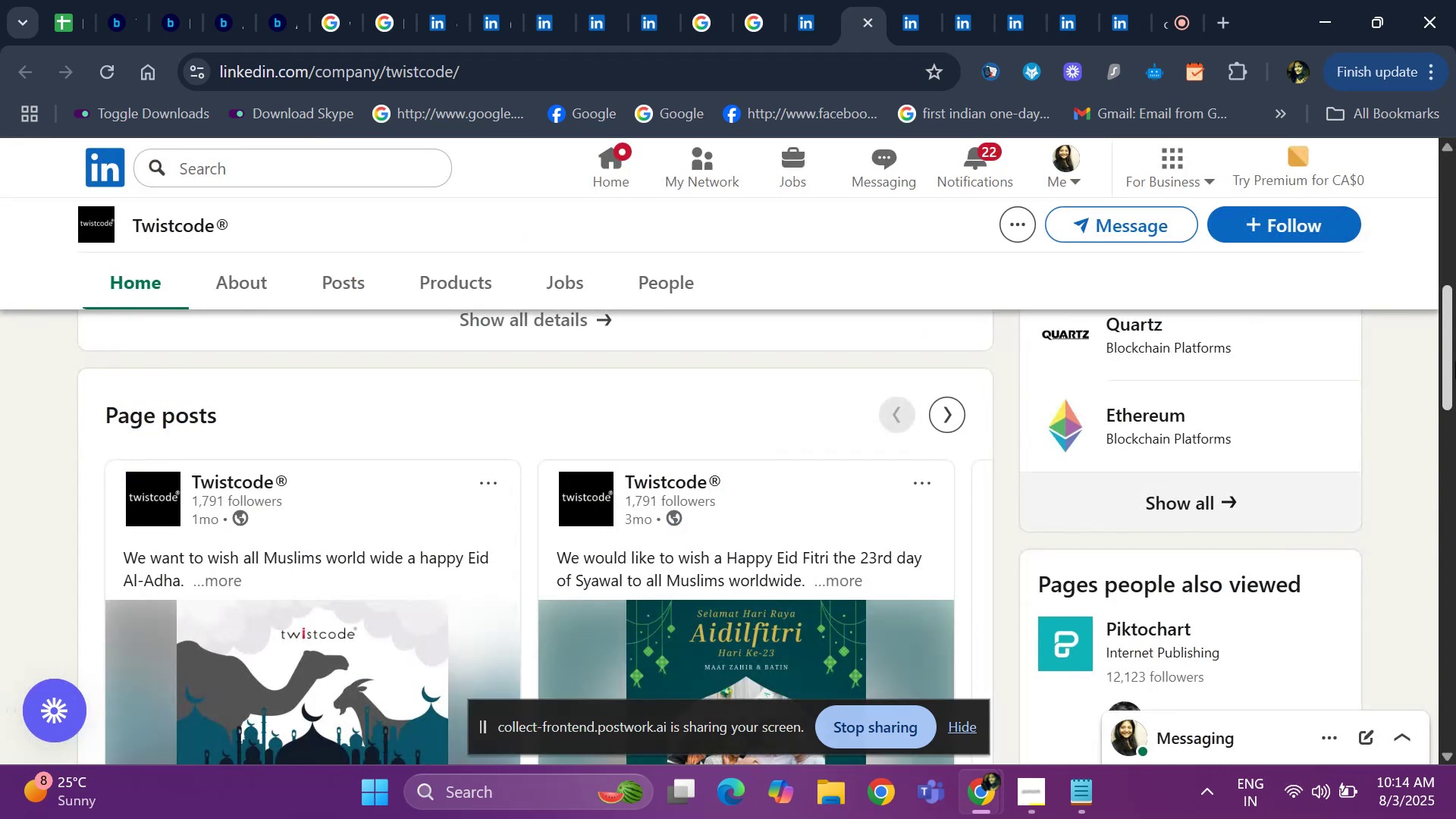 
left_click_drag(start_coordinate=[1455, 356], to_coordinate=[1455, 515])
 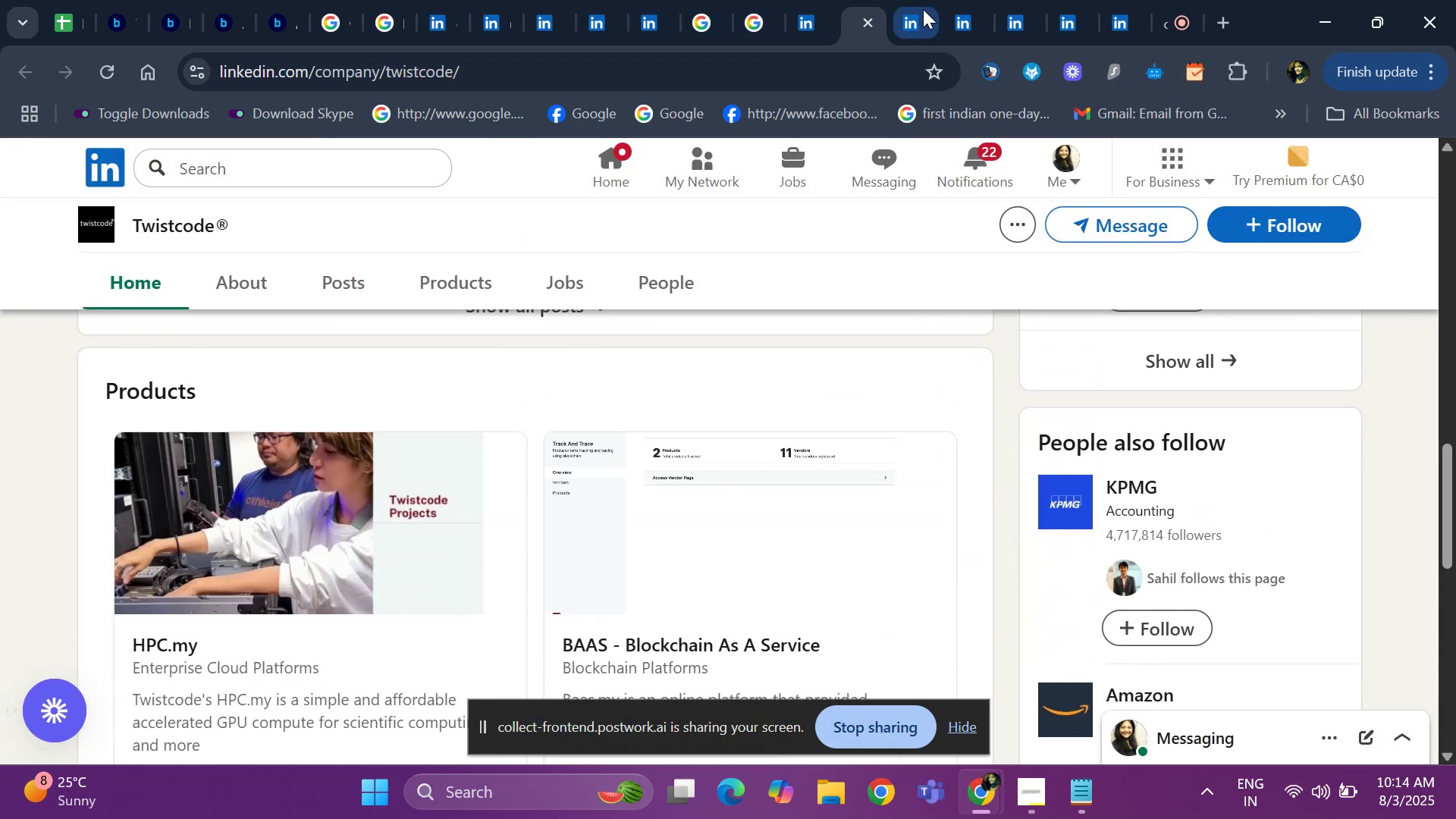 
left_click([923, 9])
 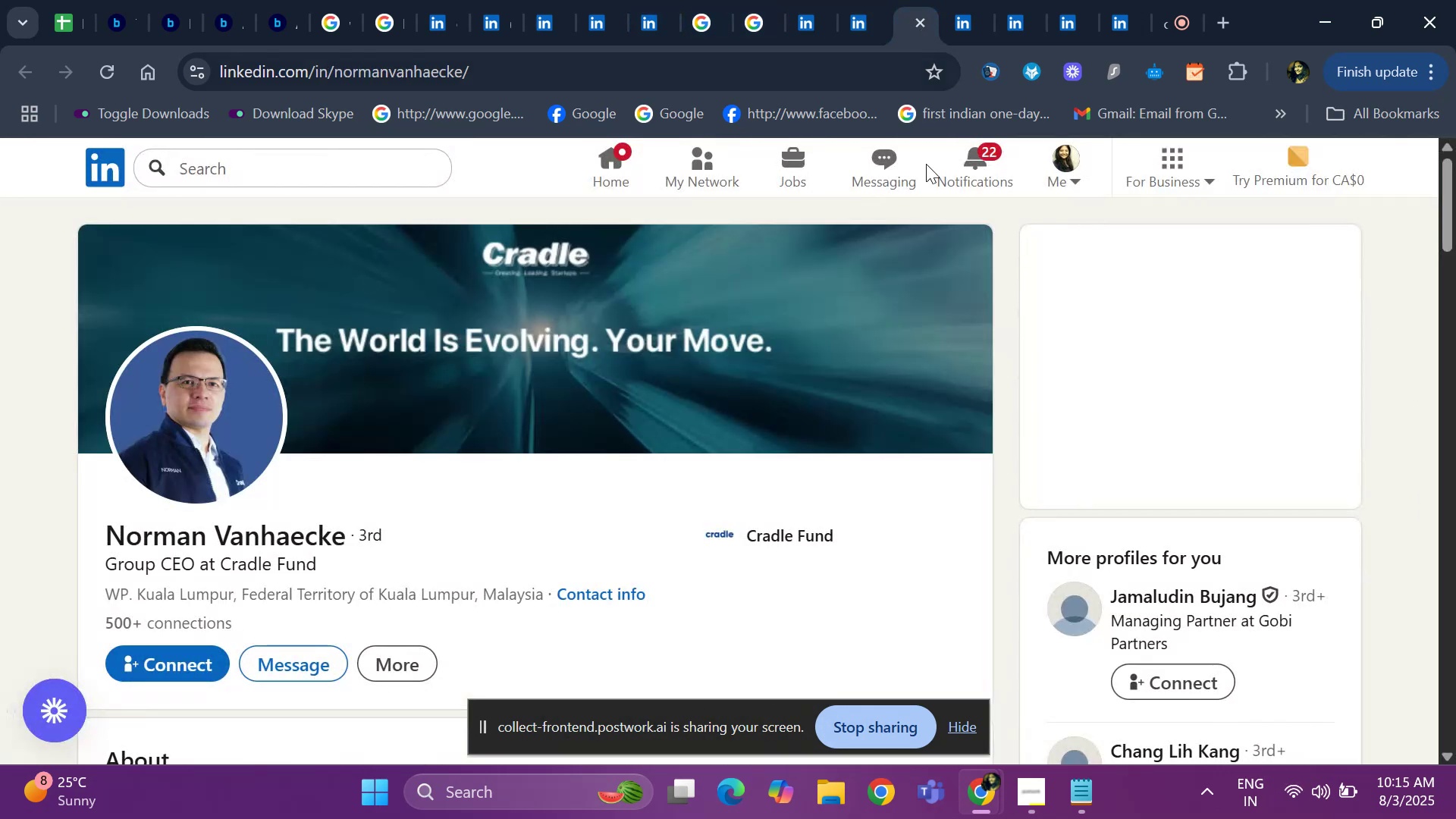 
hold_key(key=ArrowDown, duration=0.68)
 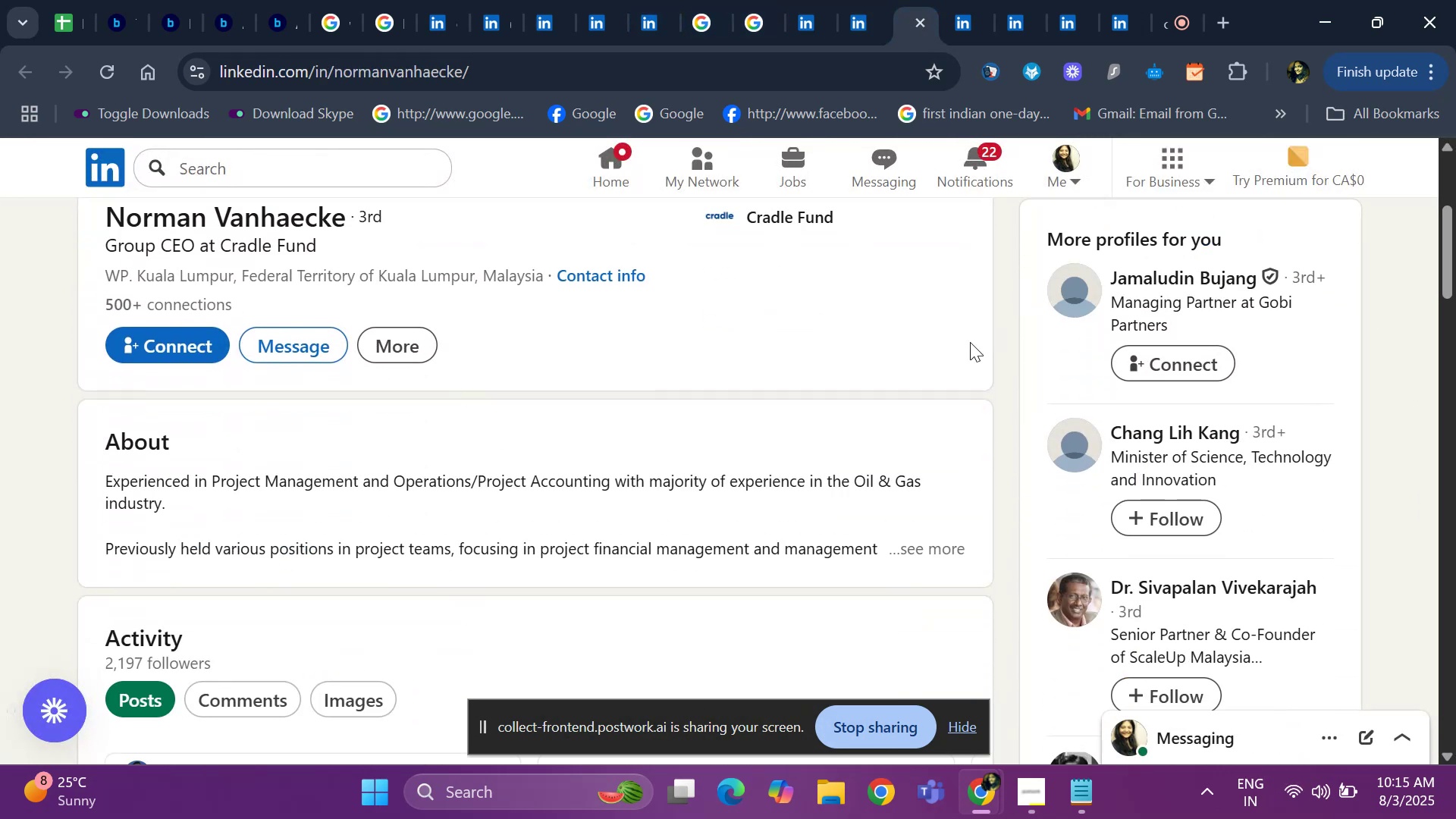 
key(ArrowDown)
 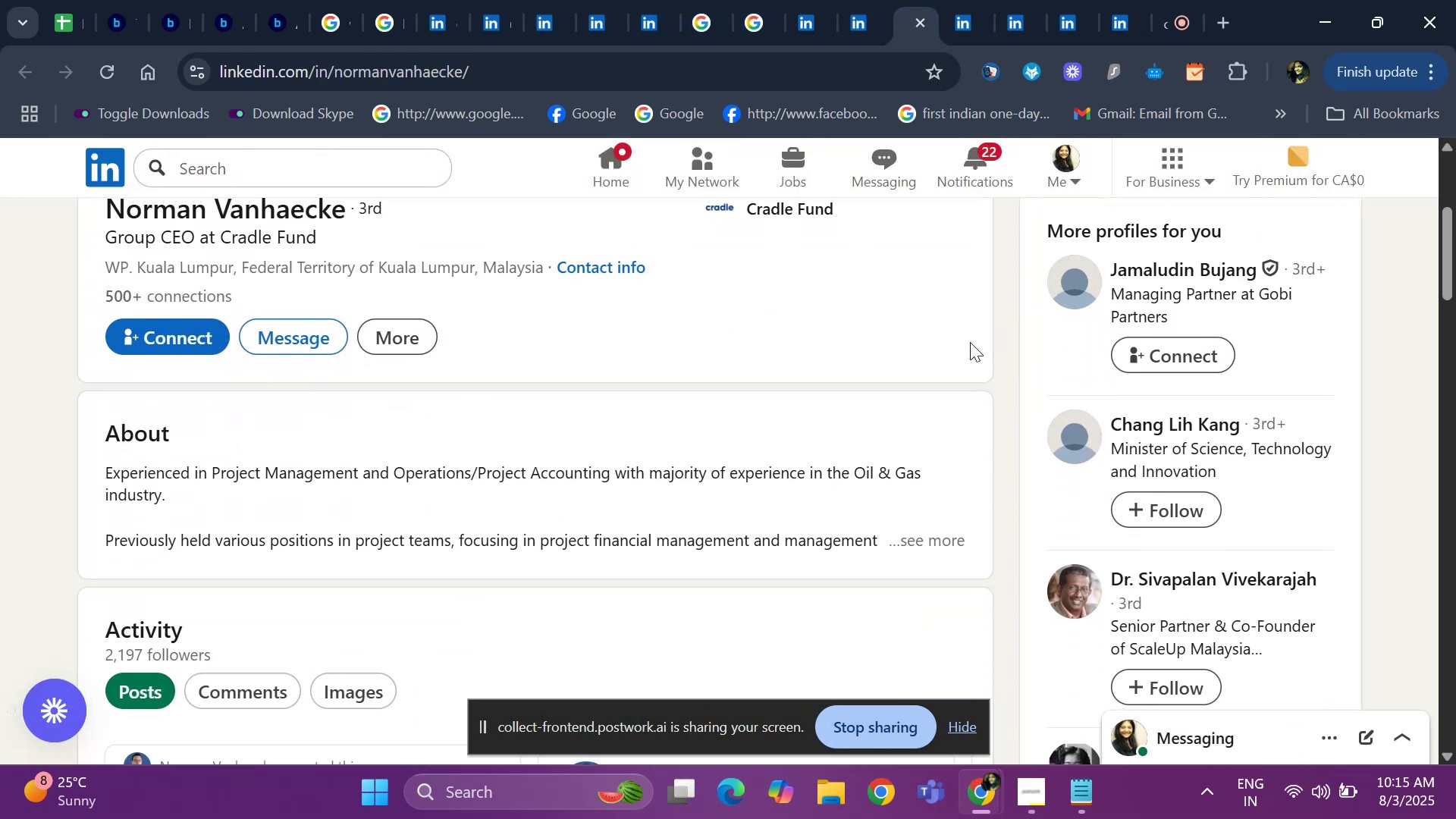 
hold_key(key=ArrowDown, duration=0.41)
 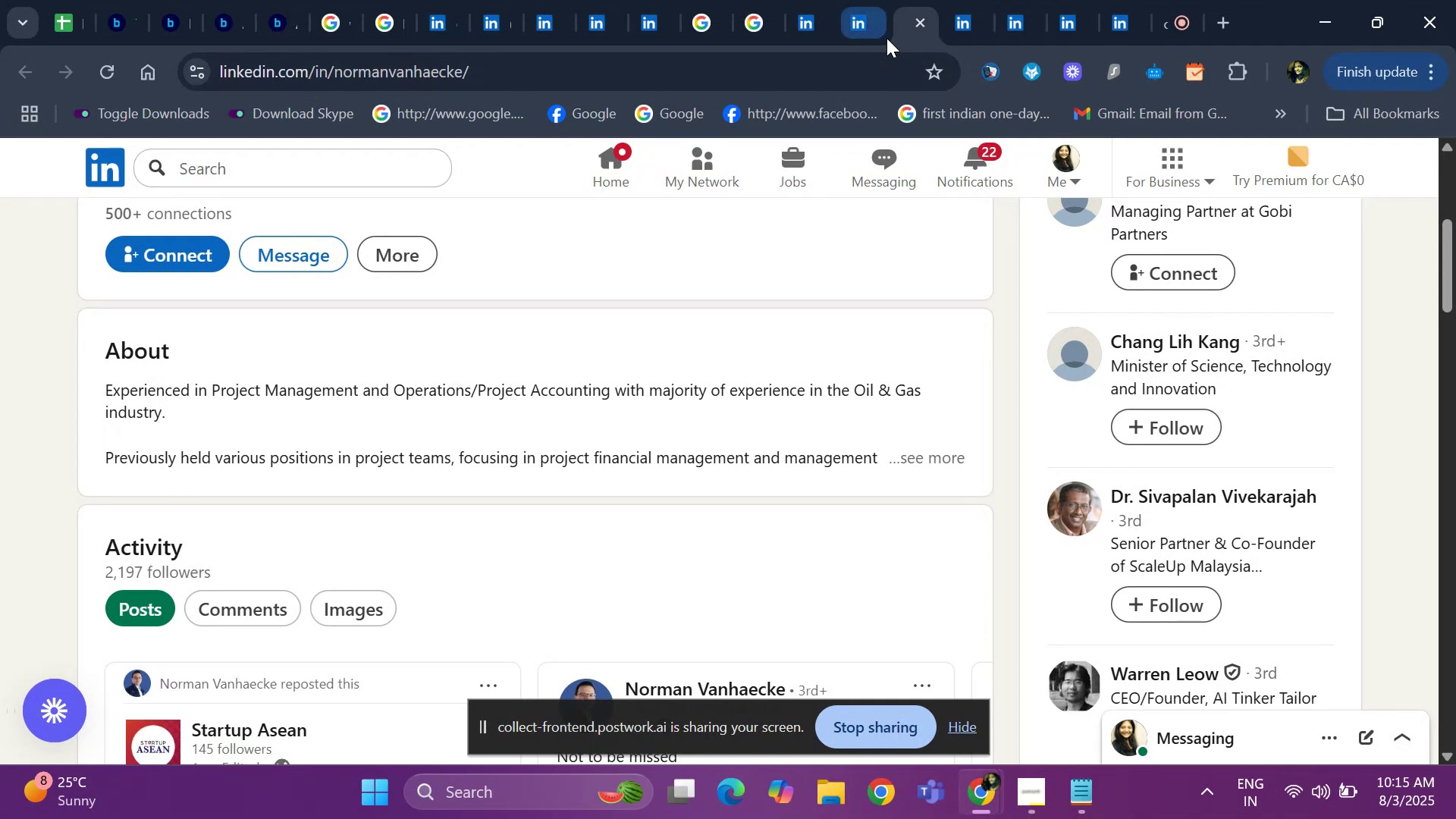 
hold_key(key=ArrowDown, duration=0.6)
 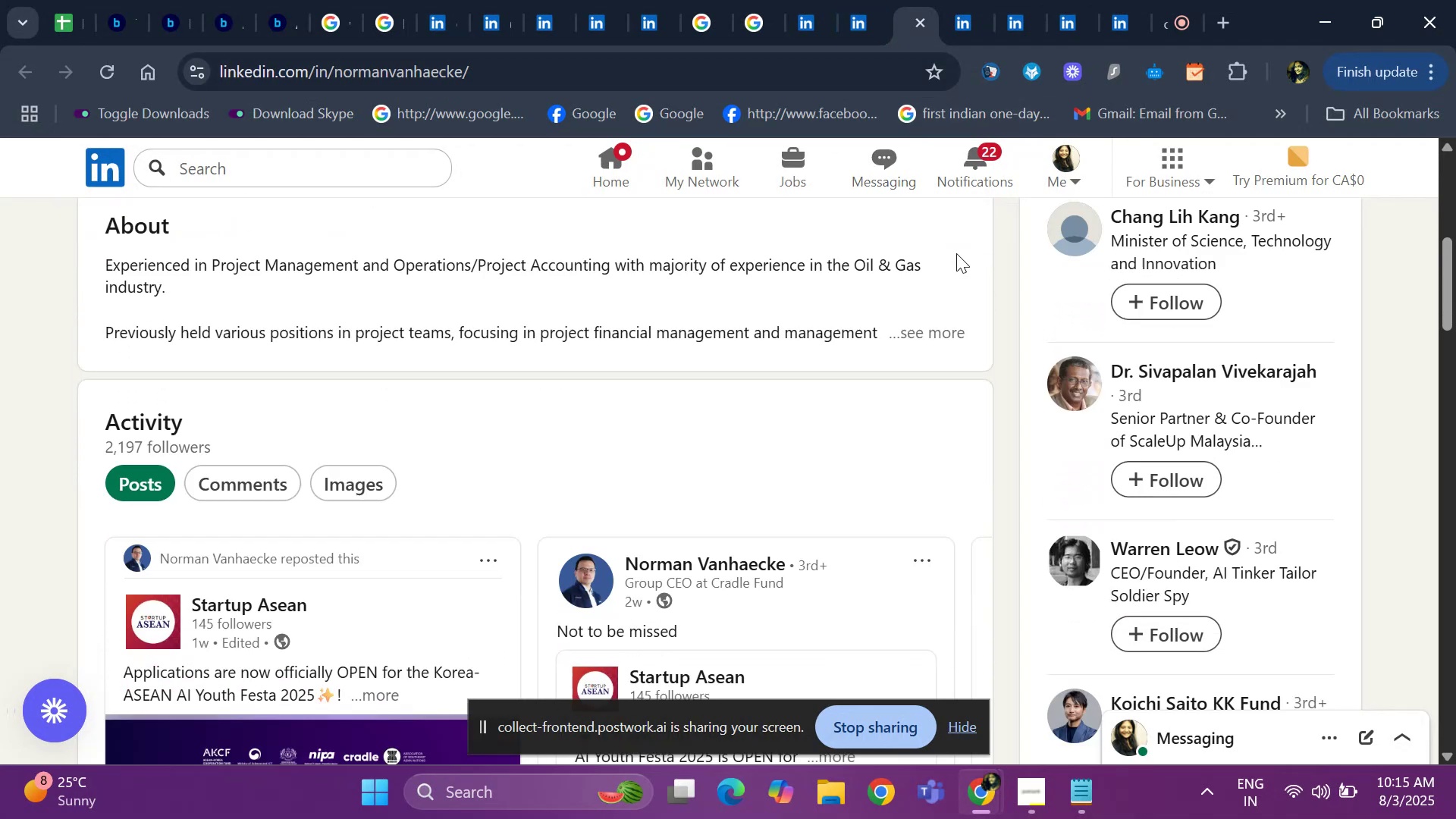 
key(ArrowDown)
 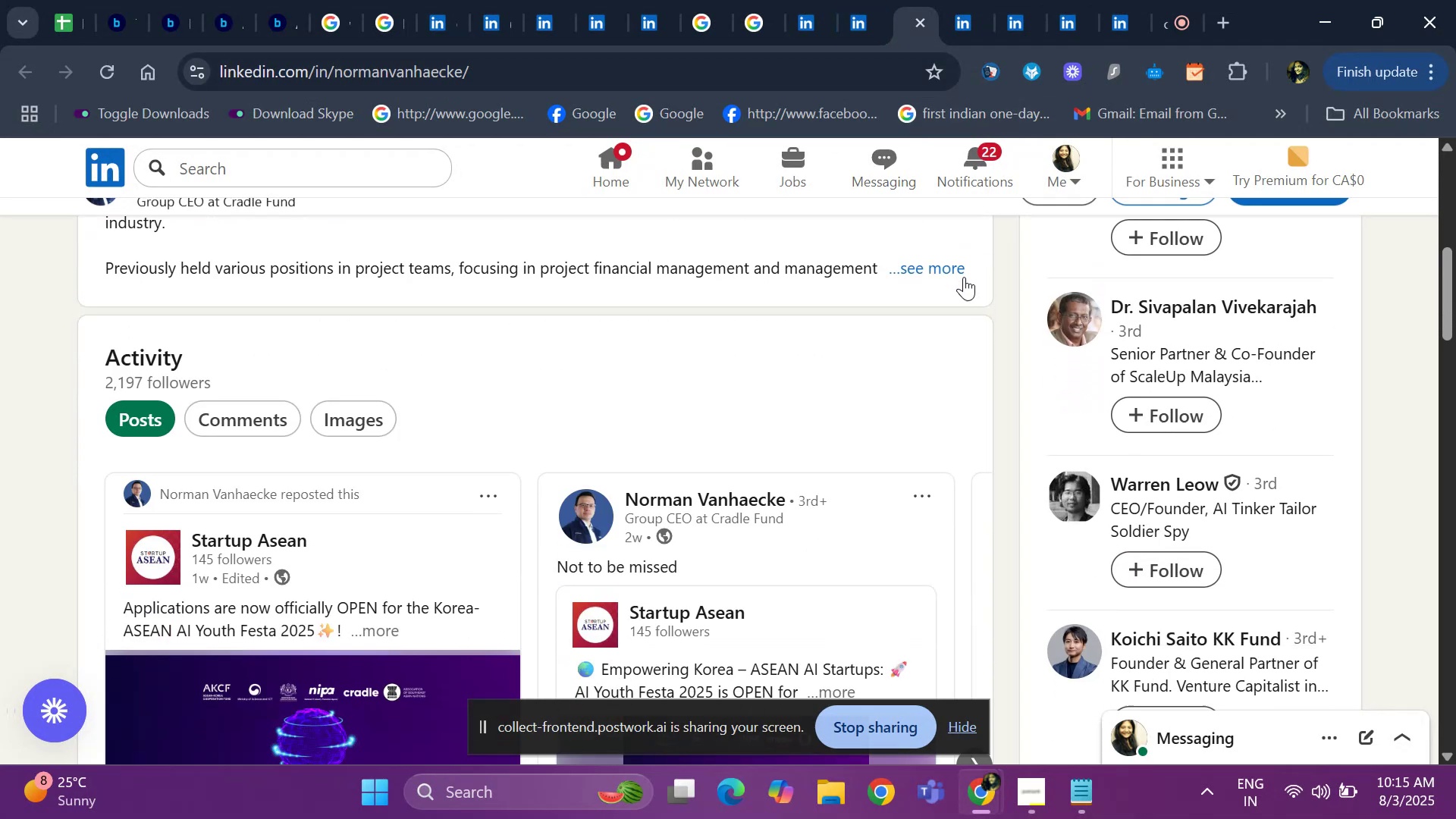 
key(ArrowDown)
 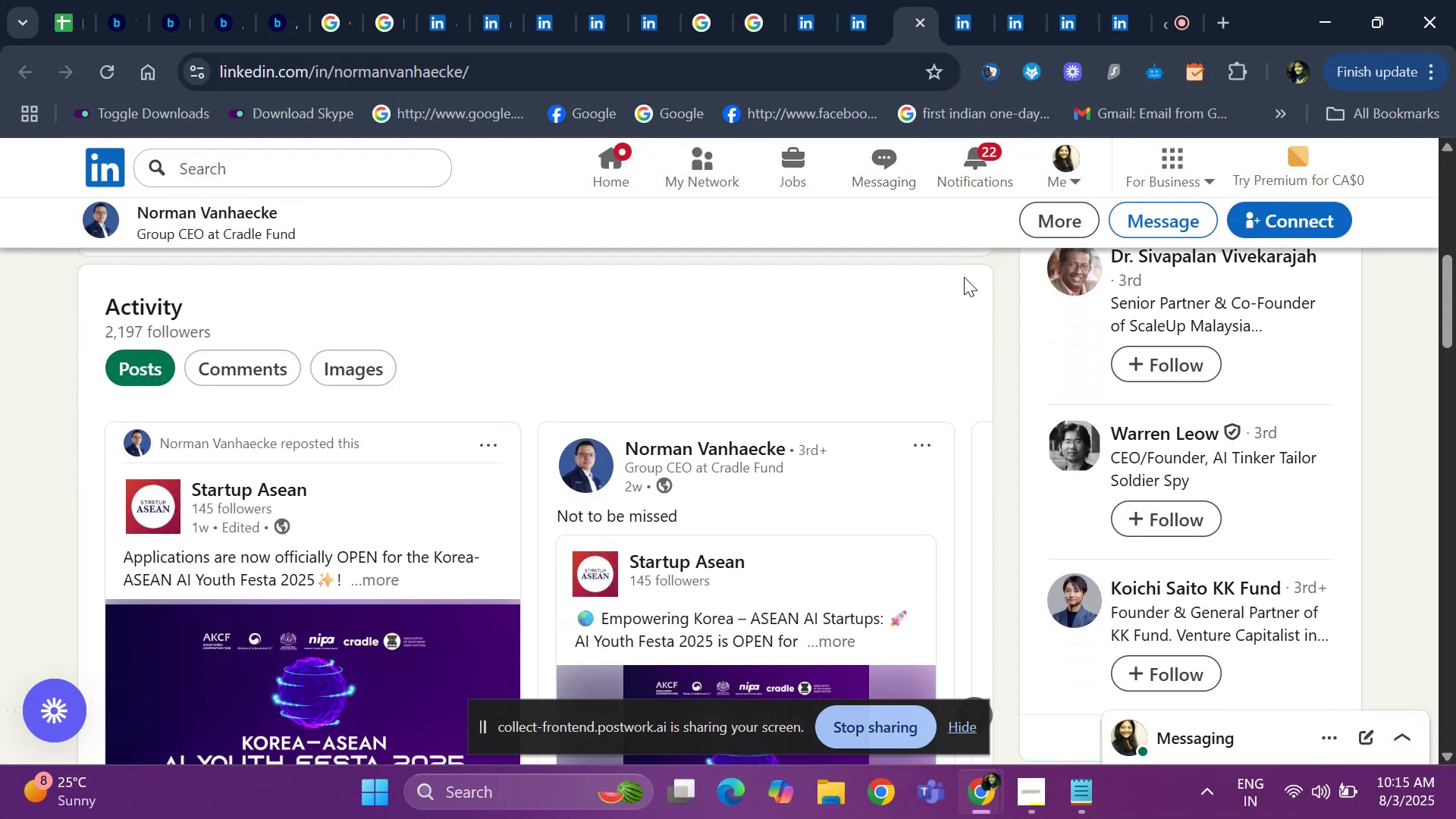 
key(ArrowDown)
 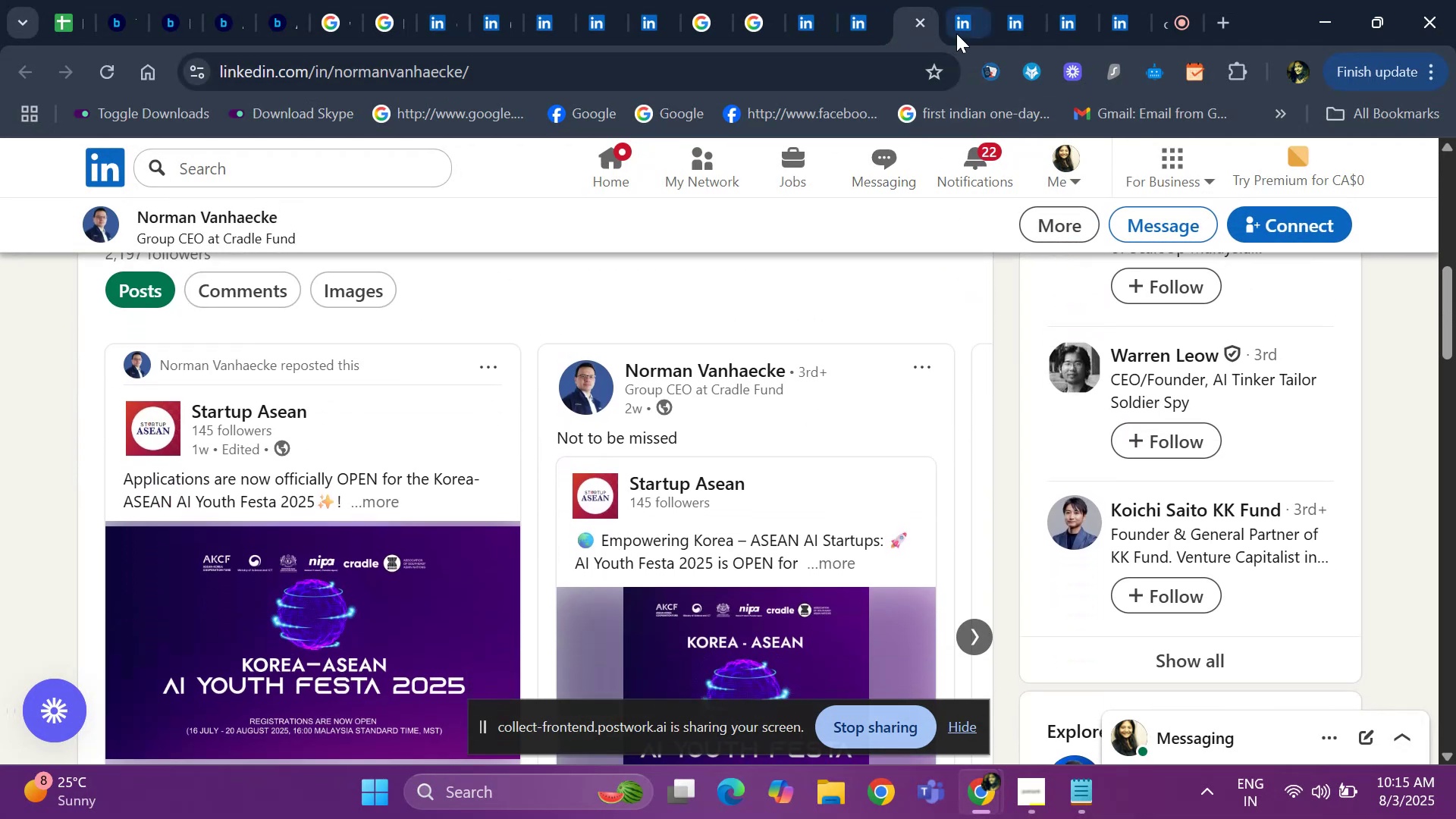 
left_click([956, 33])
 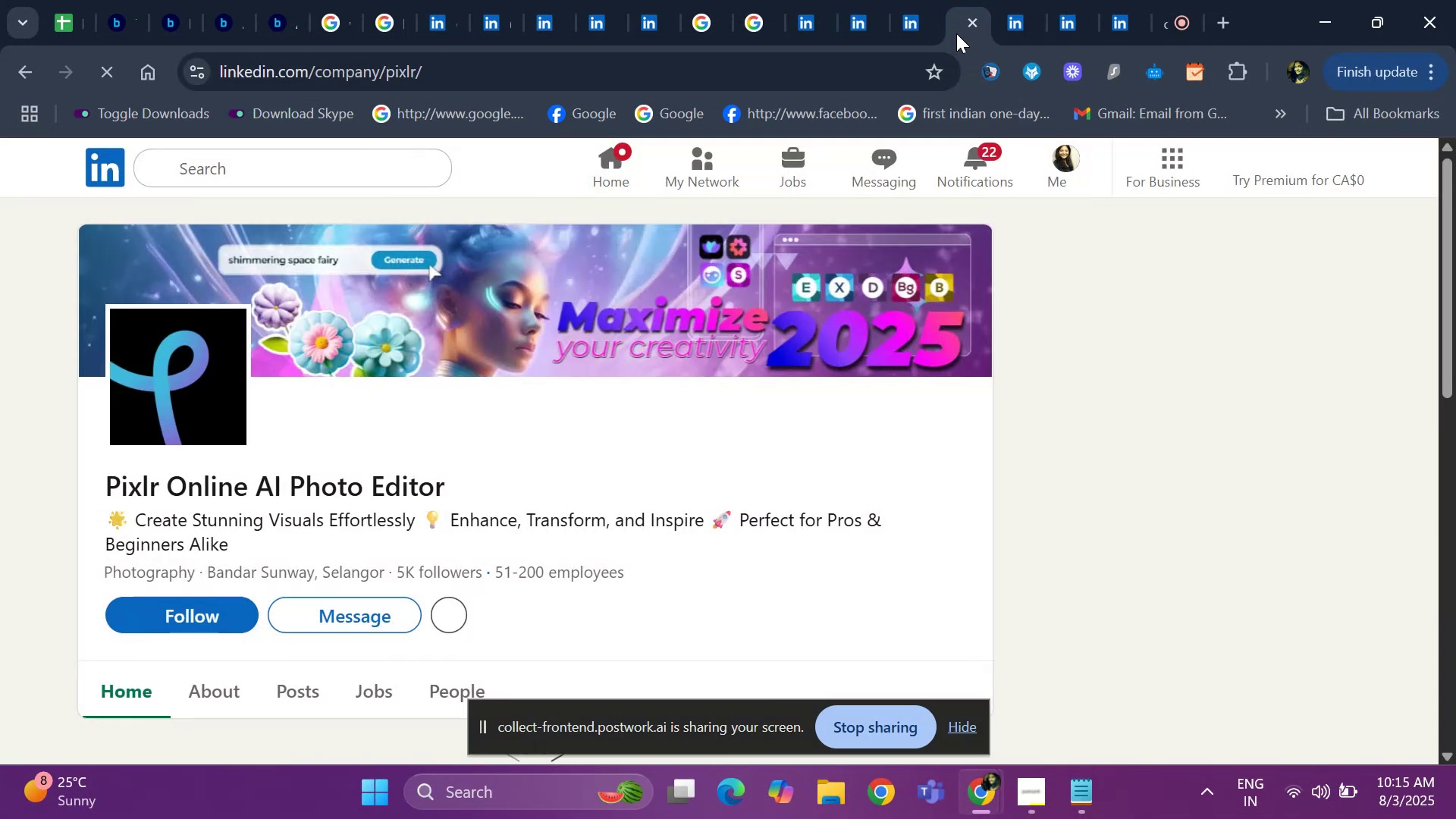 
hold_key(key=ArrowDown, duration=0.53)
 